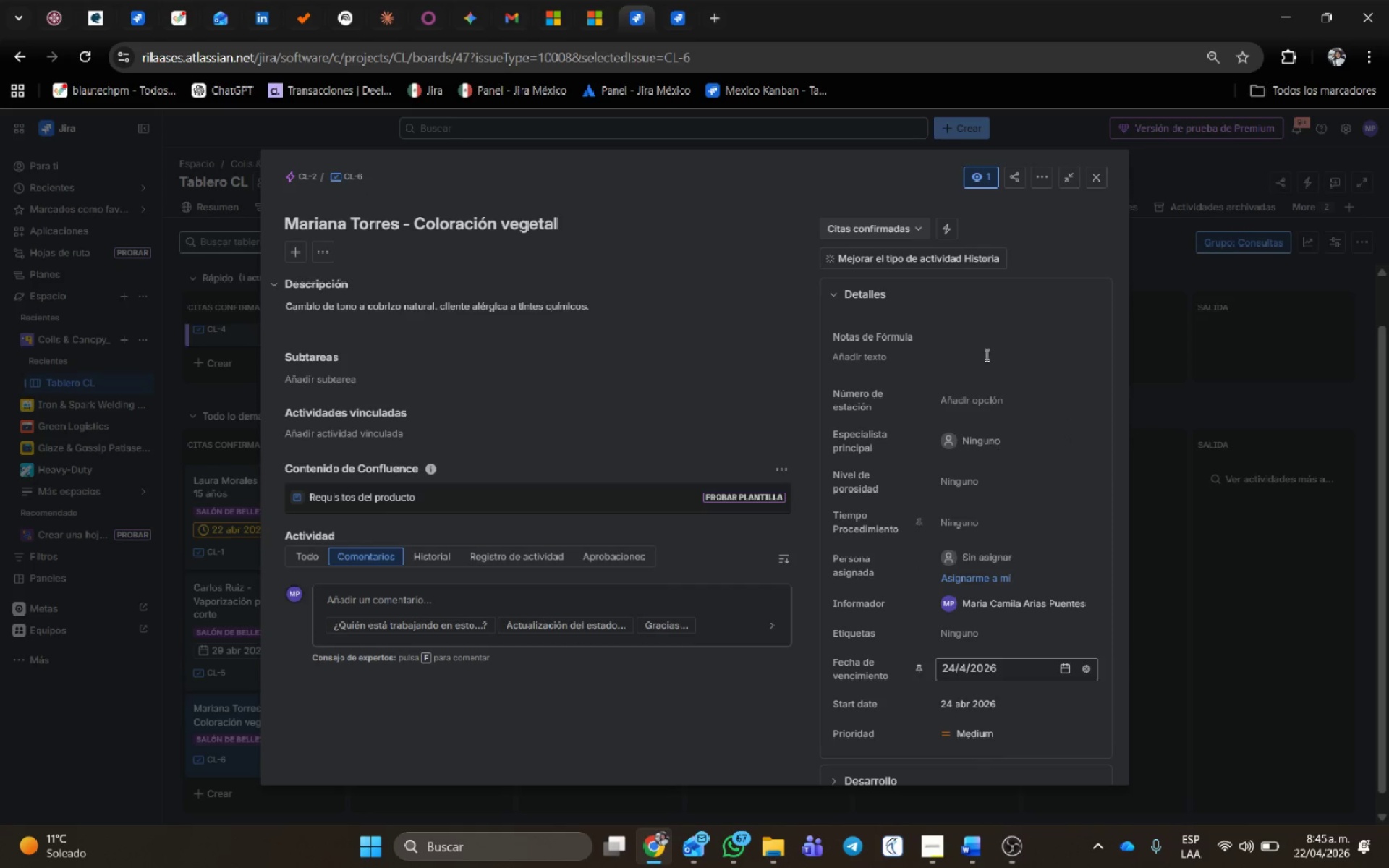 
left_click([941, 354])
 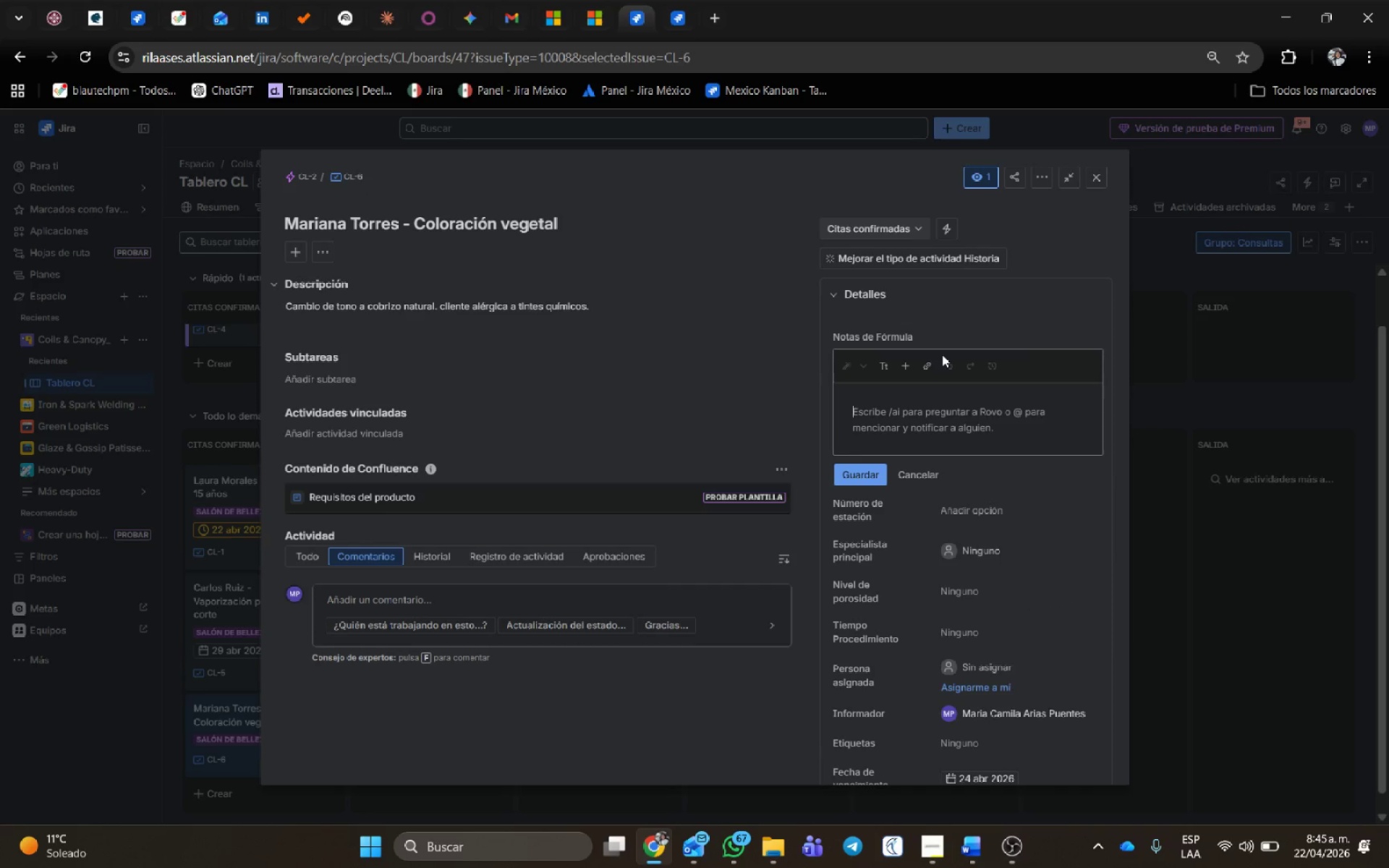 
type(100 g de h)
key(Backspace)
type(Henna )
key(Backspace)
 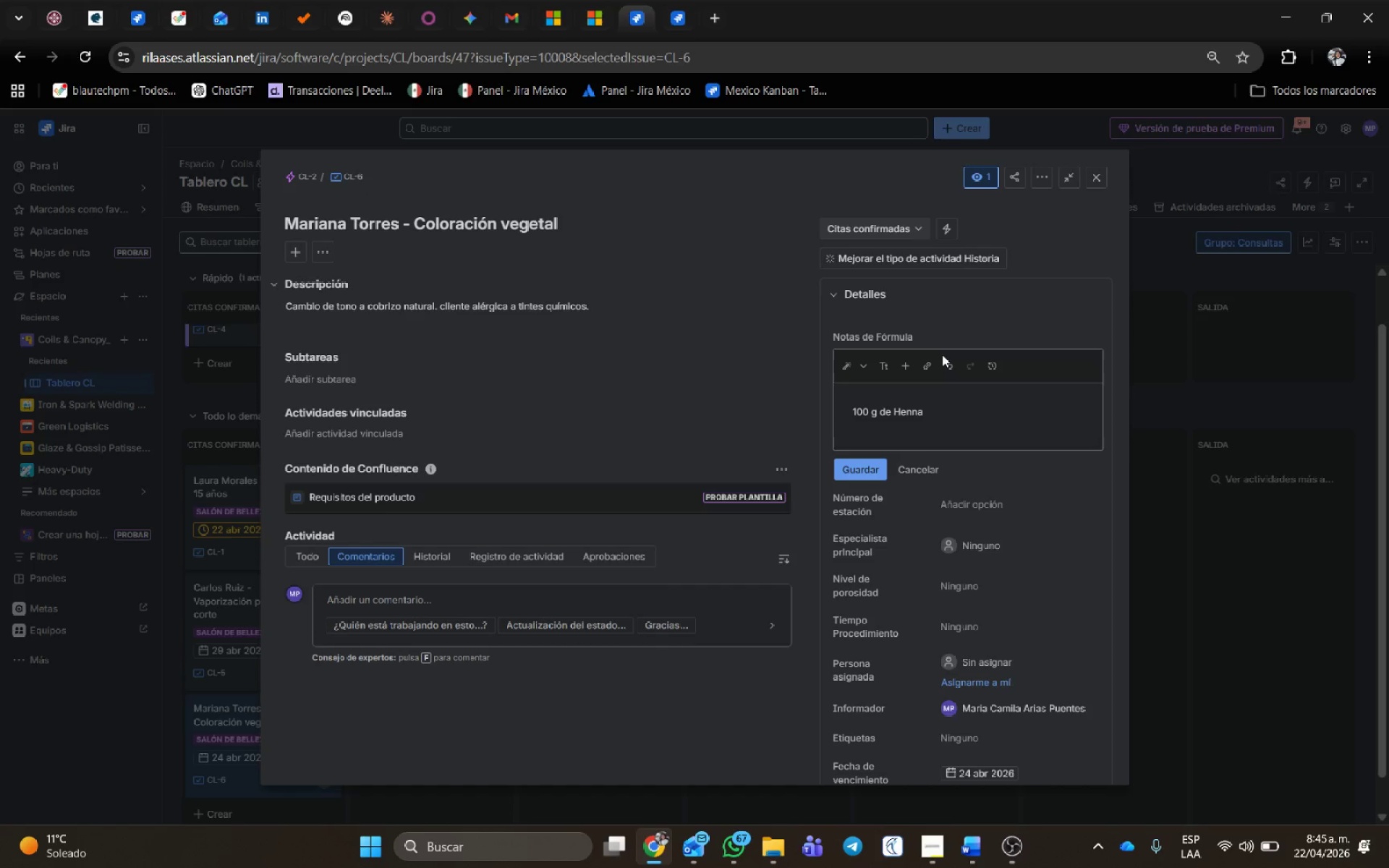 
wait(5.77)
 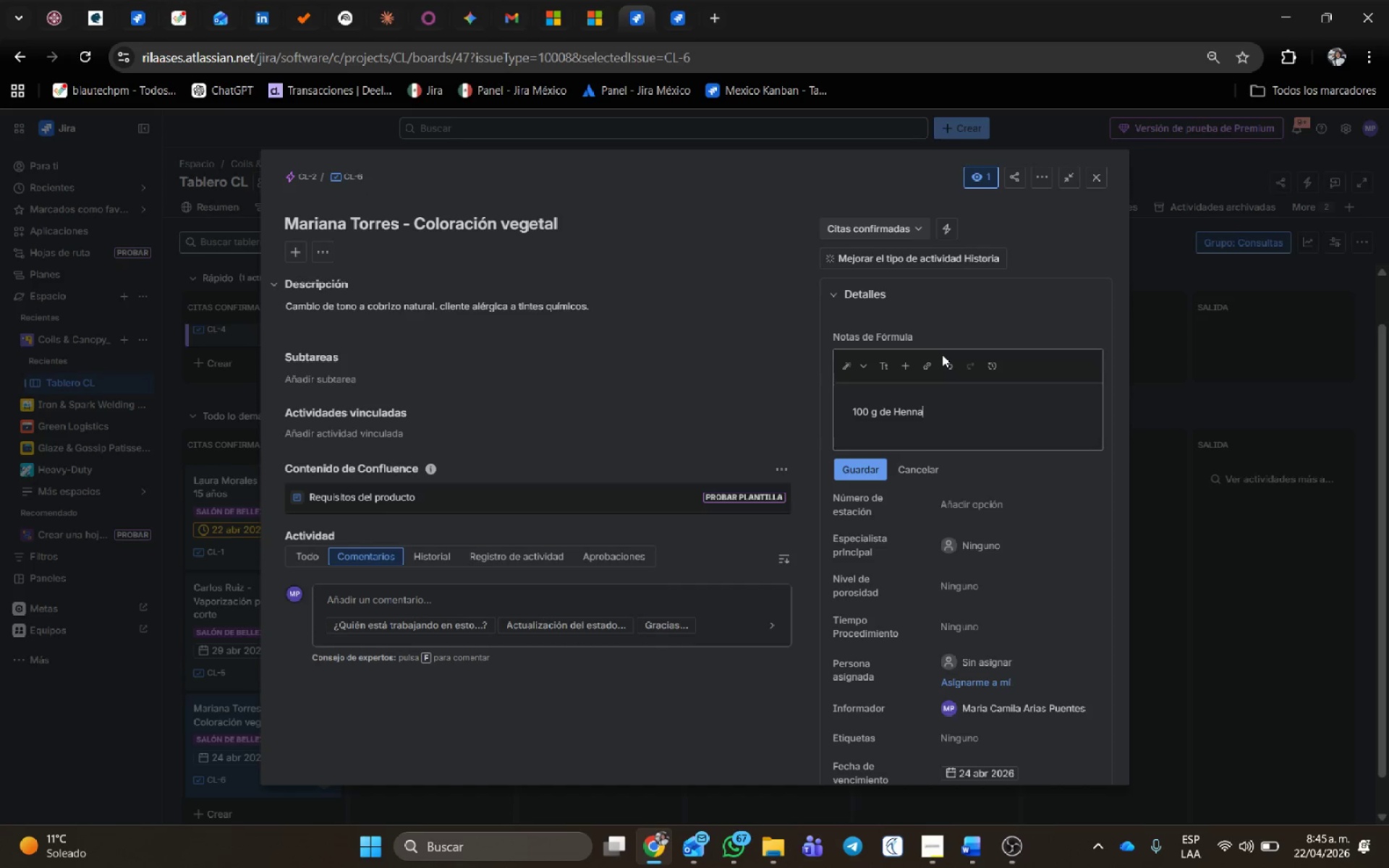 
type( = infusi;on de manzal)
key(Backspace)
type(nilla.)
 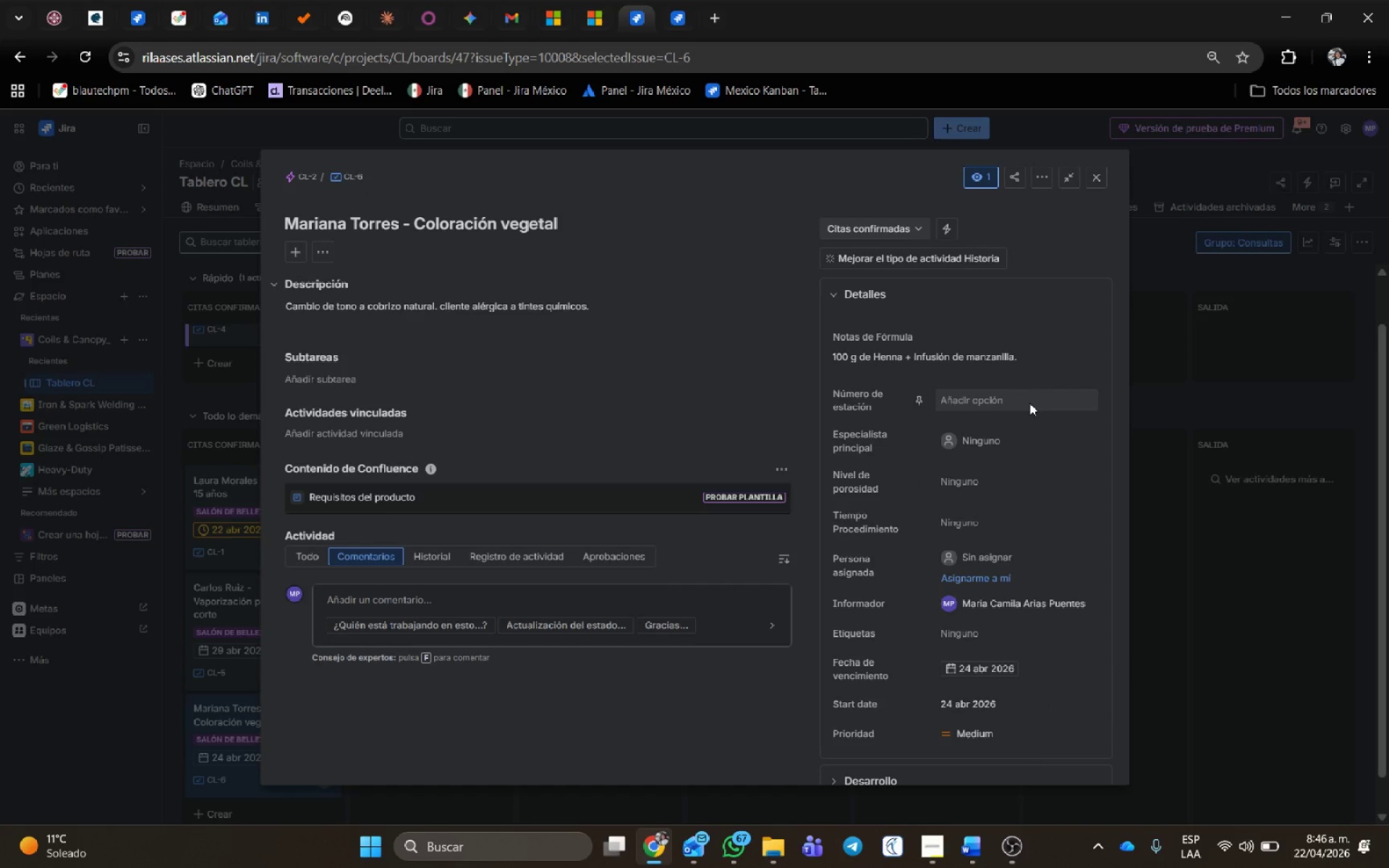 
wait(6.06)
 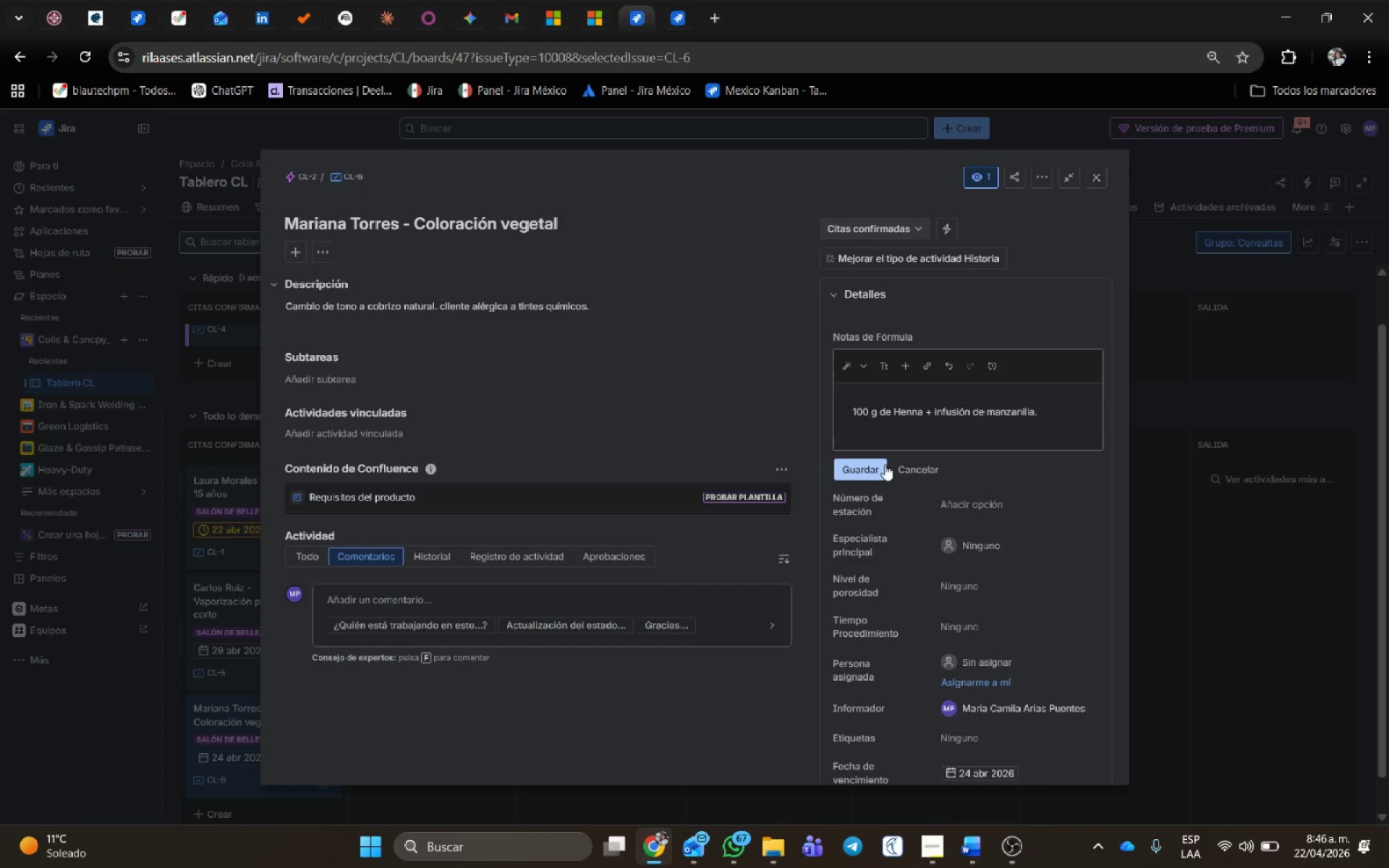 
left_click([967, 522])
 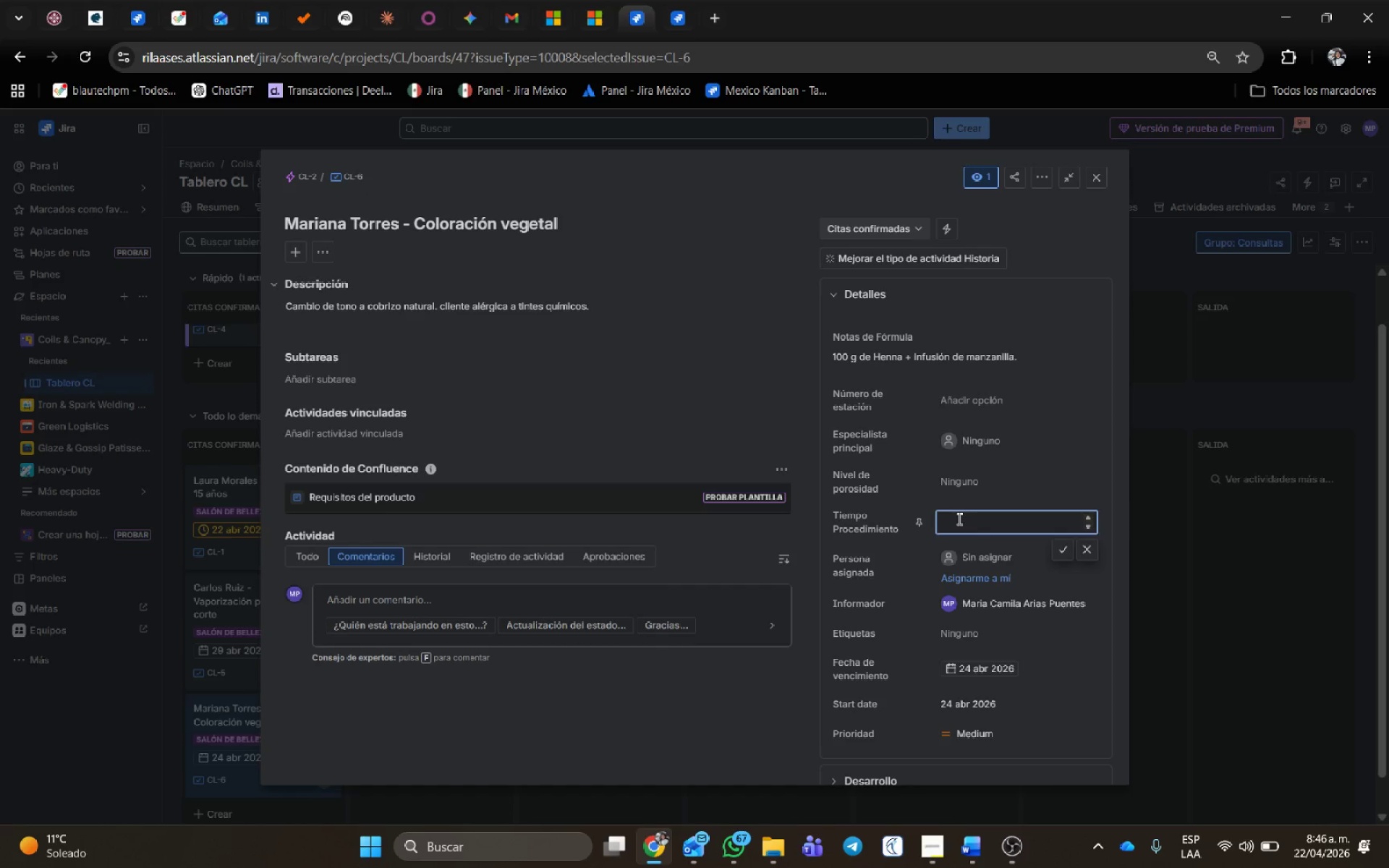 
key(Numpad9)
 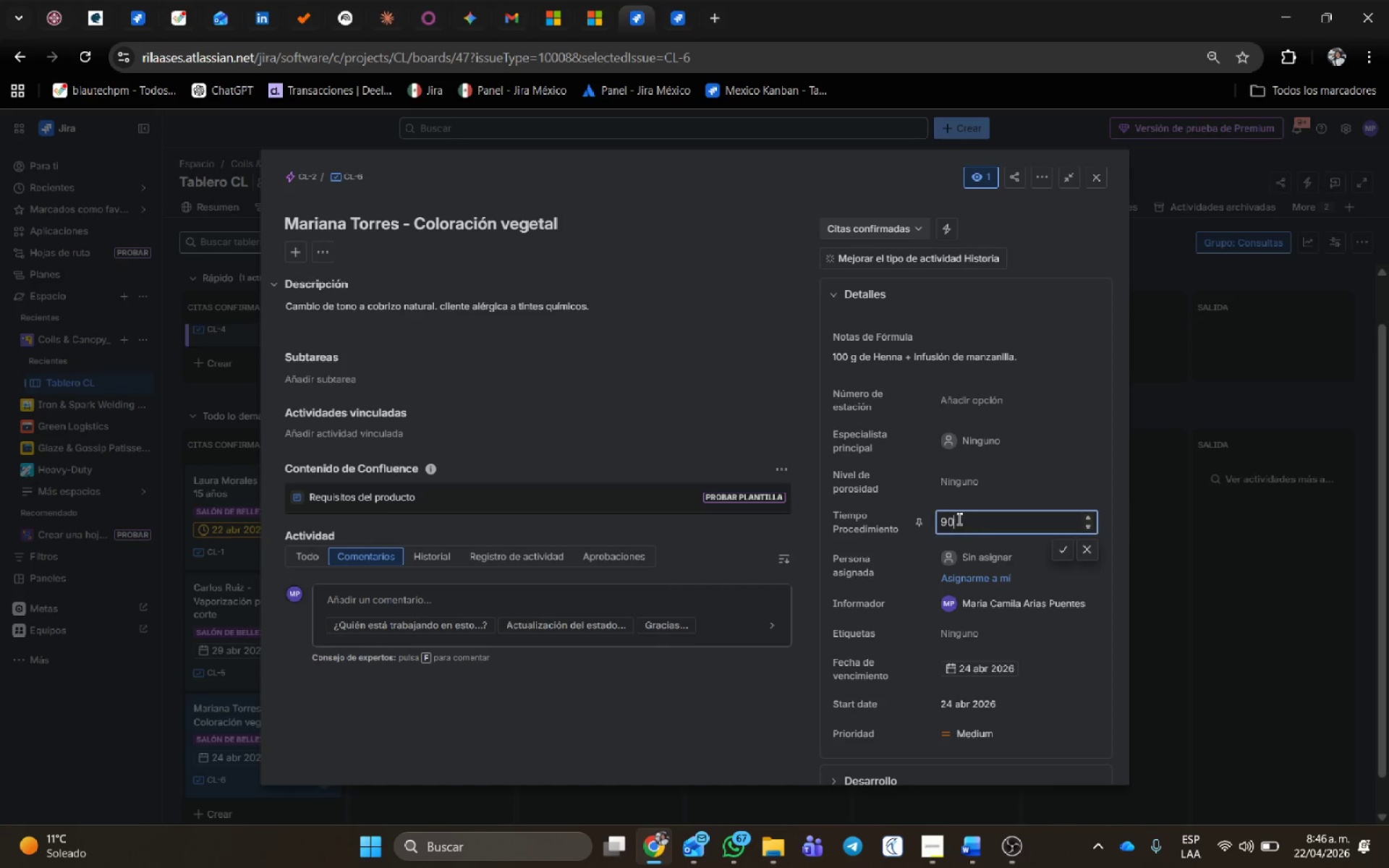 
key(Numpad0)
 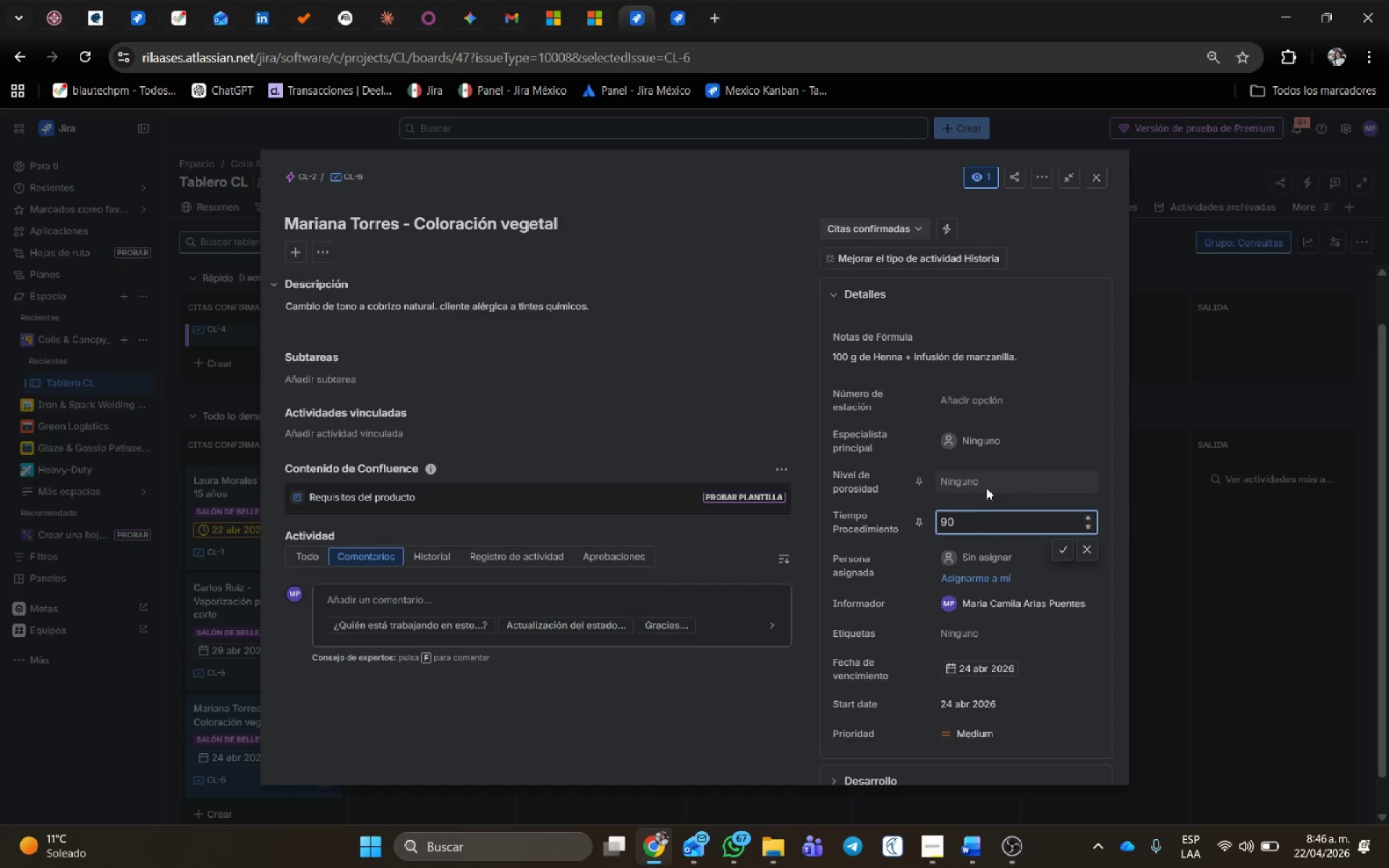 
left_click([988, 483])
 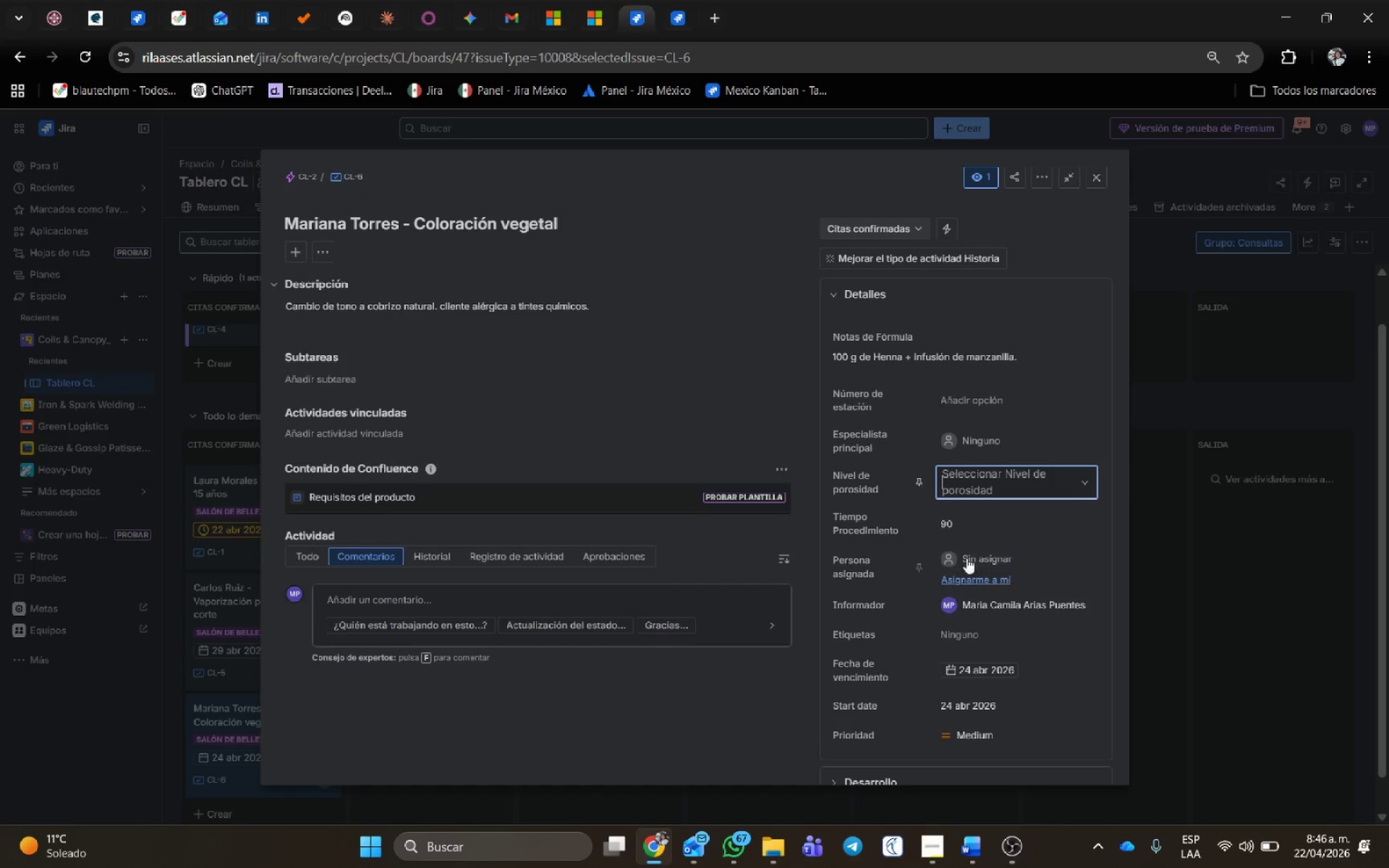 
left_click([983, 485])
 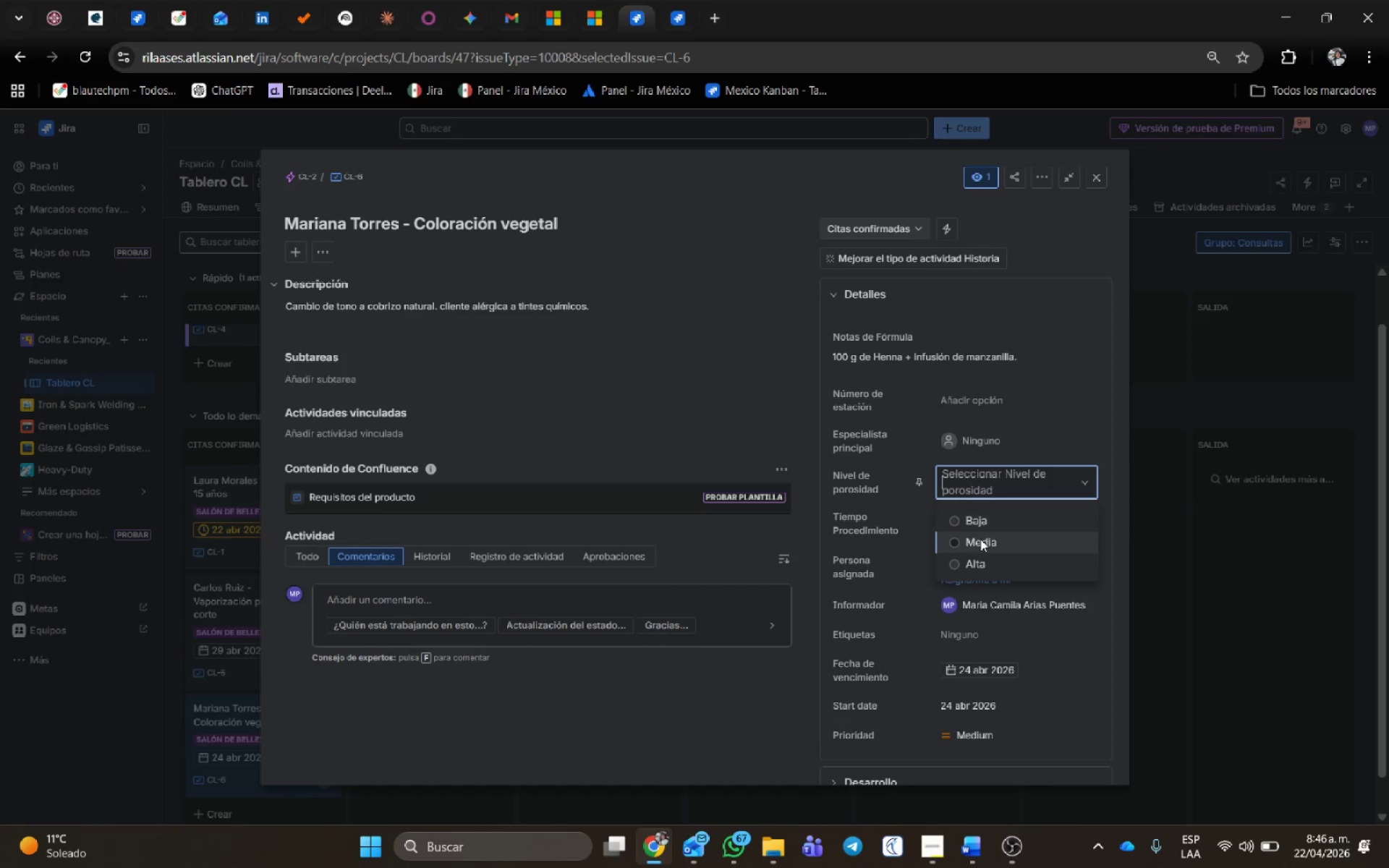 
left_click([980, 540])
 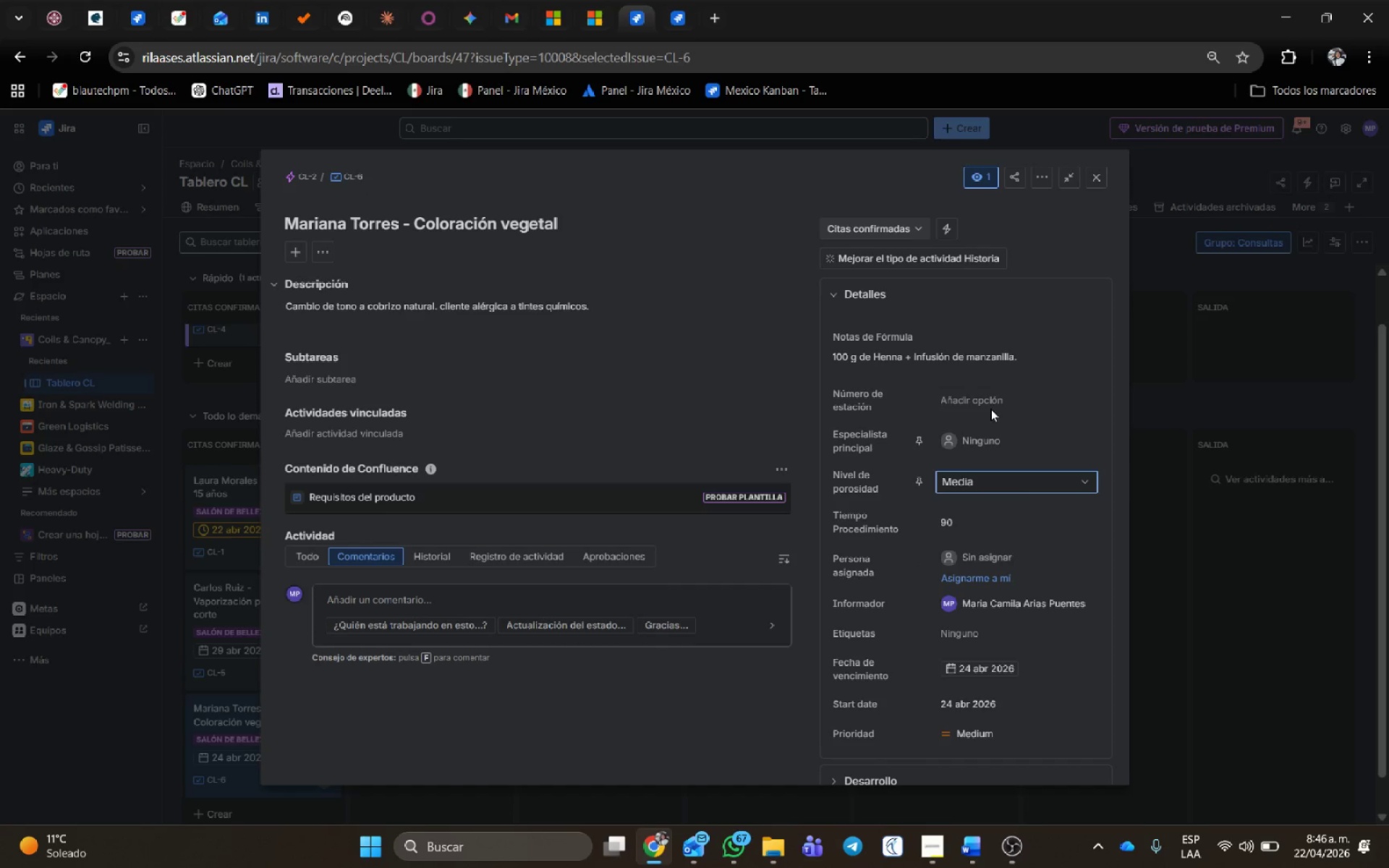 
left_click([990, 408])
 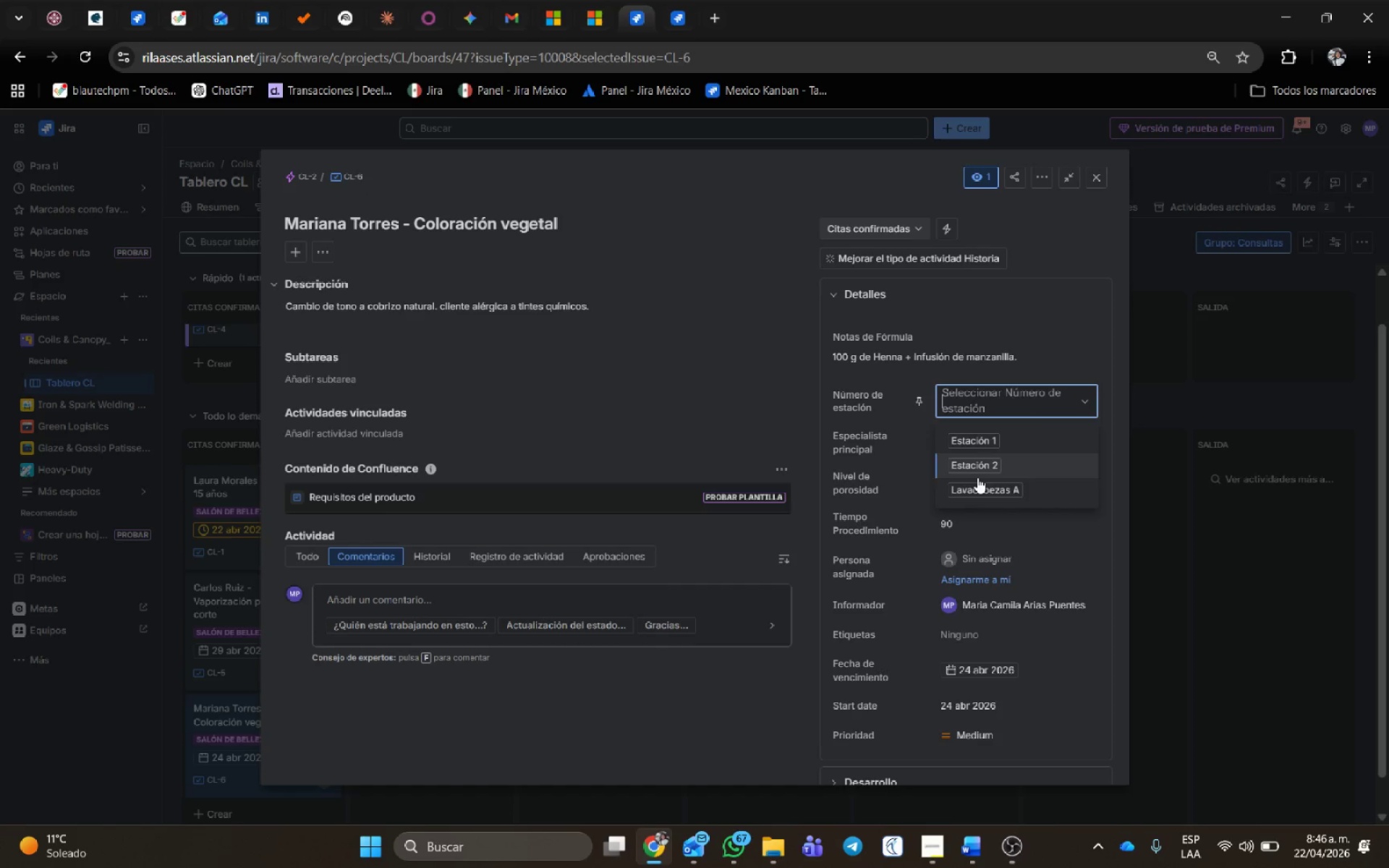 
left_click([981, 464])
 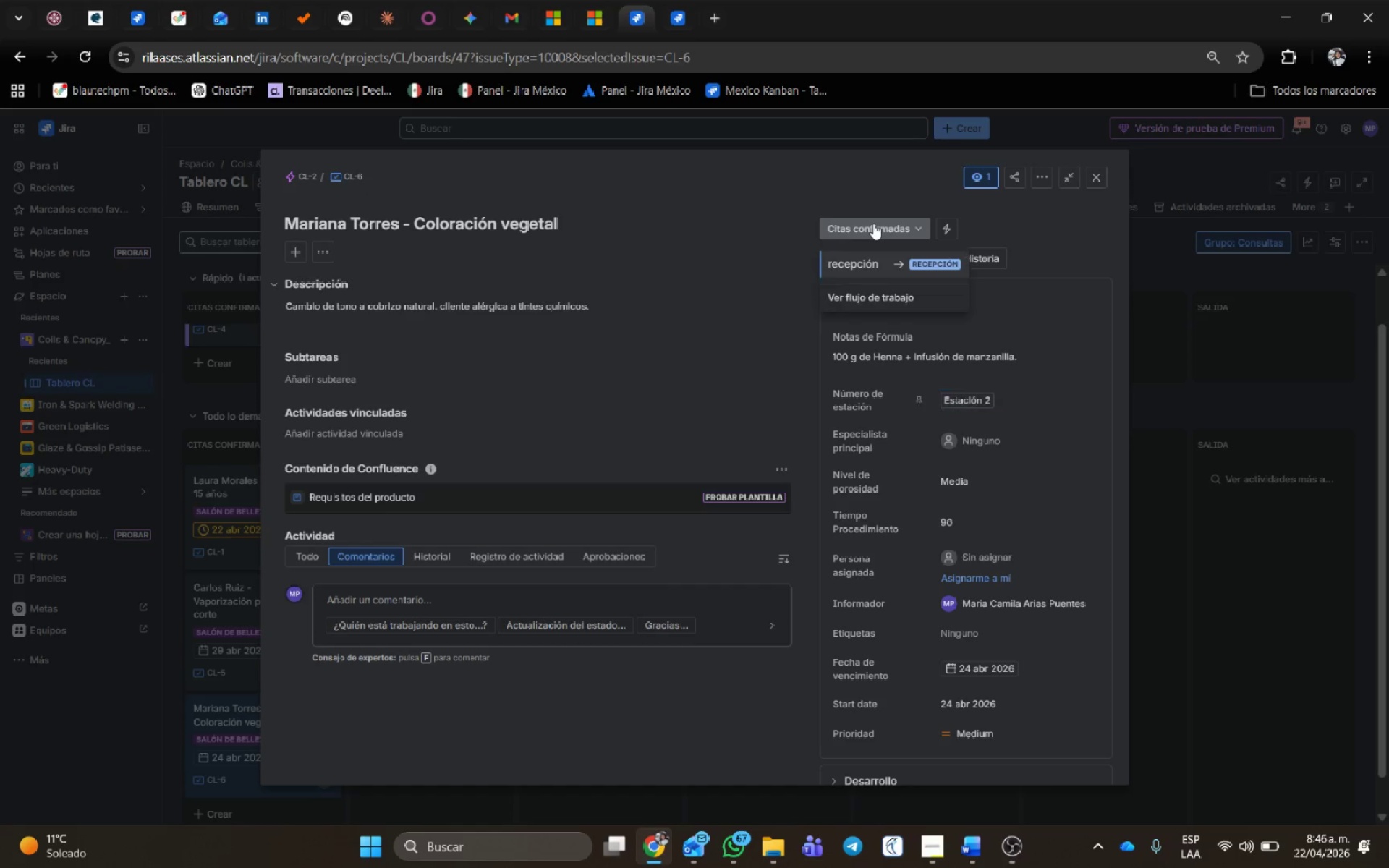 
left_click([873, 224])
 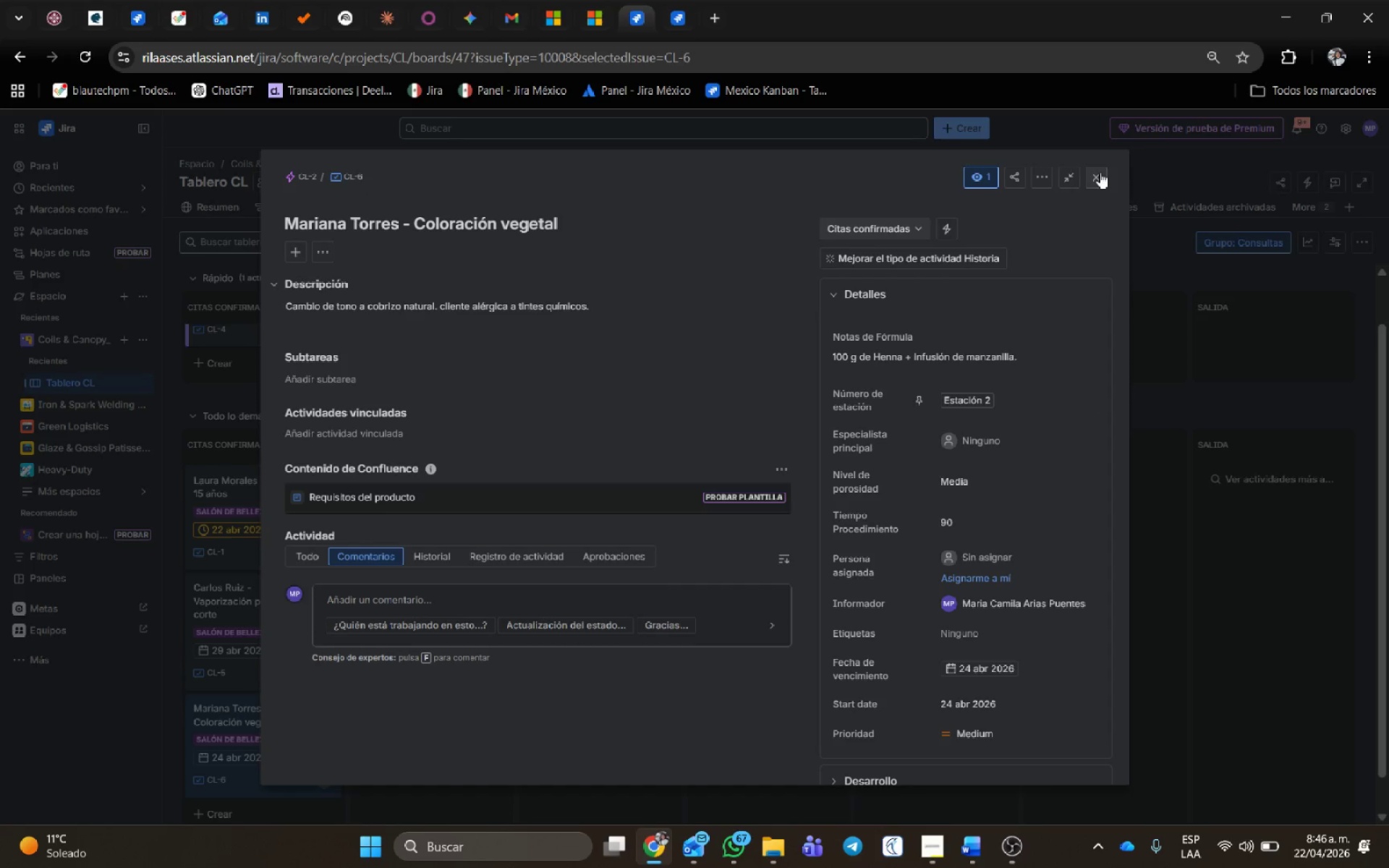 
left_click([1100, 172])
 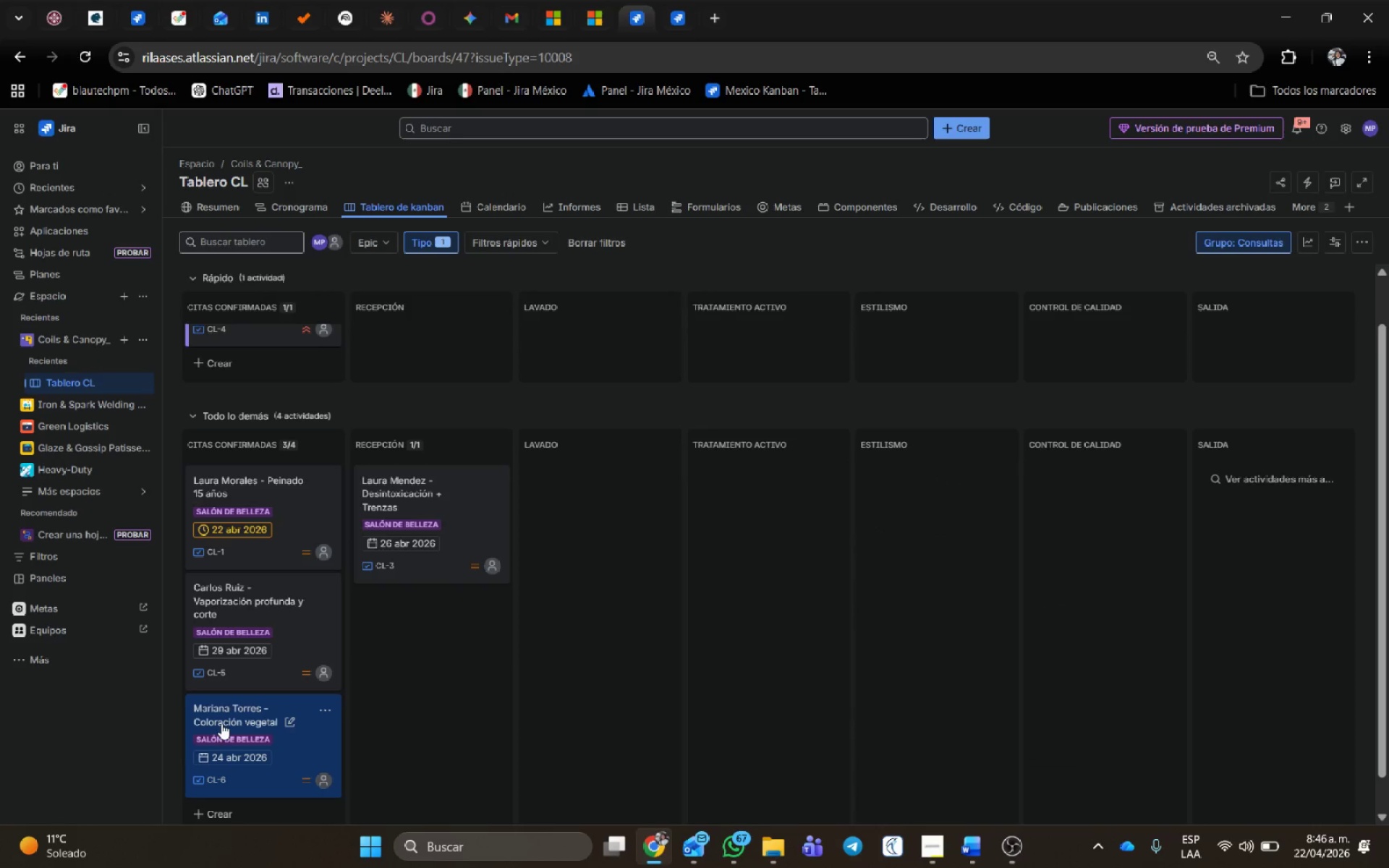 
left_click_drag(start_coordinate=[221, 725], to_coordinate=[378, 669])
 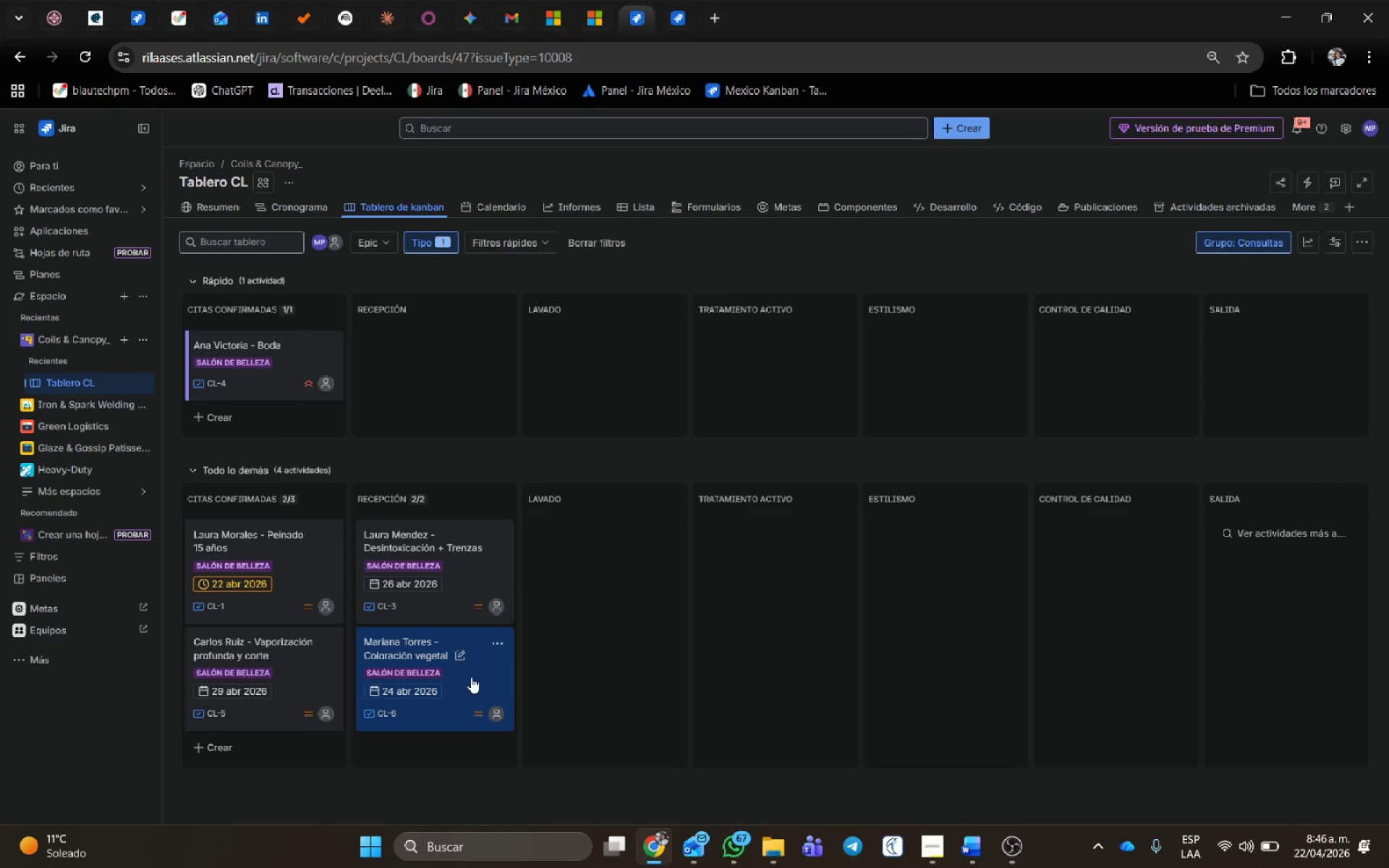 
left_click_drag(start_coordinate=[470, 677], to_coordinate=[574, 625])
 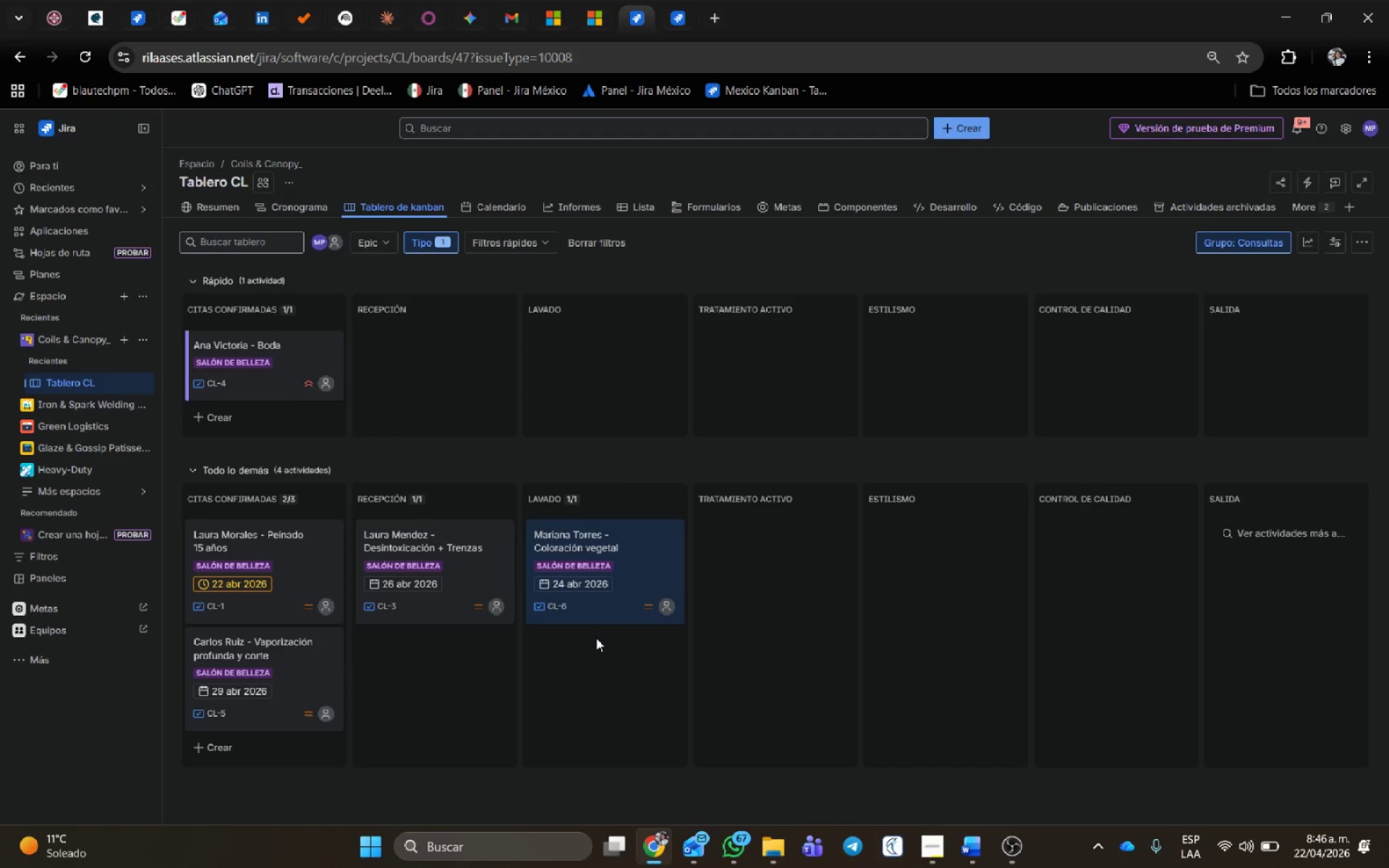 
left_click_drag(start_coordinate=[650, 576], to_coordinate=[729, 547])
 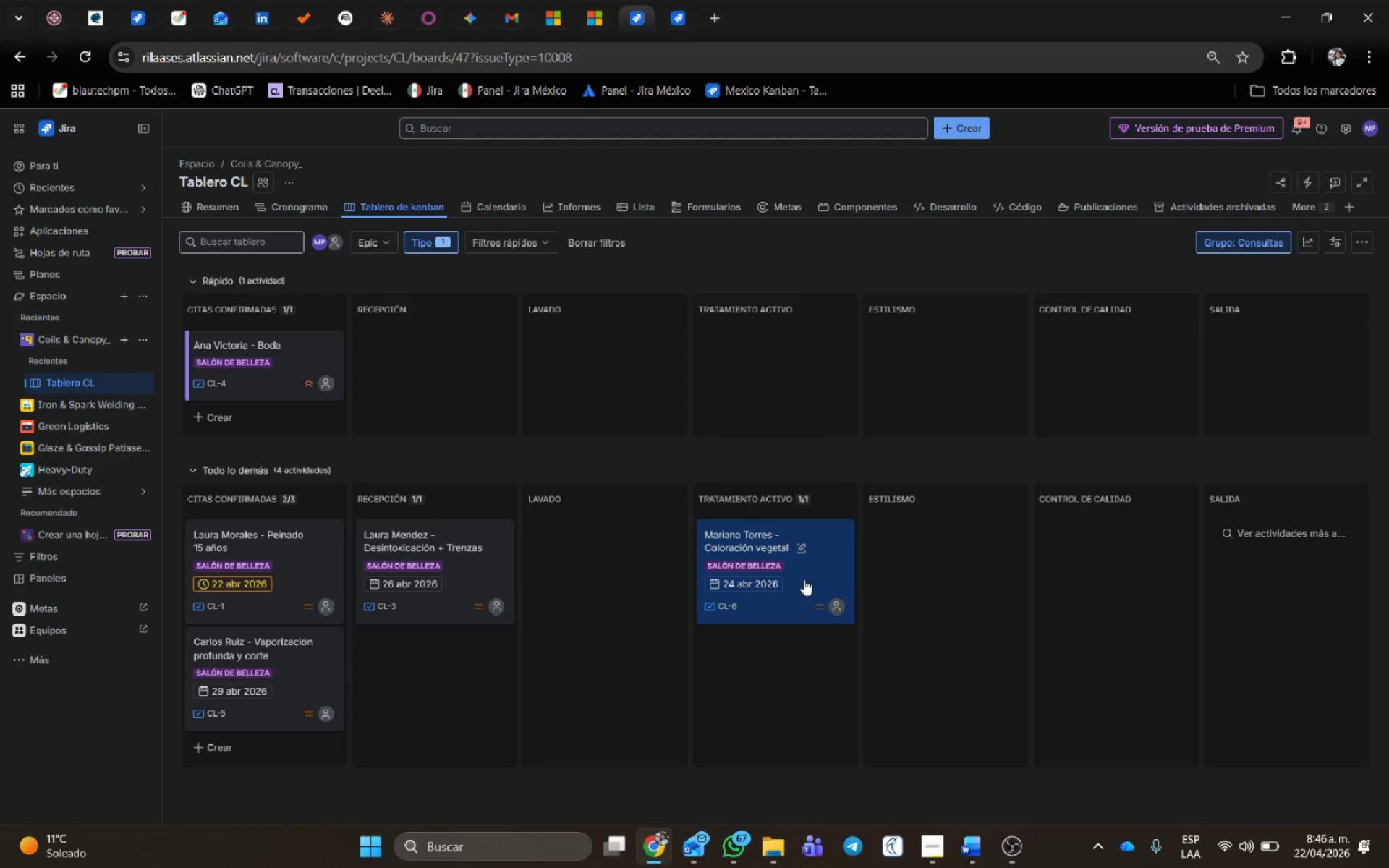 
left_click([804, 579])
 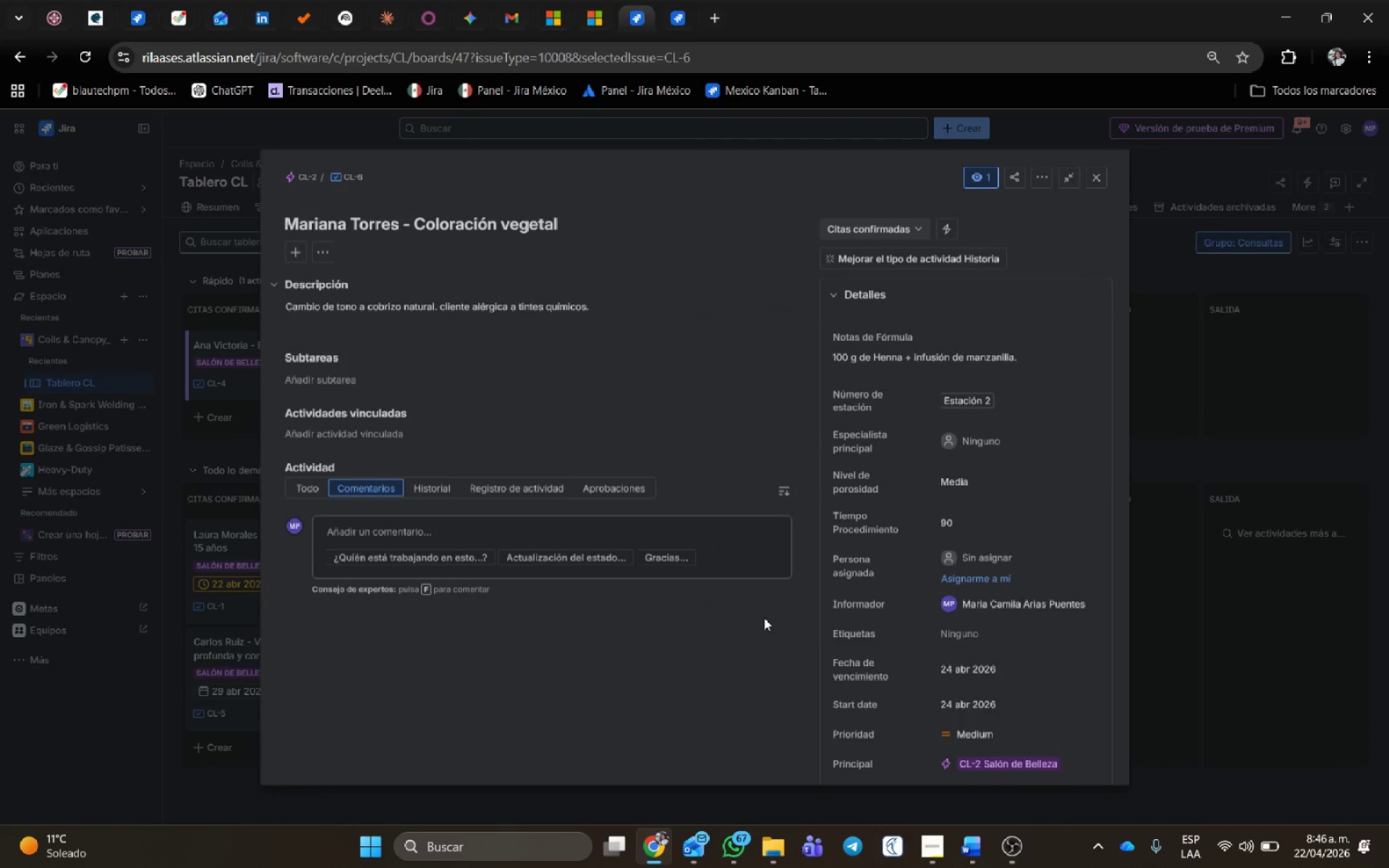 
mouse_move([497, 701])
 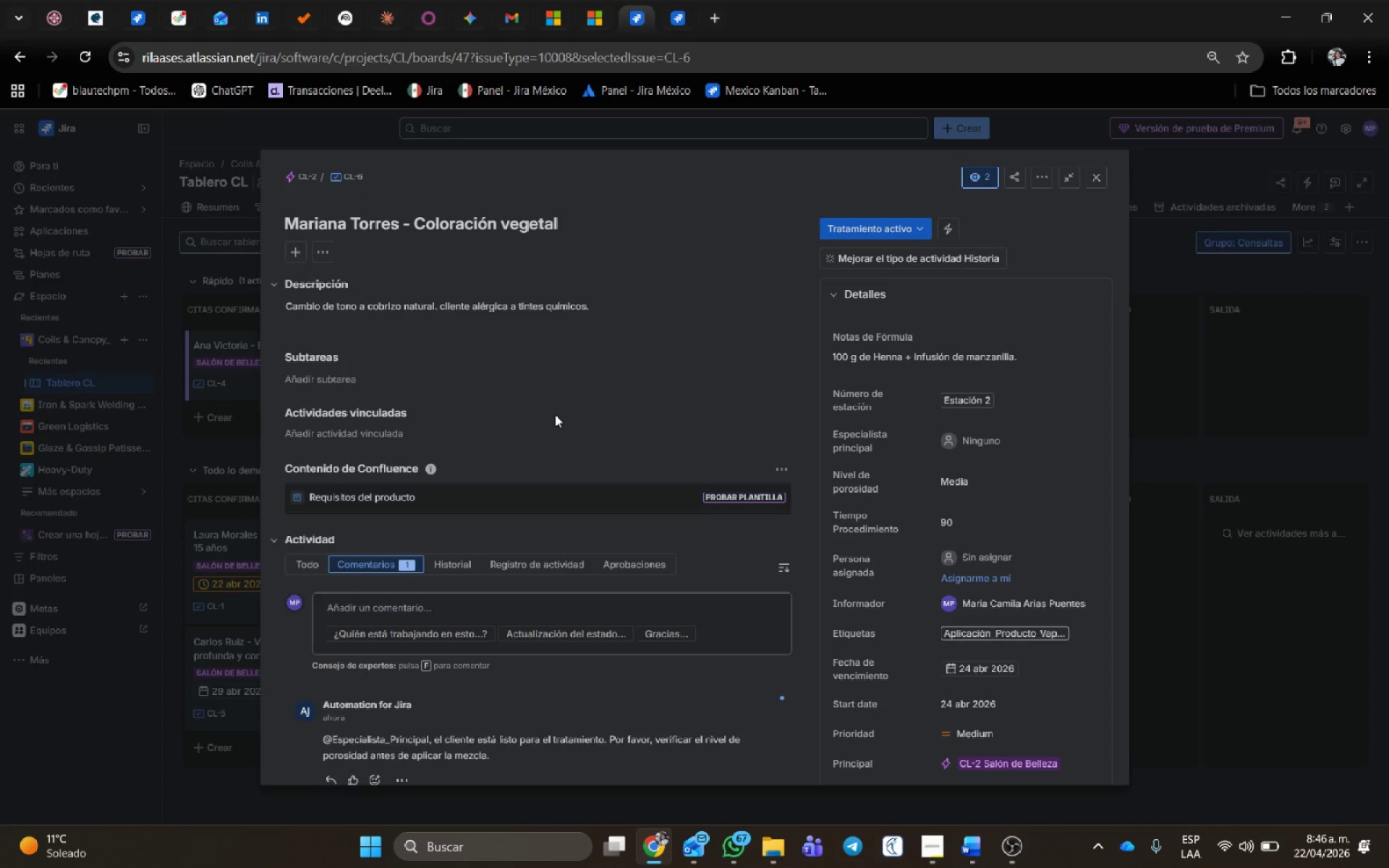 
scroll: coordinate [609, 735], scroll_direction: down, amount: 4.0
 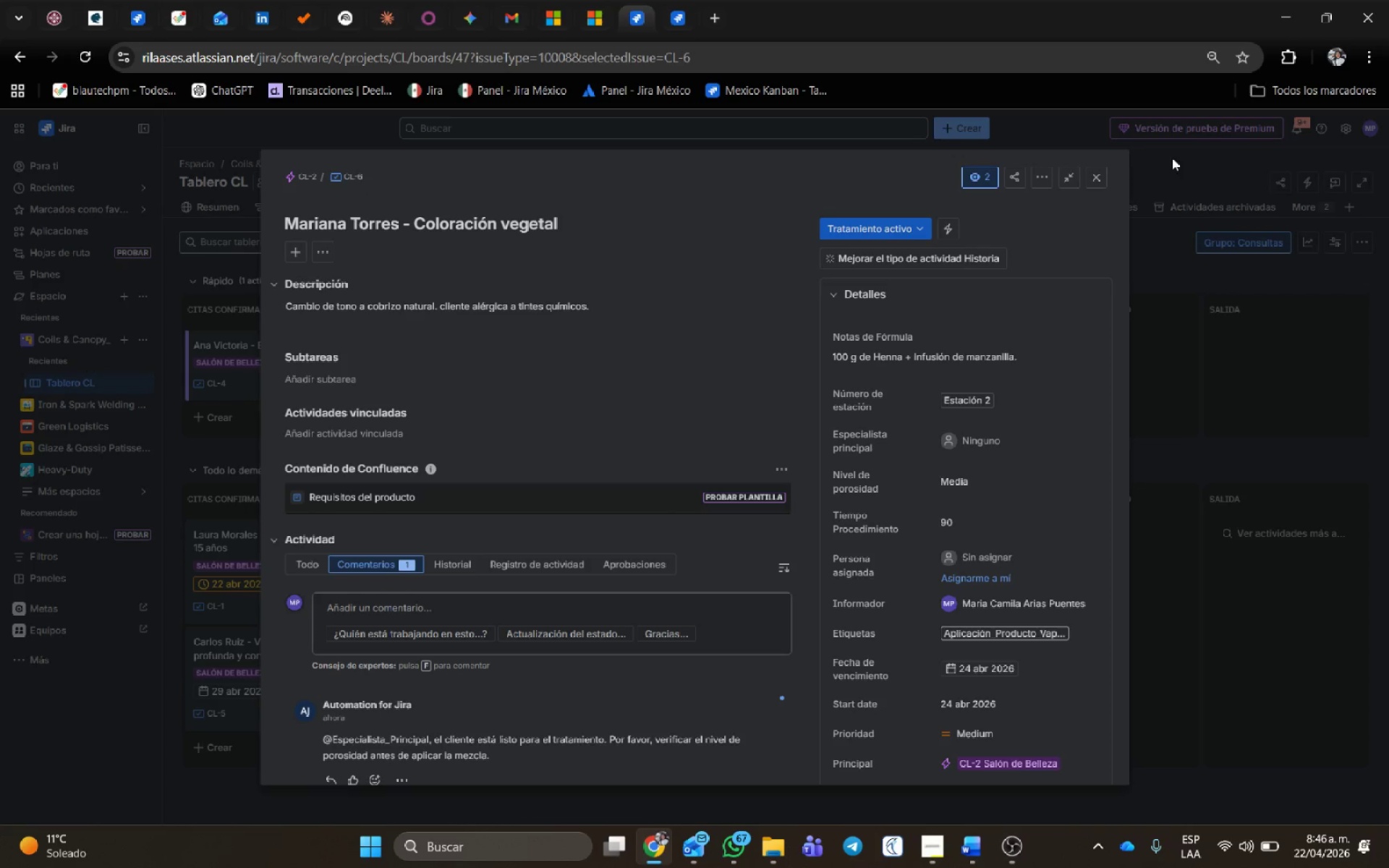 
left_click([1101, 174])
 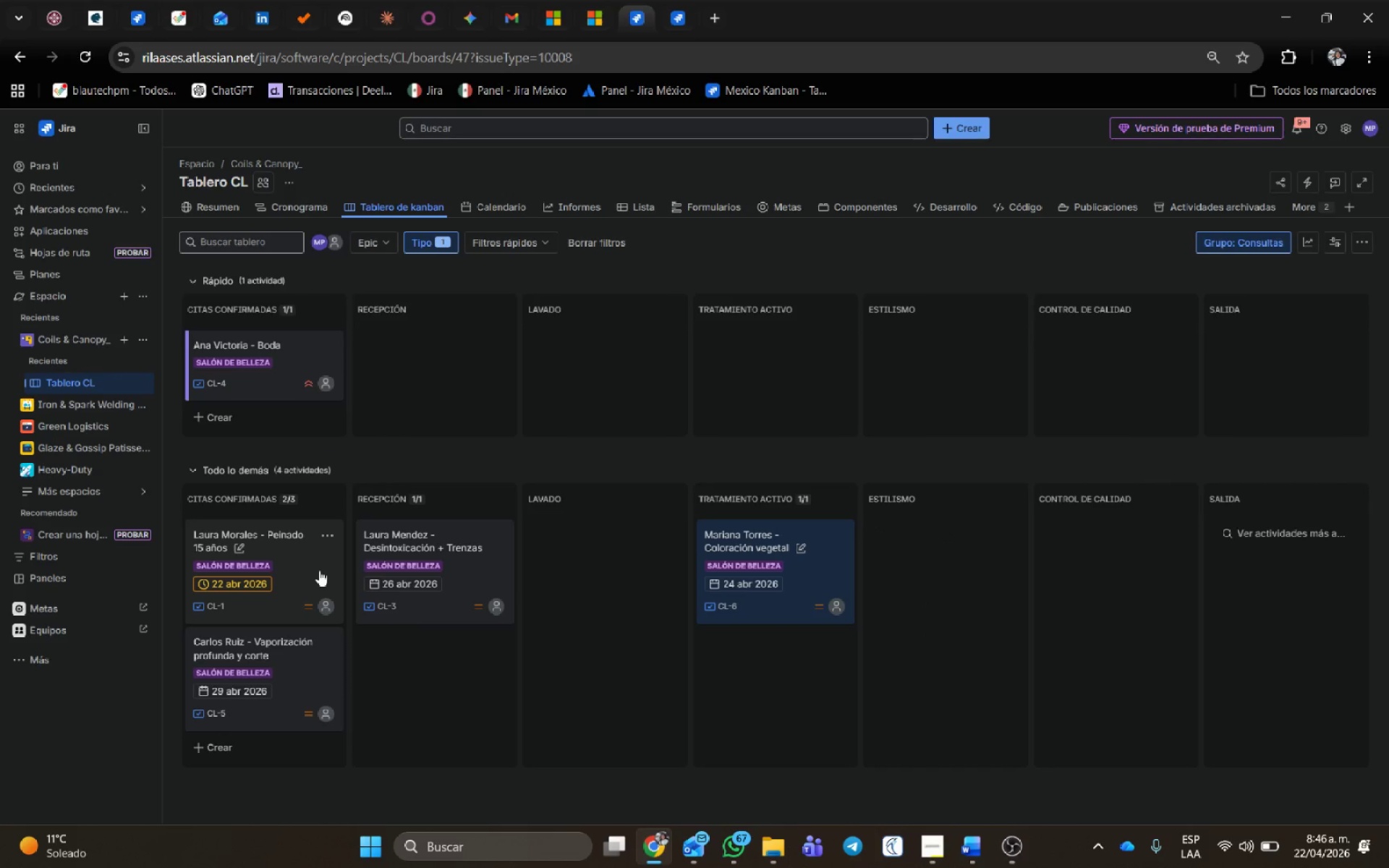 
wait(6.94)
 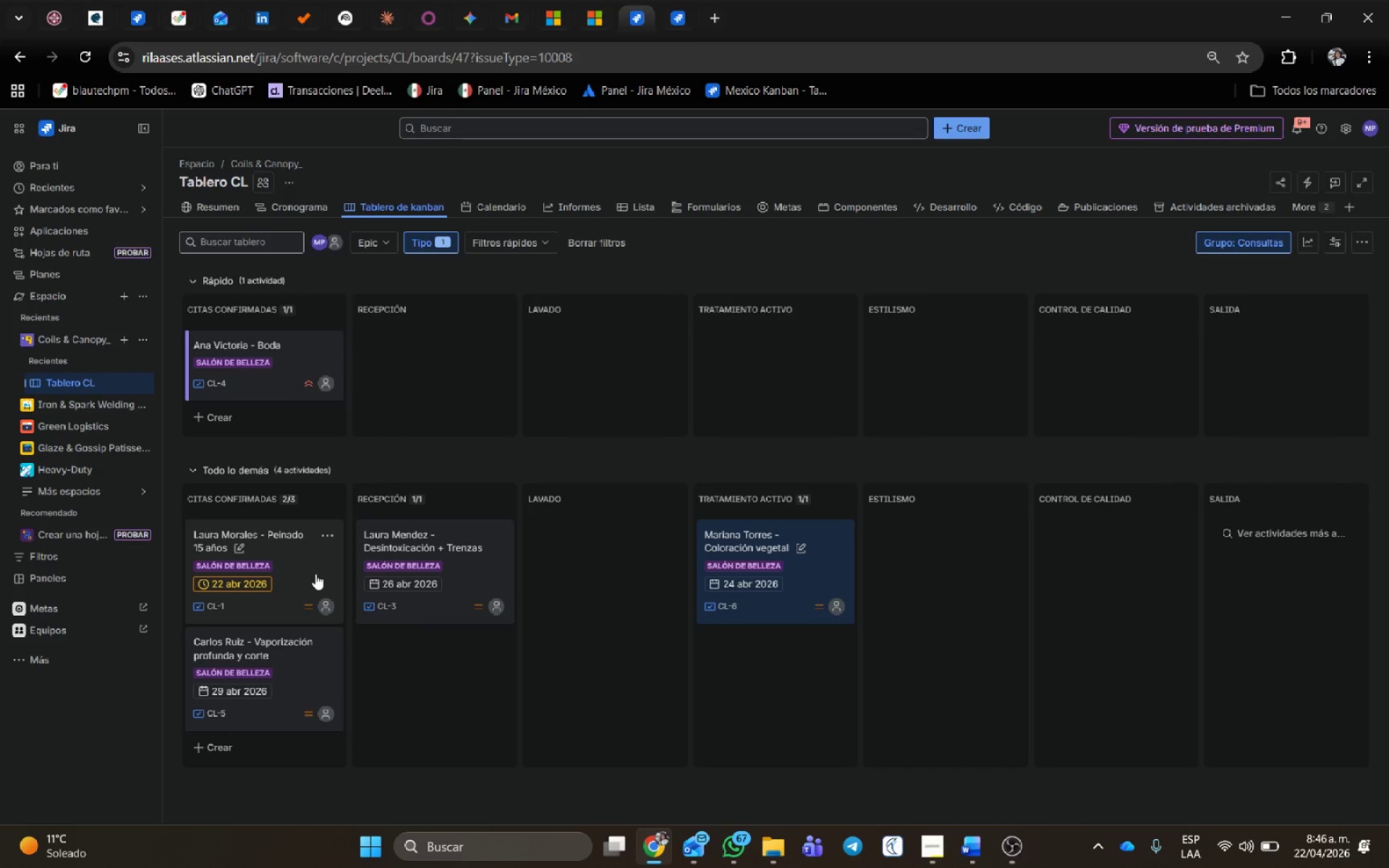 
left_click([208, 740])
 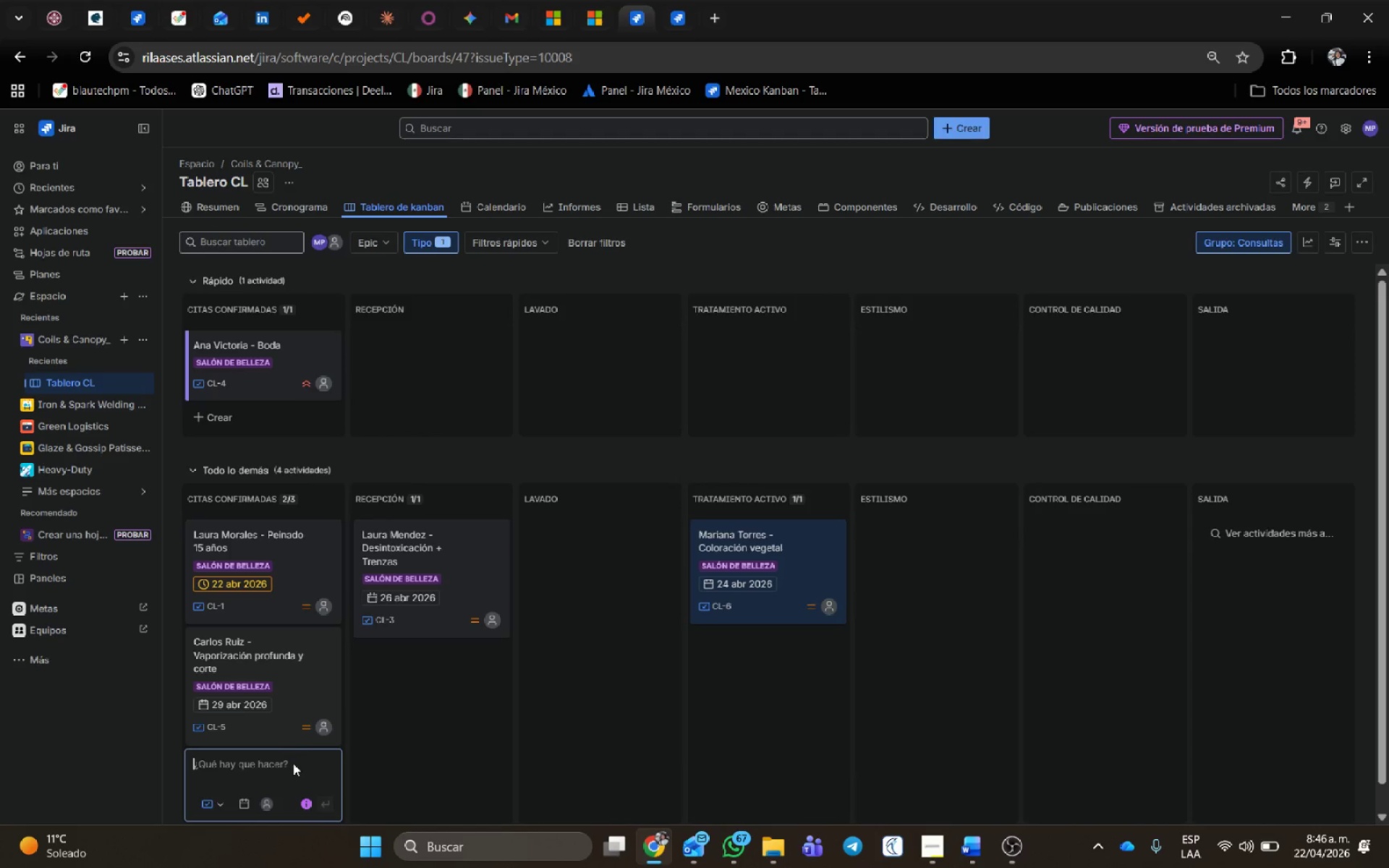 
left_click([290, 767])
 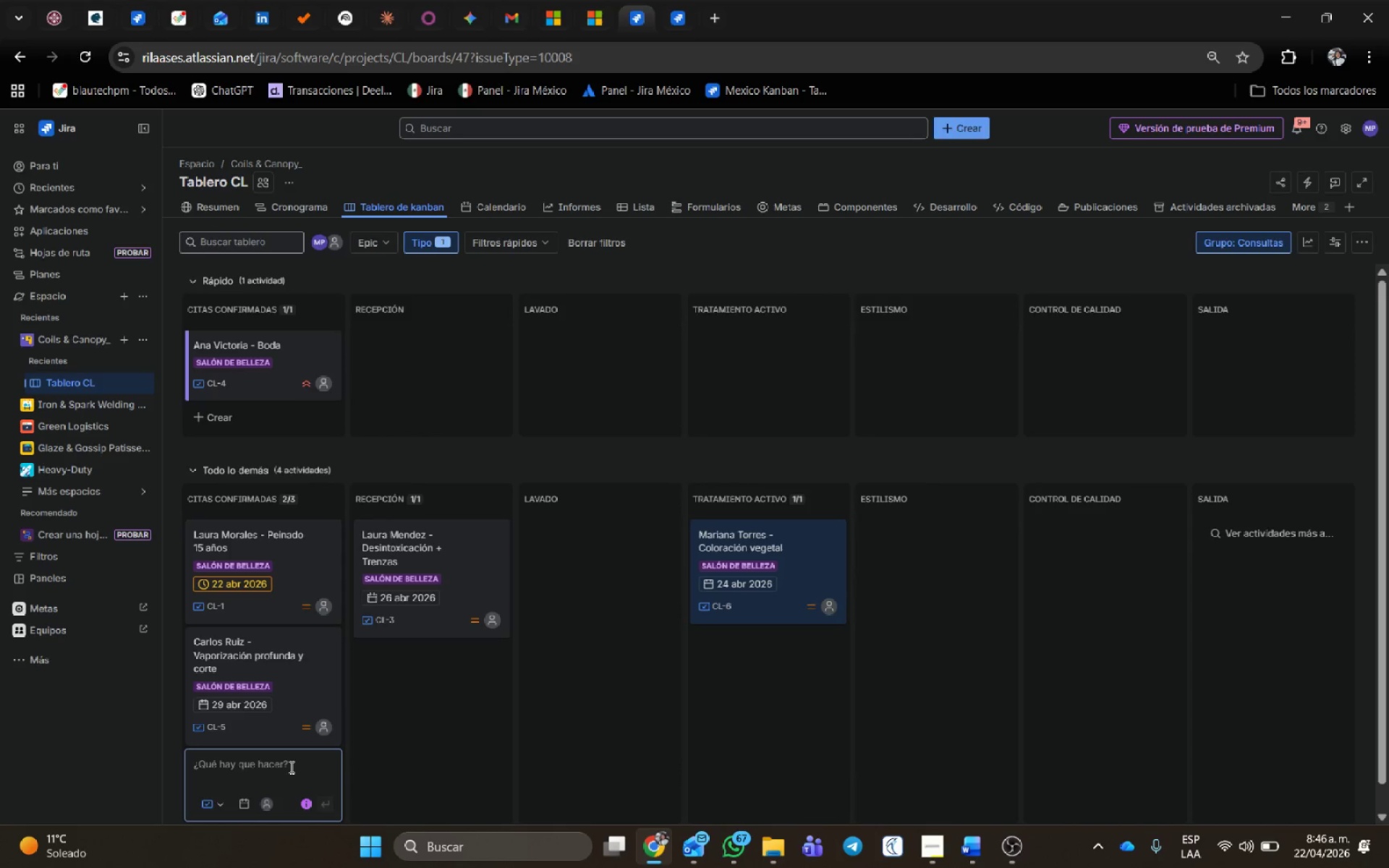 
type(Sof;ia)
 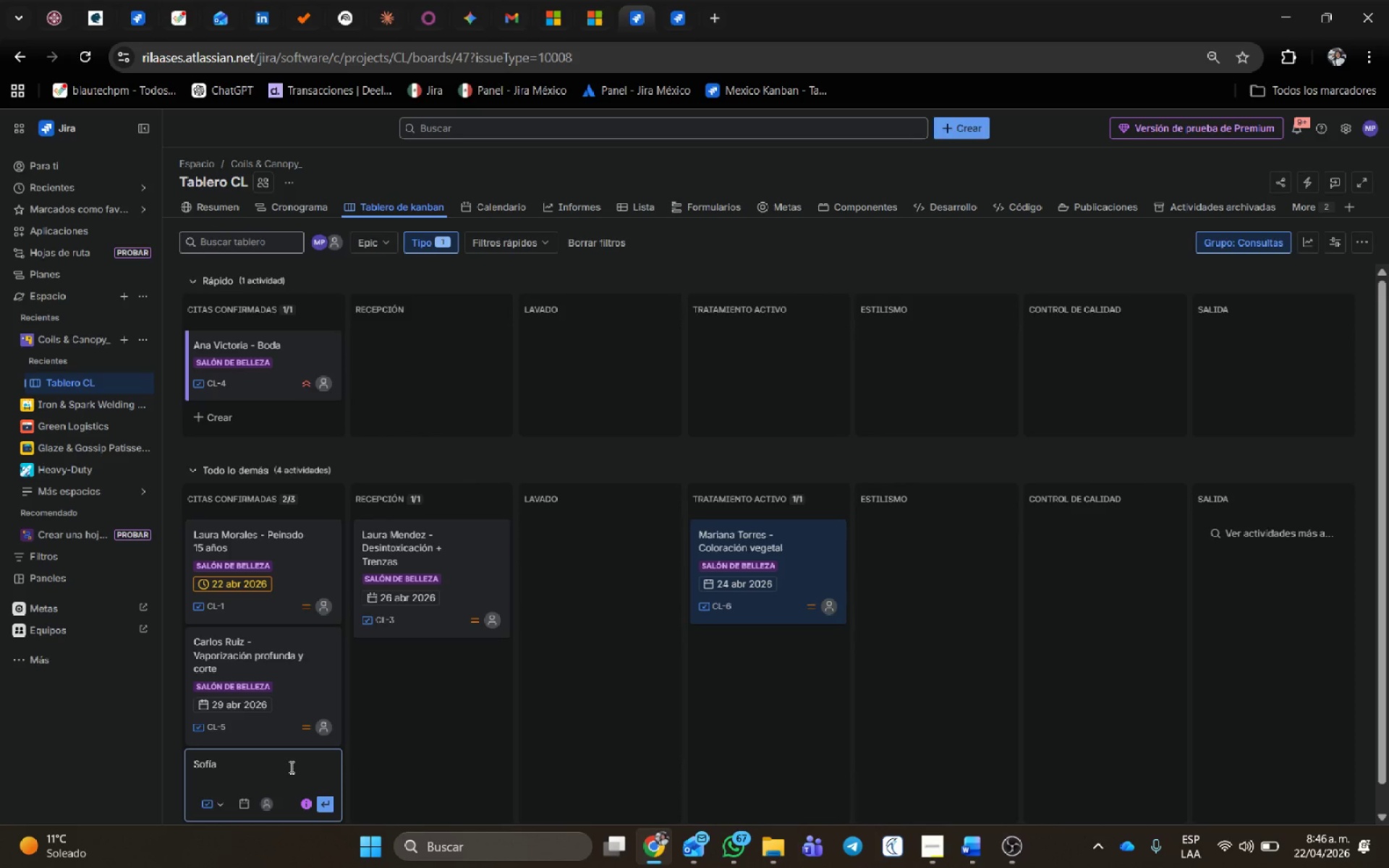 
type( G - Definici;on Wh)
key(Backspace)
type(ash ^ Go)
 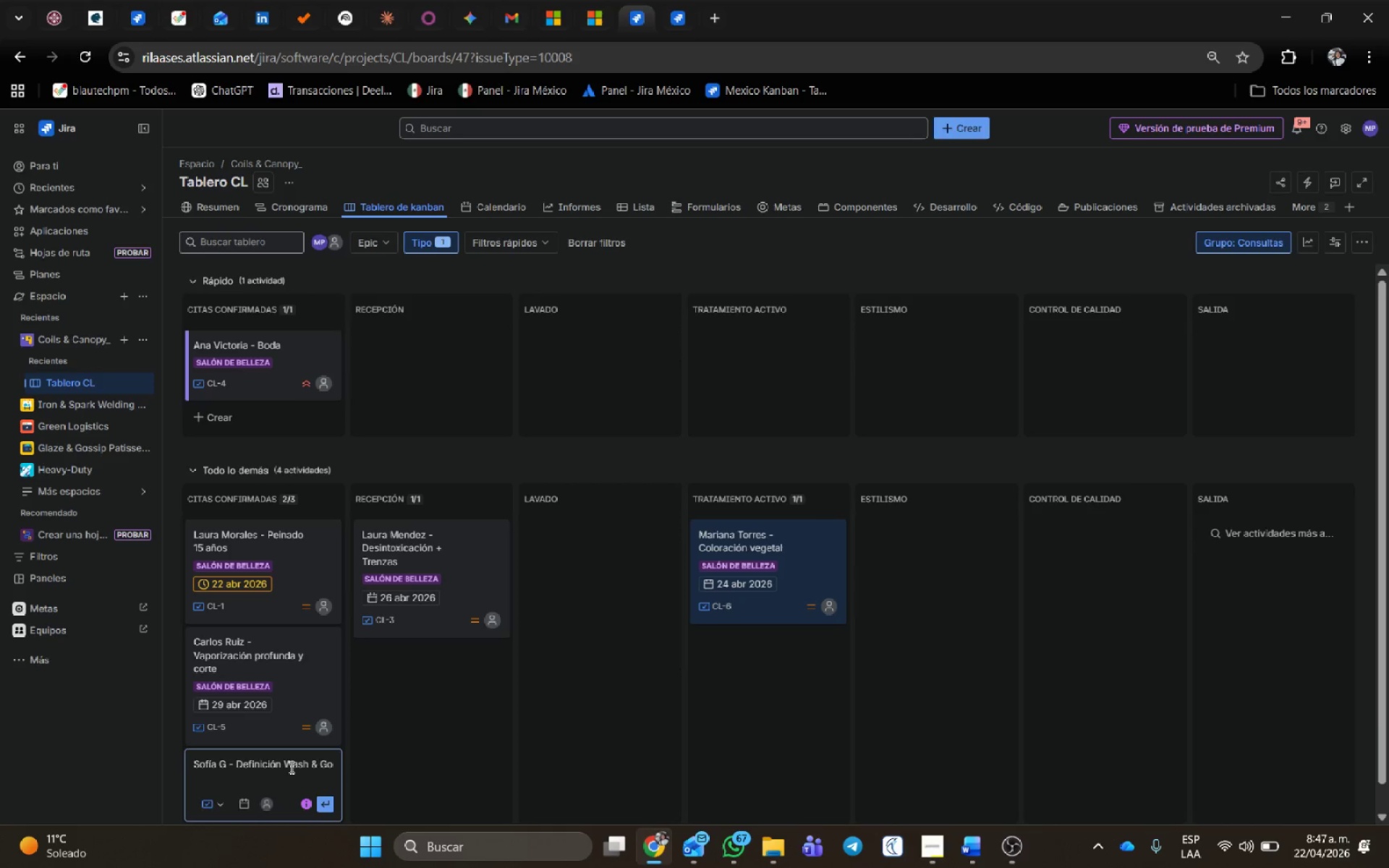 
 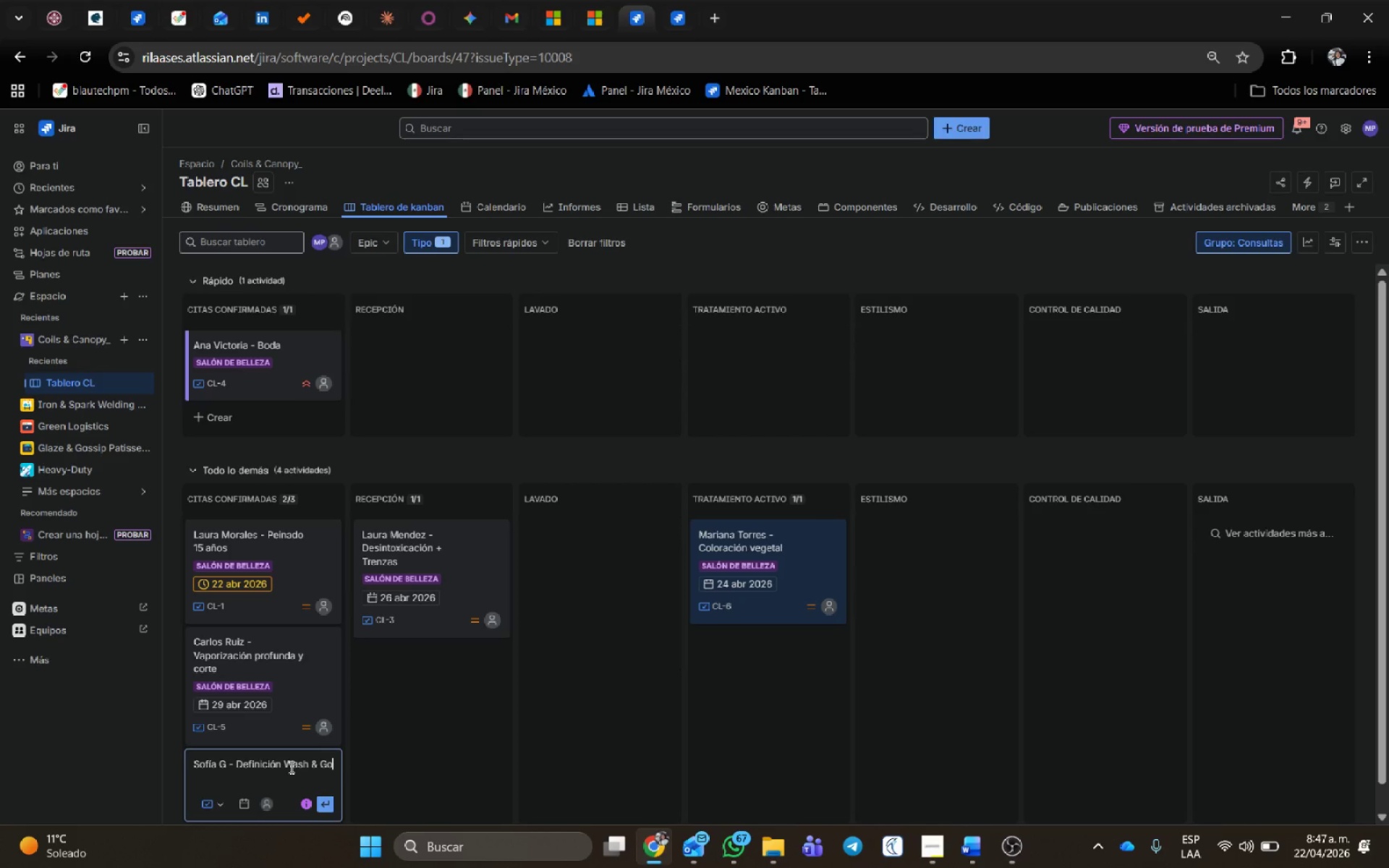 
key(Enter)
 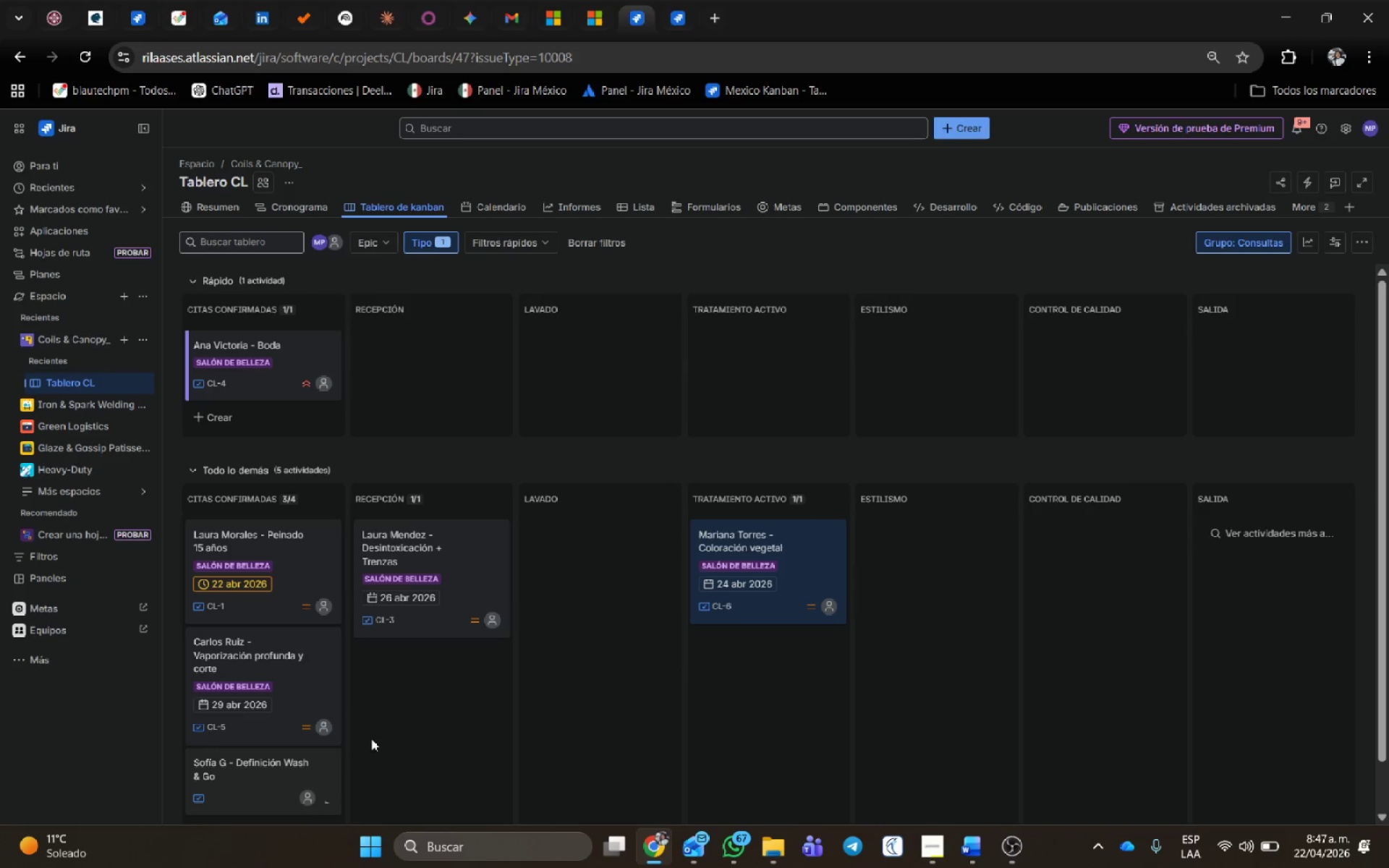 
scroll: coordinate [401, 726], scroll_direction: up, amount: 1.0
 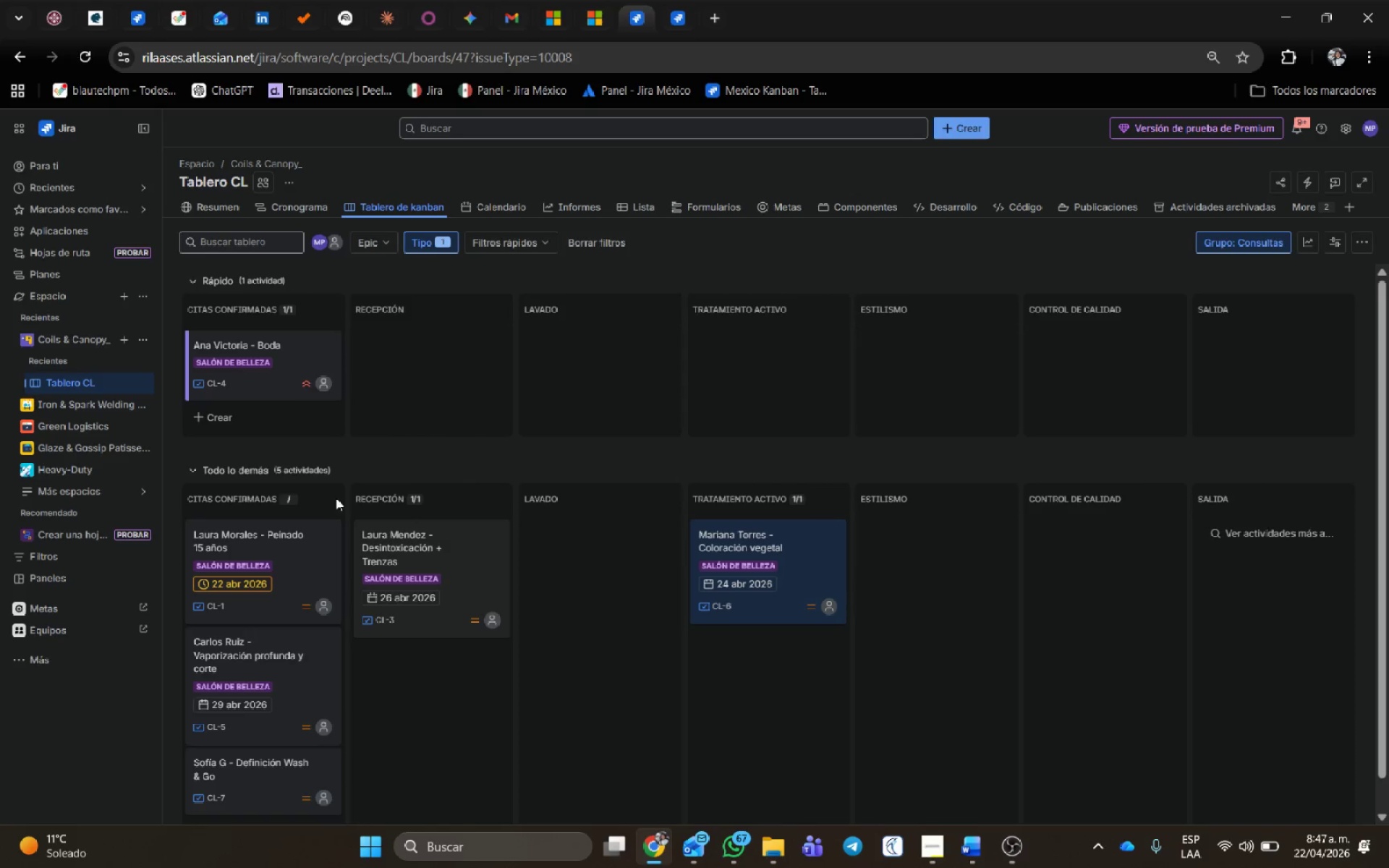 
scroll: coordinate [443, 683], scroll_direction: down, amount: 2.0
 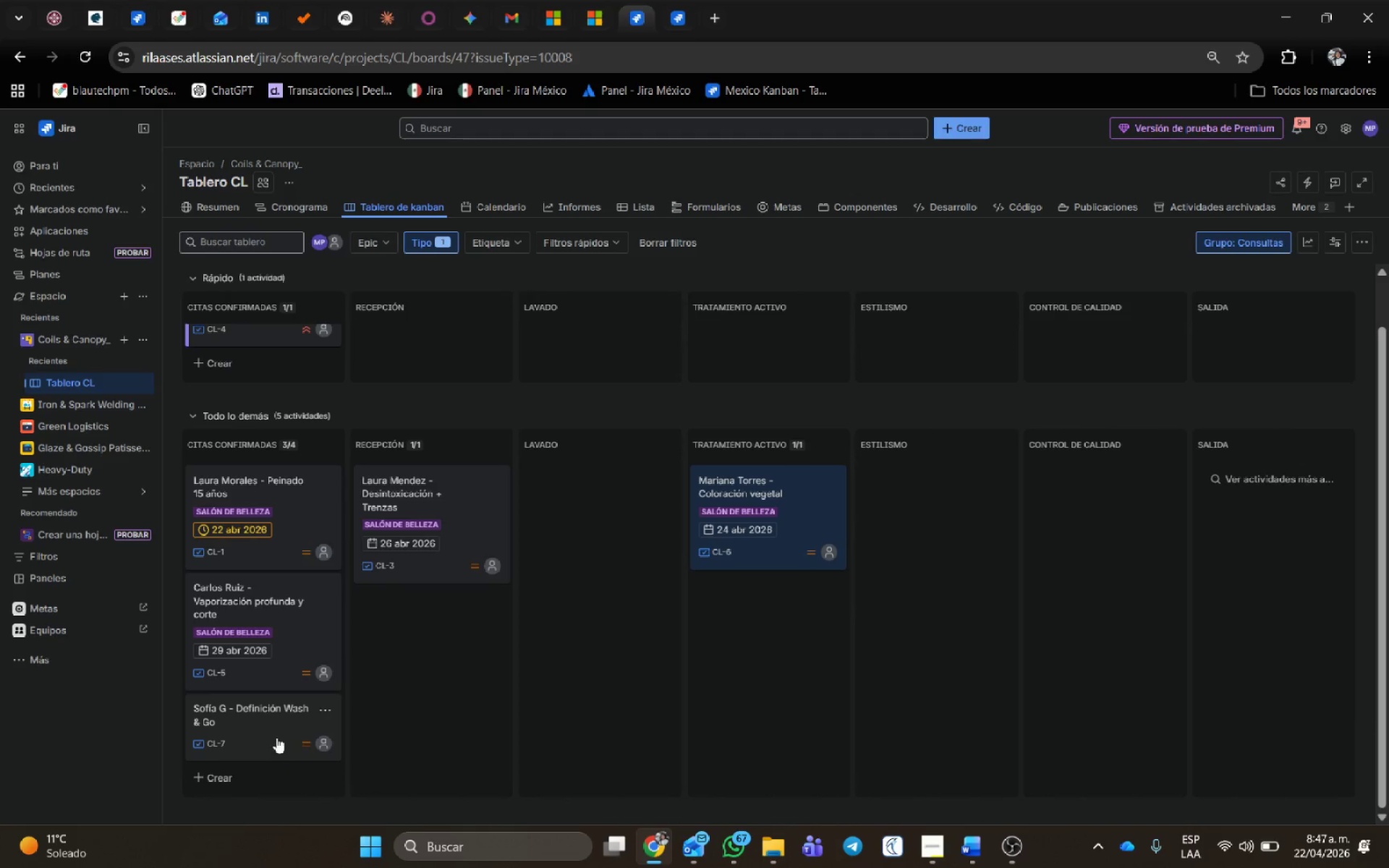 
left_click([269, 735])
 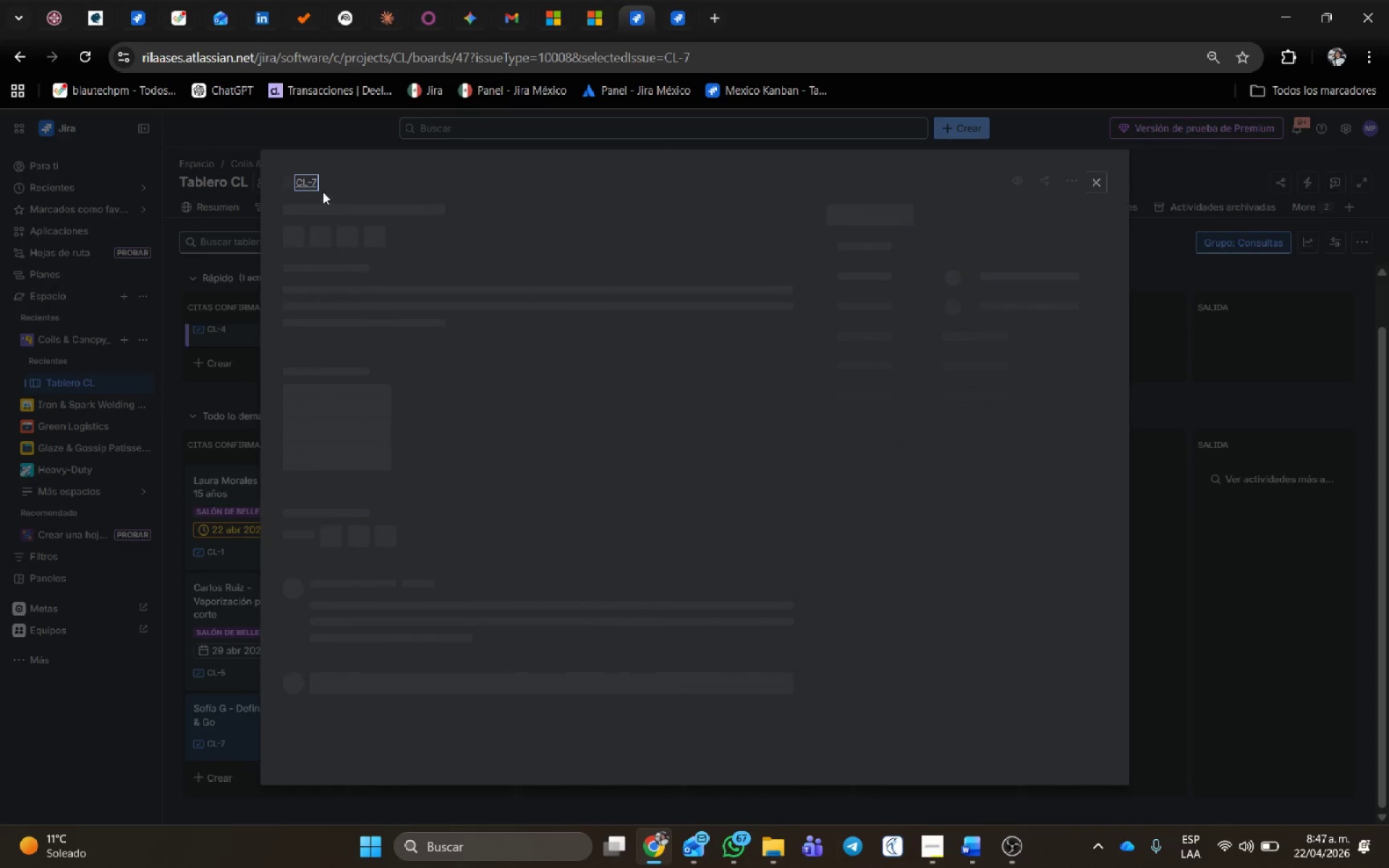 
mouse_move([323, 195])
 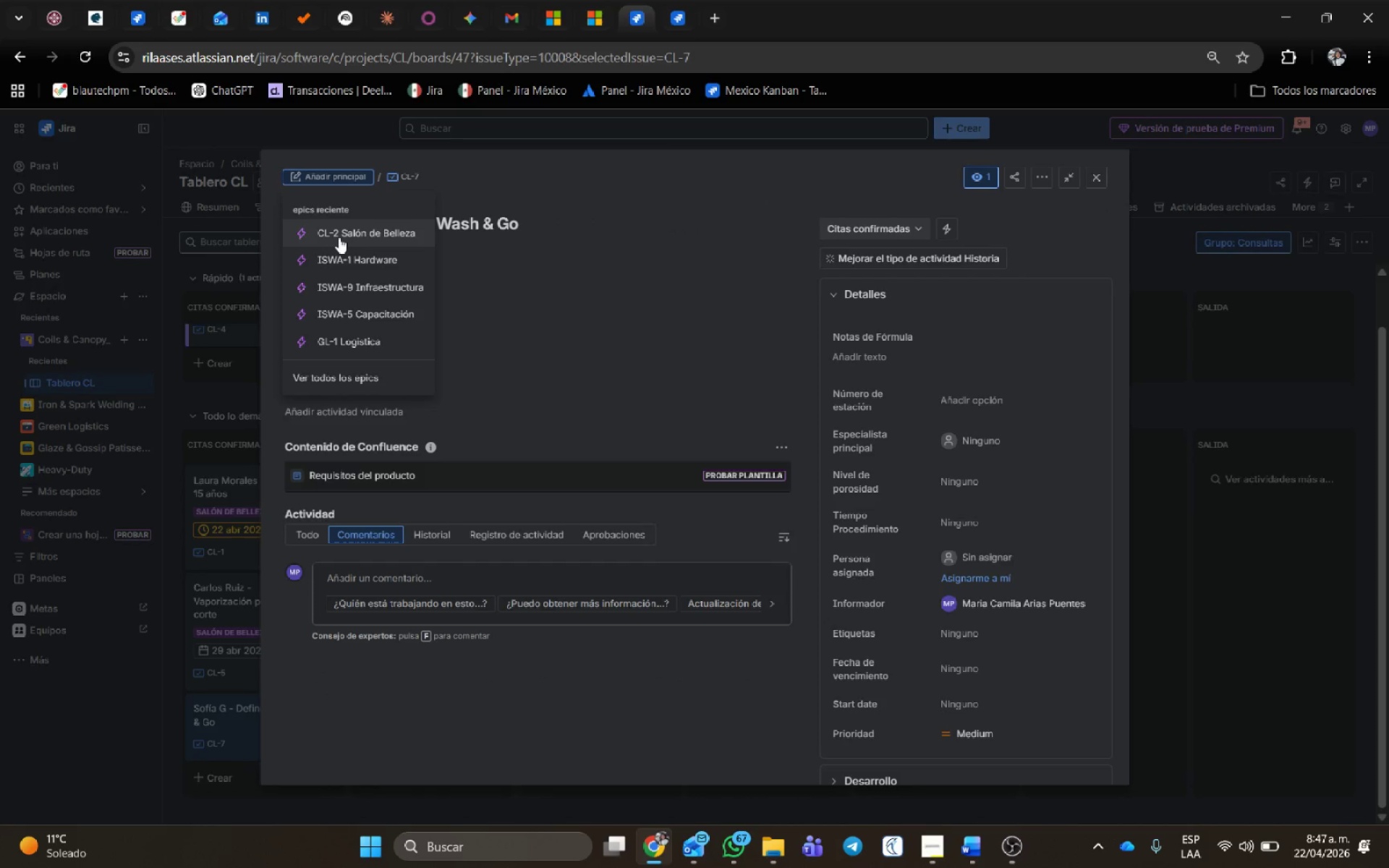 
left_click([339, 237])
 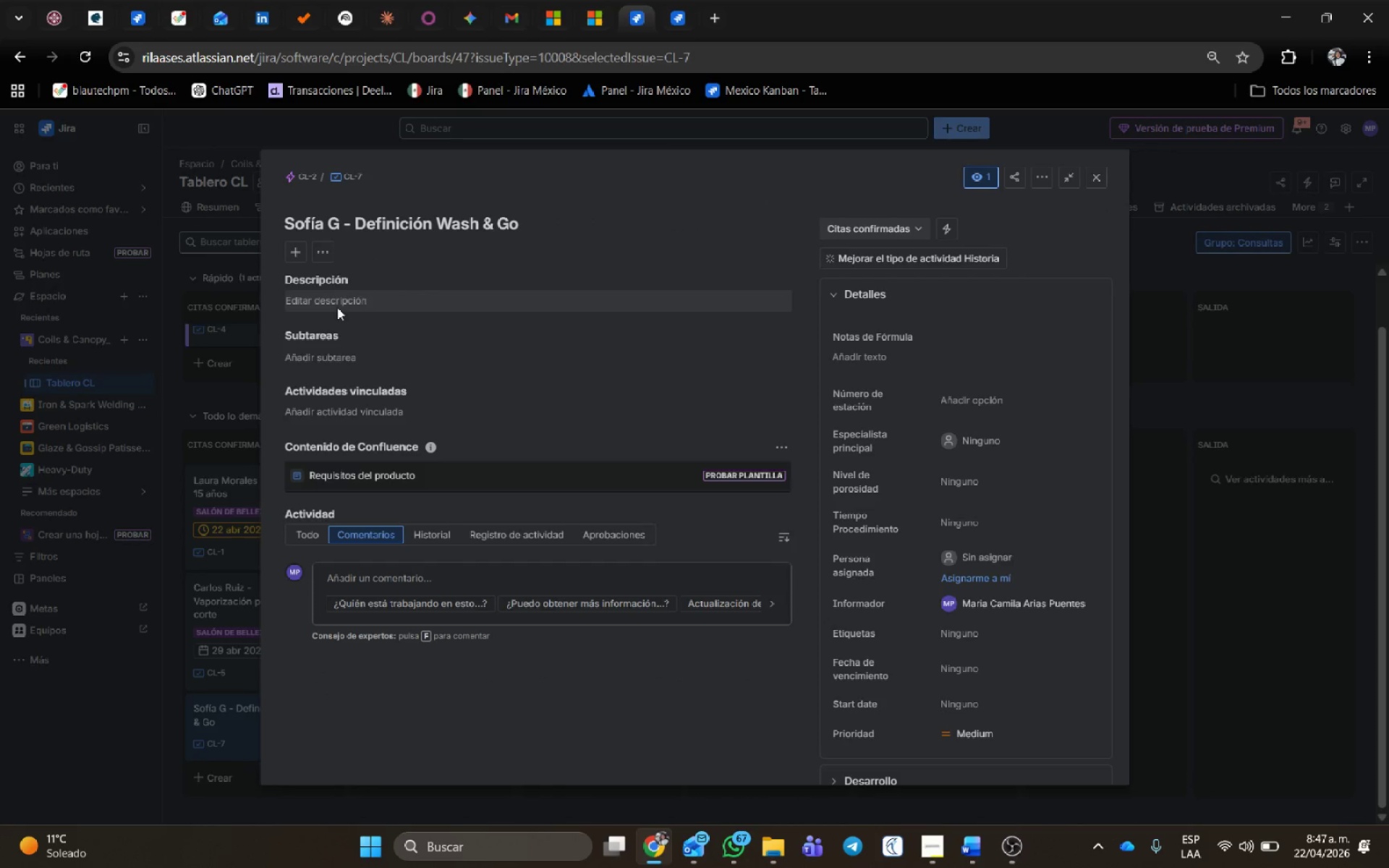 
left_click([337, 307])
 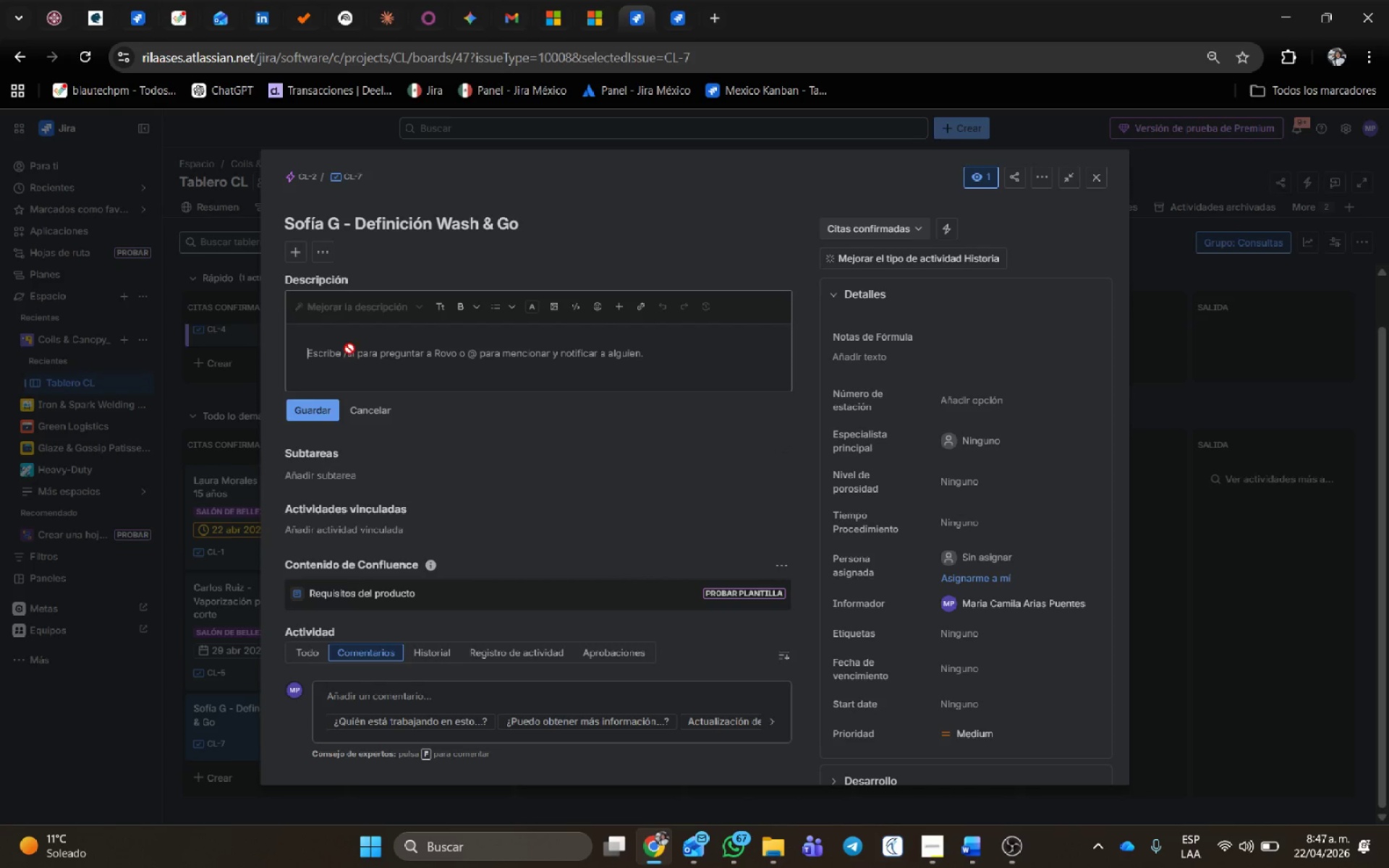 
left_click([349, 359])
 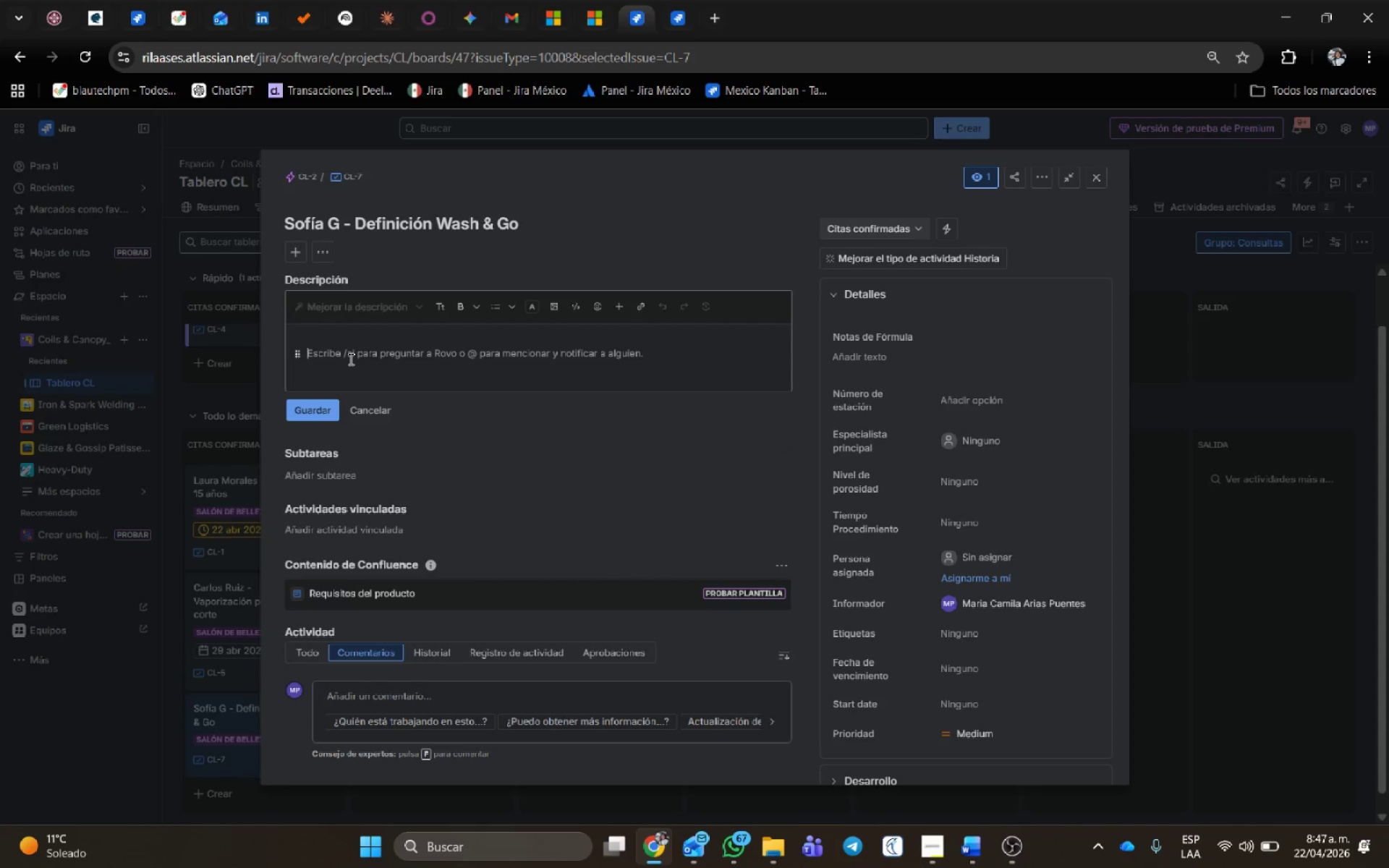 
type(Tratamiento express para evento nocturno)
 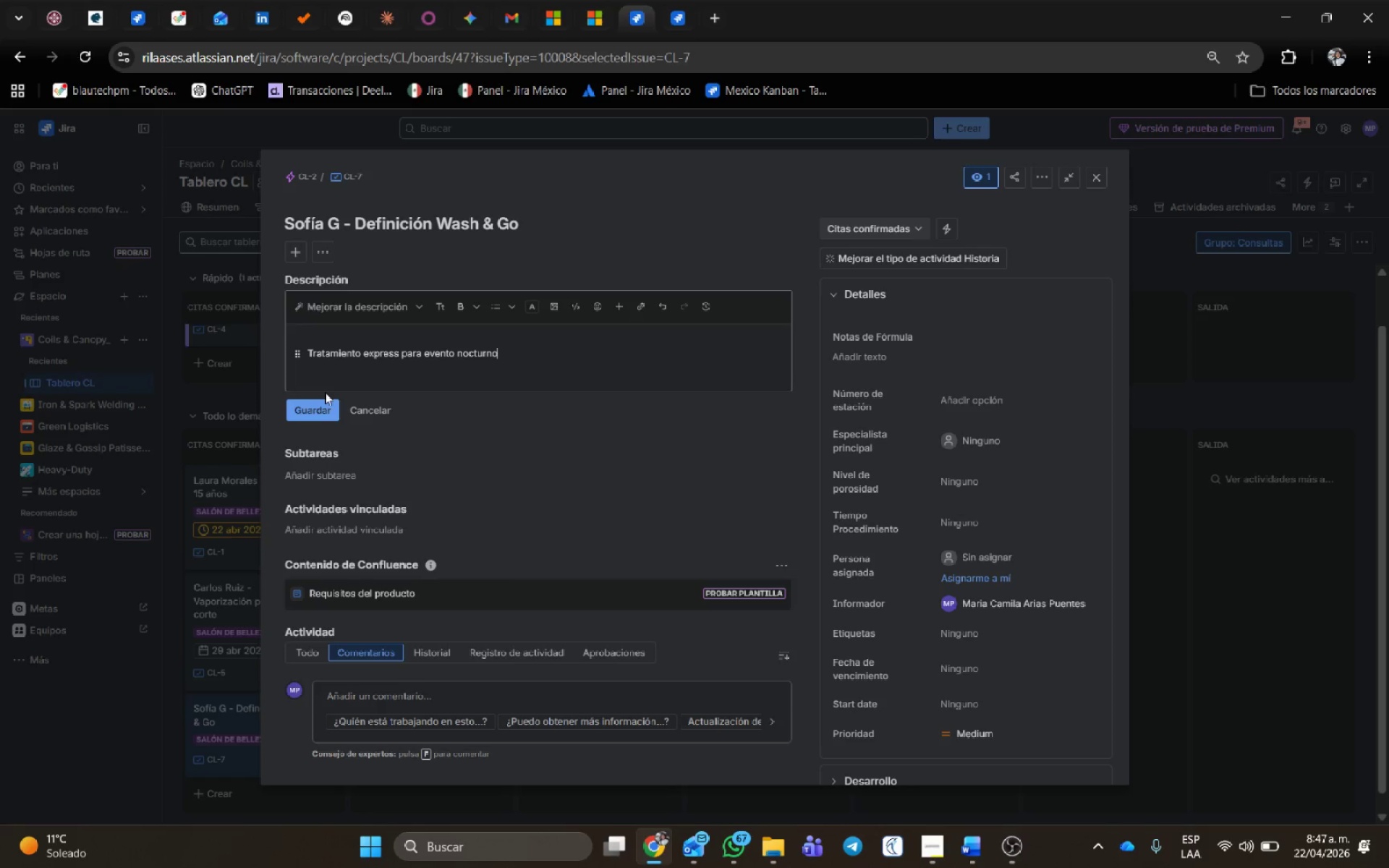 
left_click([325, 407])
 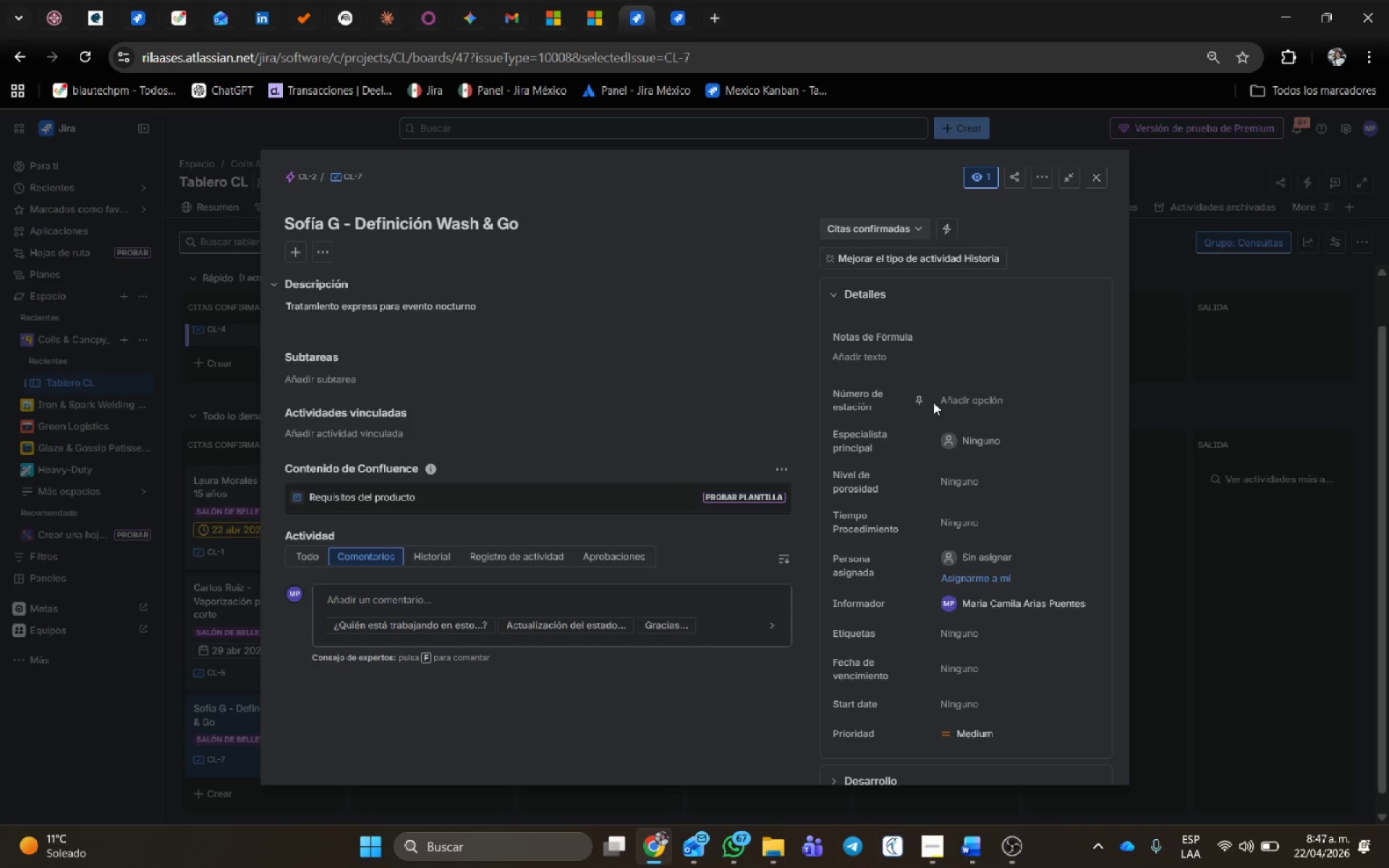 
wait(7.81)
 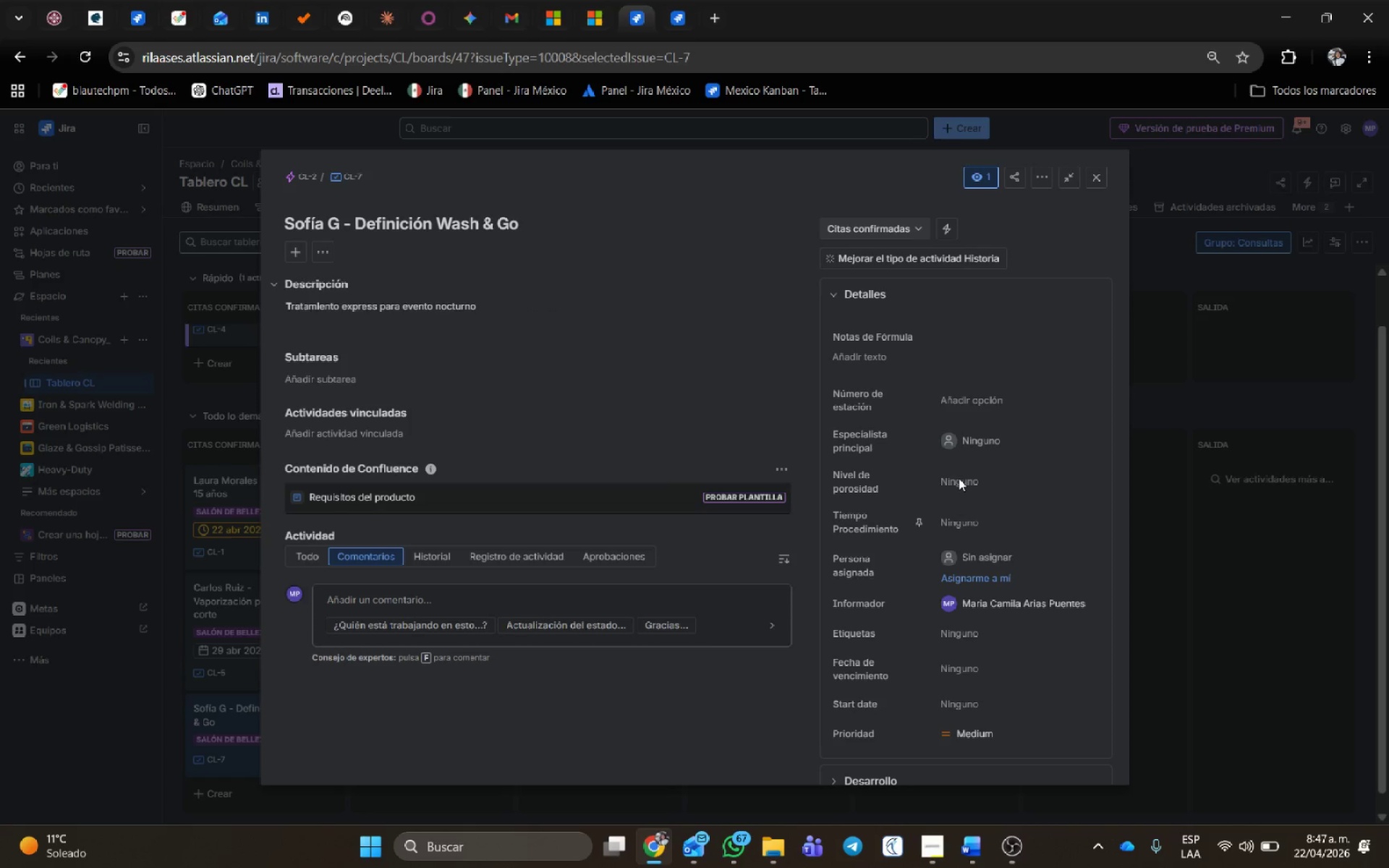 
left_click([894, 362])
 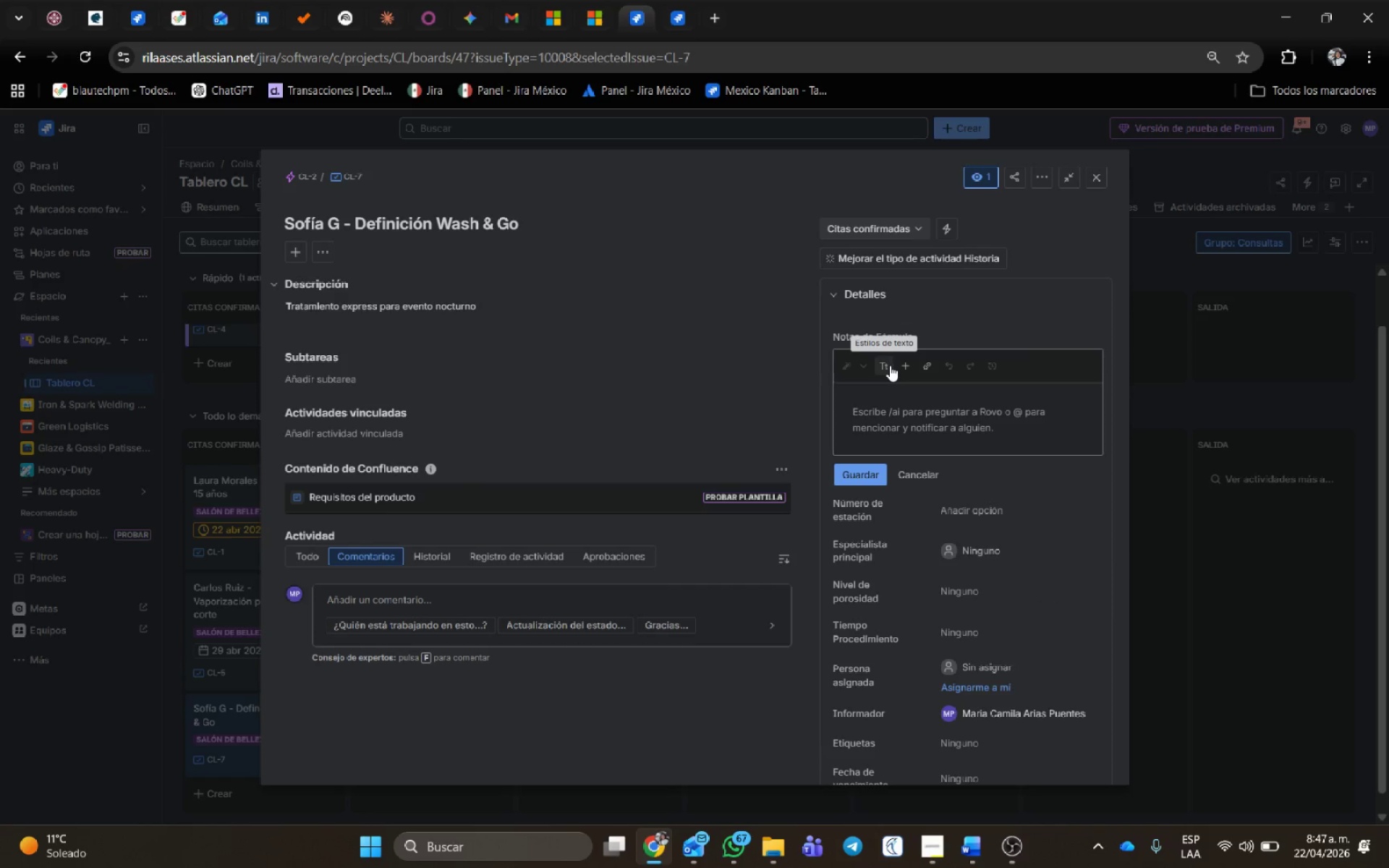 
type(Crema de peinar de manteca de karit;e.)
 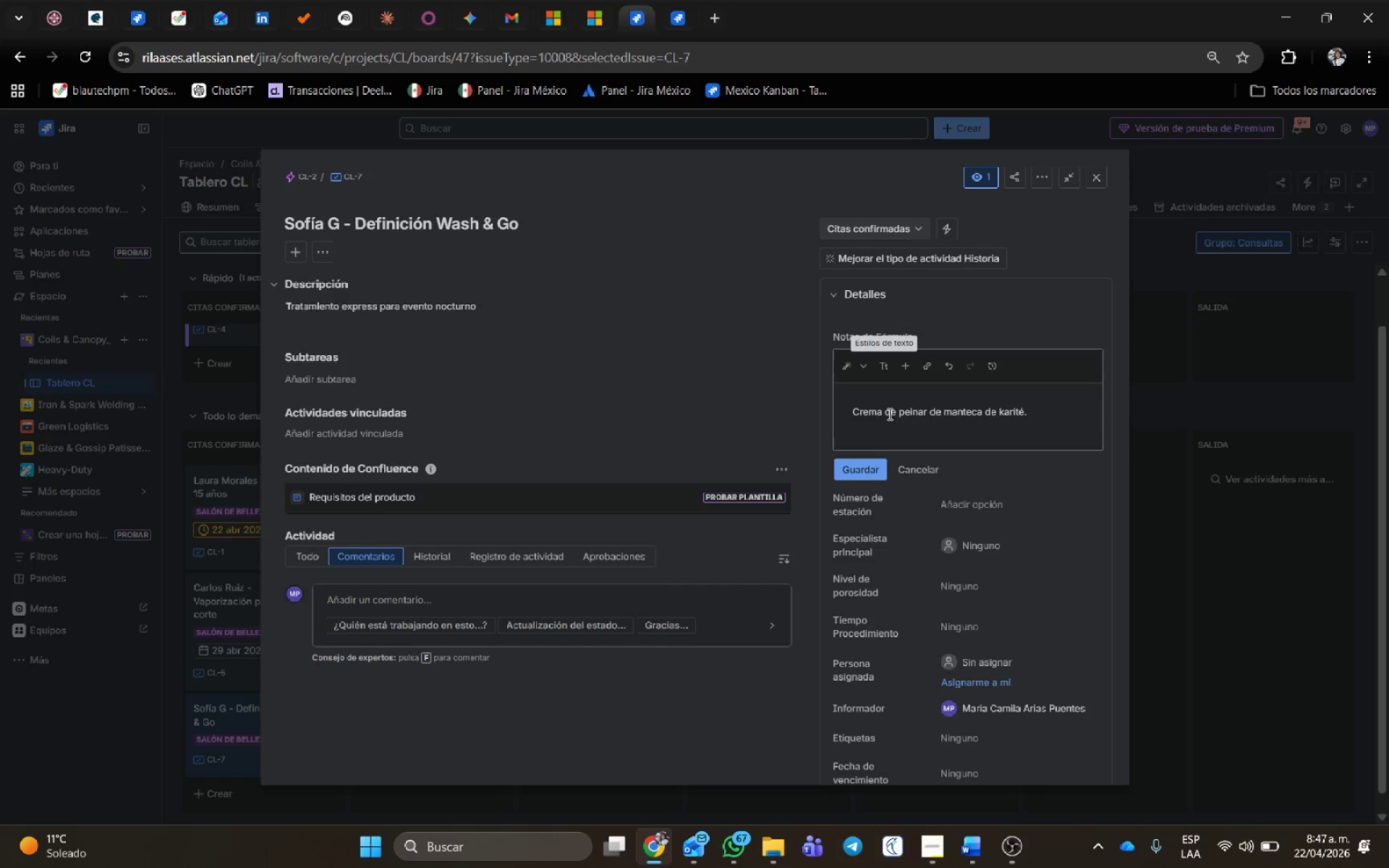 
left_click([870, 472])
 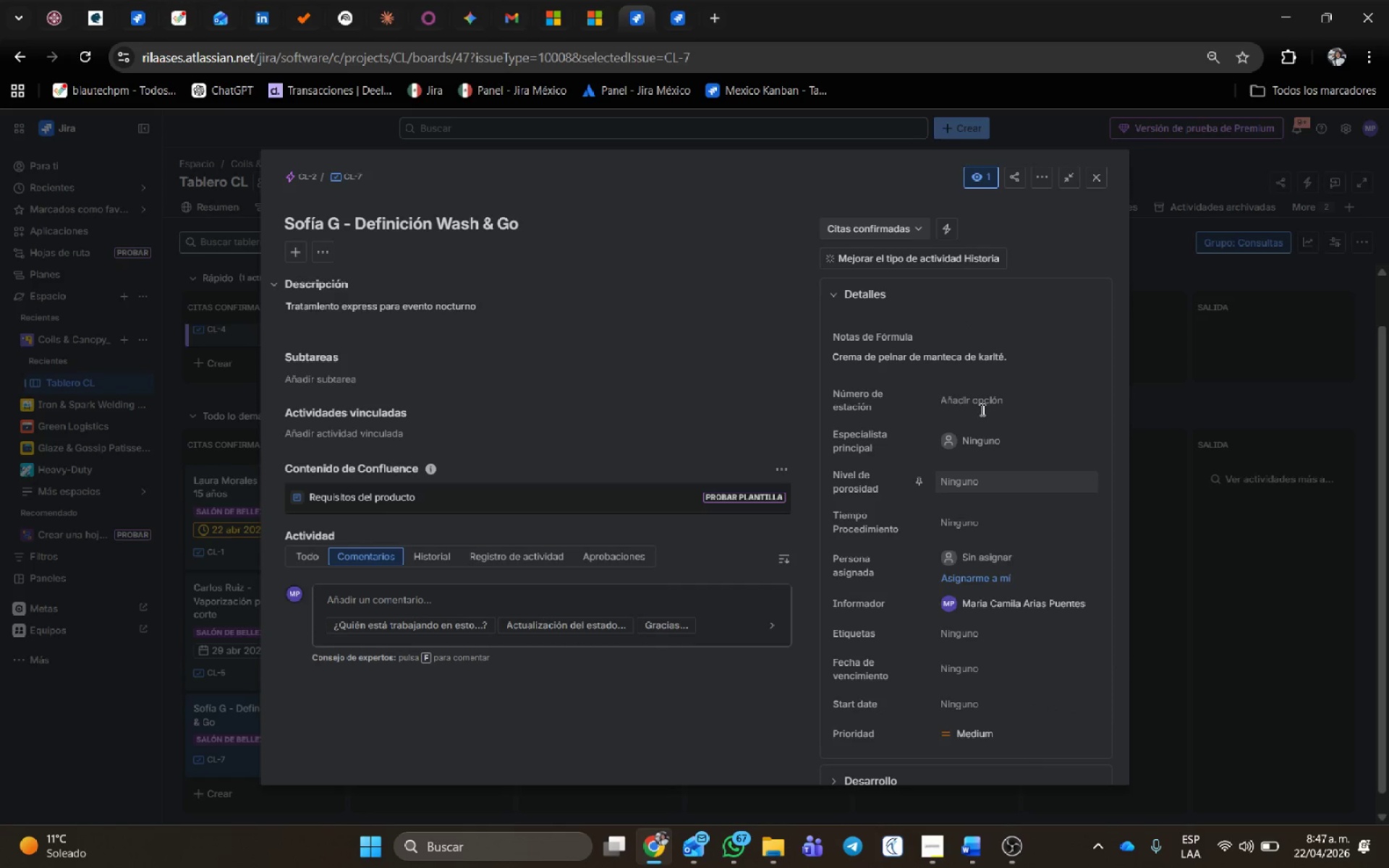 
left_click([984, 400])
 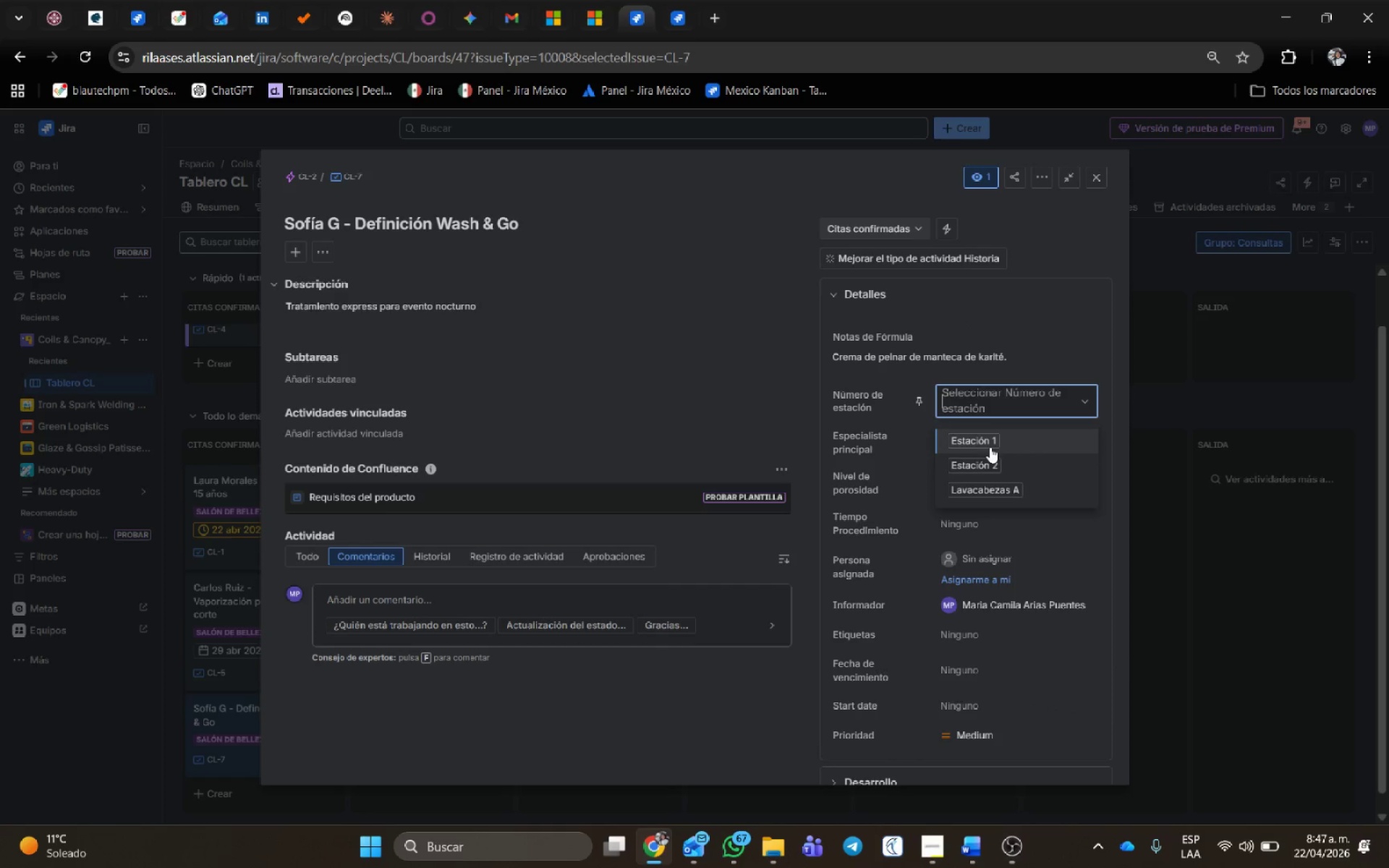 
left_click([990, 441])
 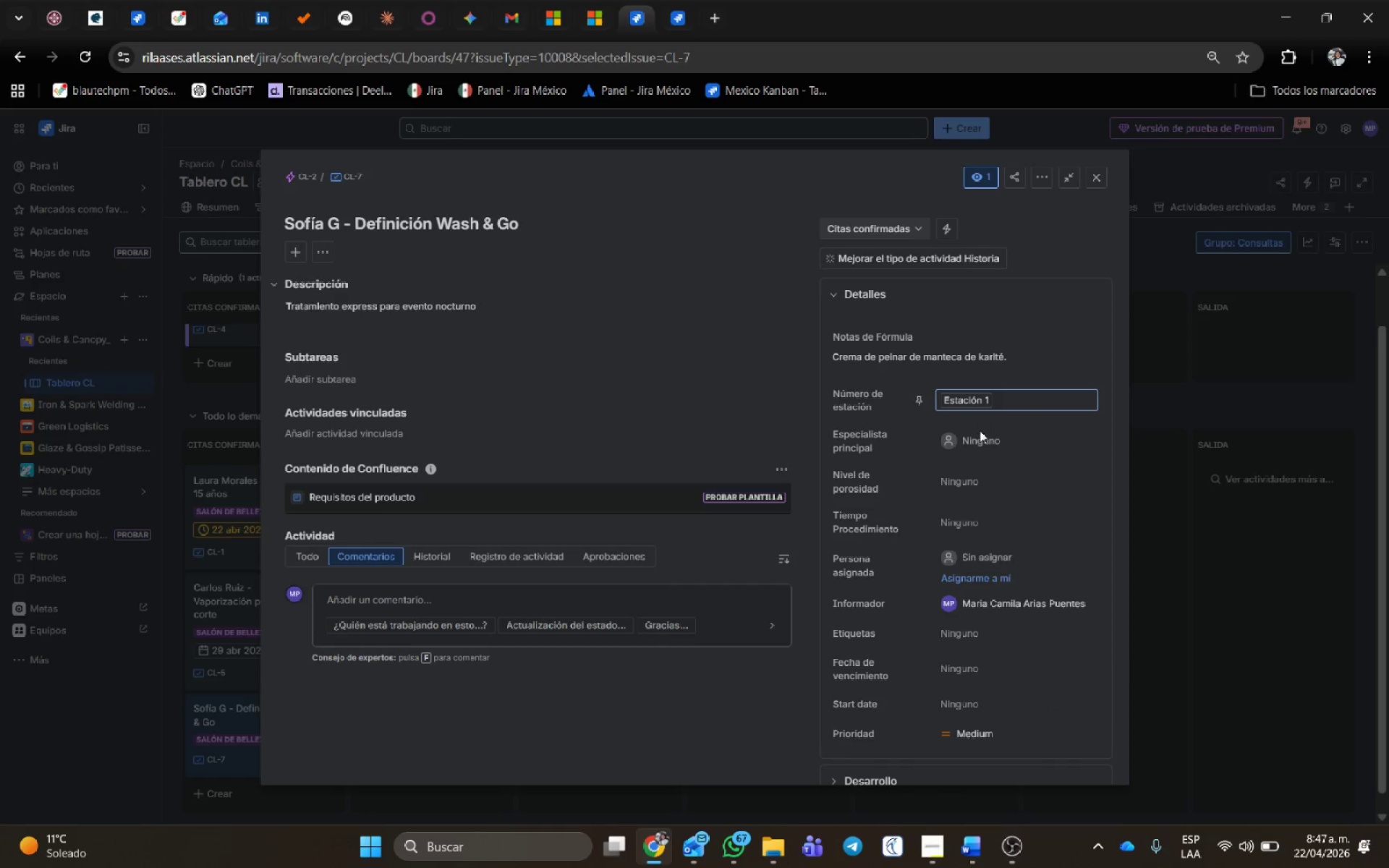 
left_click([982, 434])
 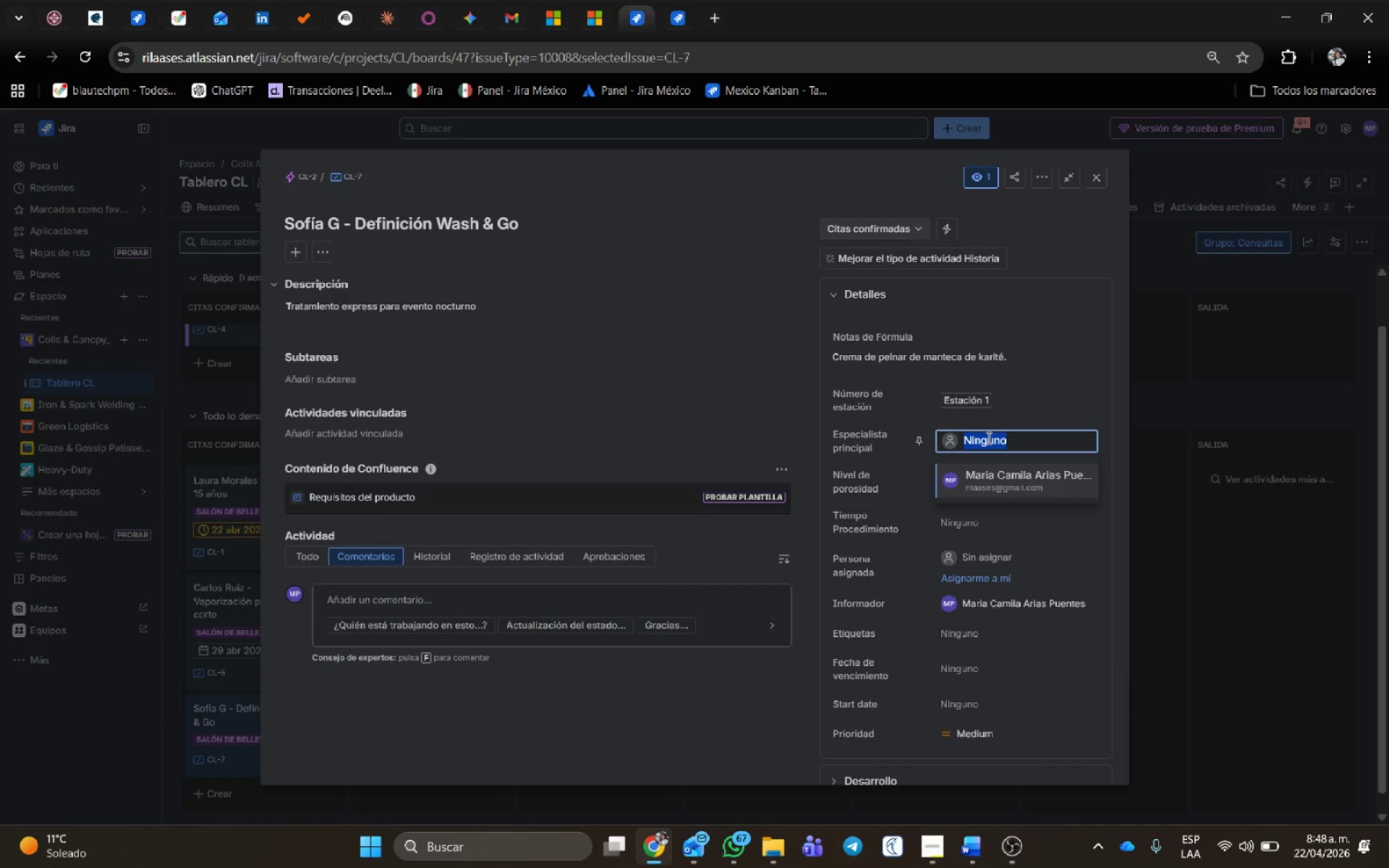 
left_click([1004, 485])
 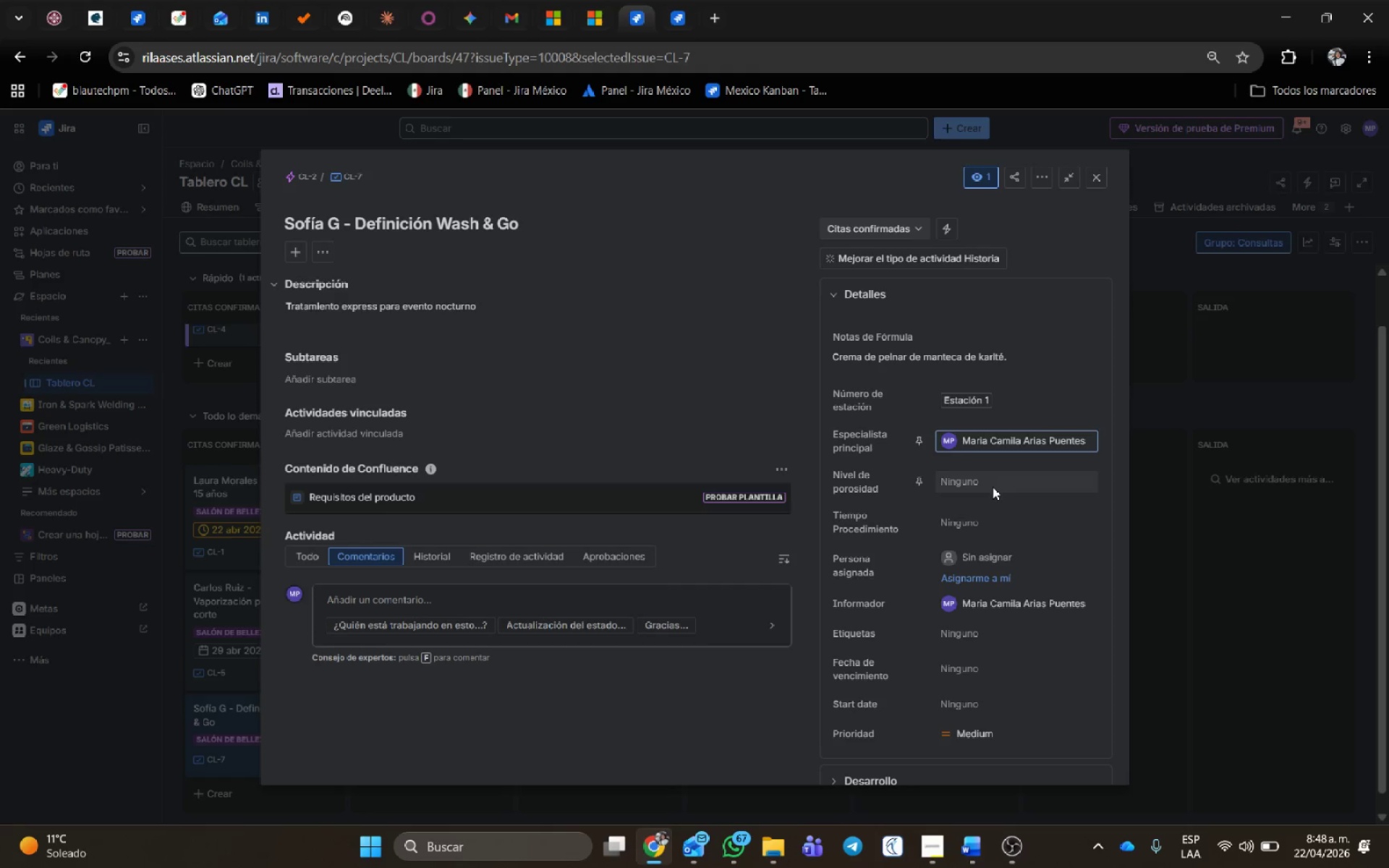 
left_click([990, 483])
 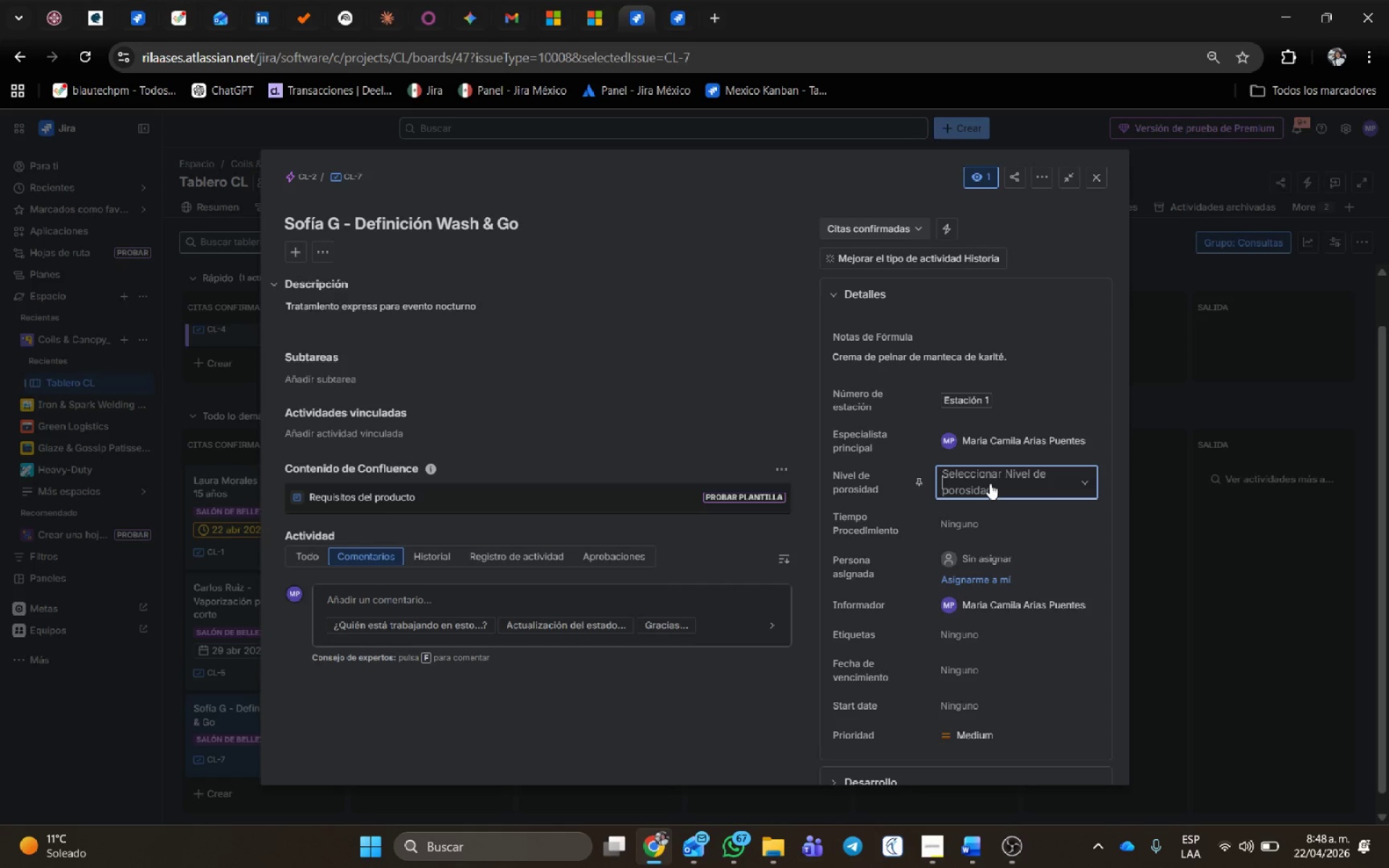 
wait(7.75)
 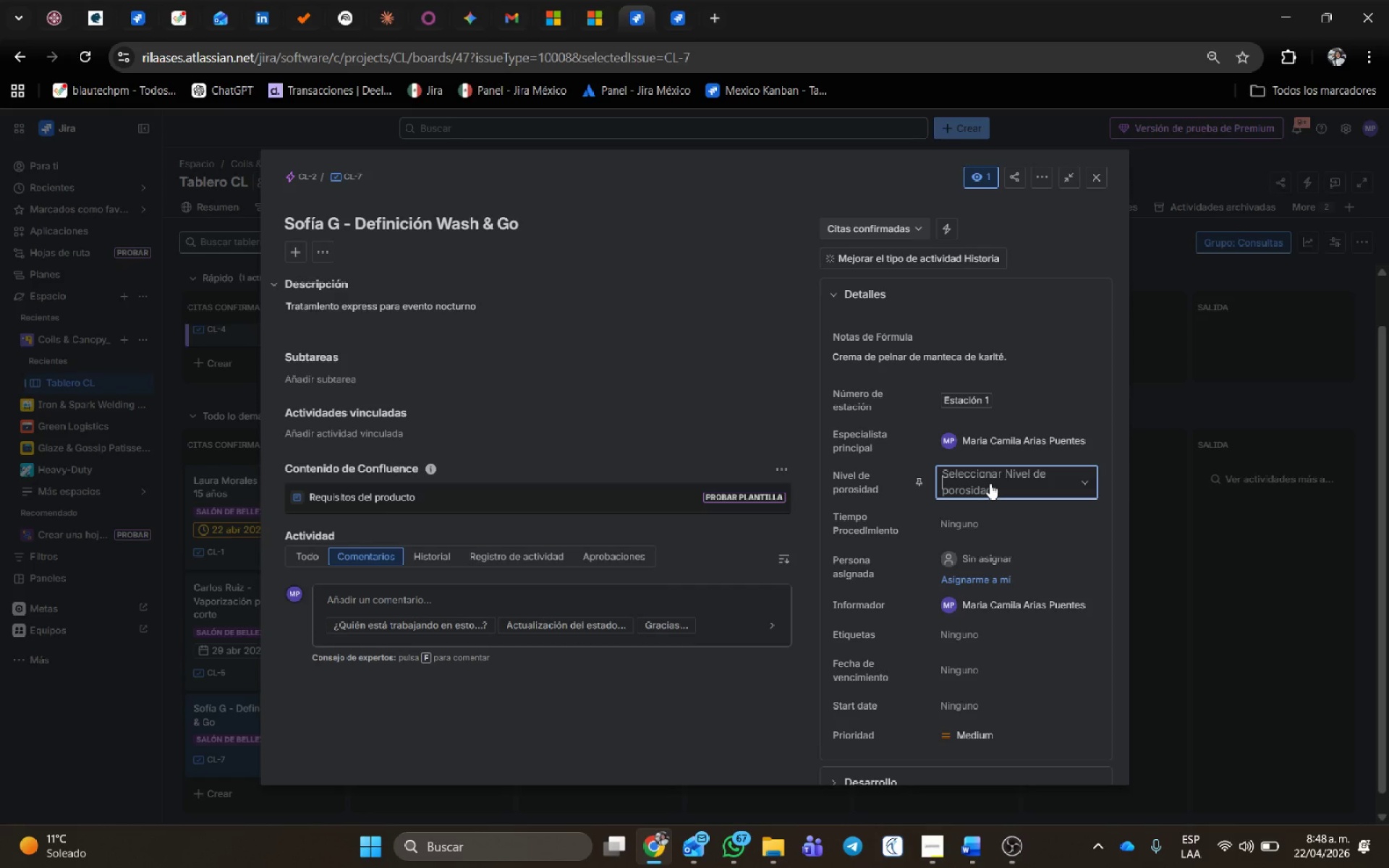 
left_click([990, 483])
 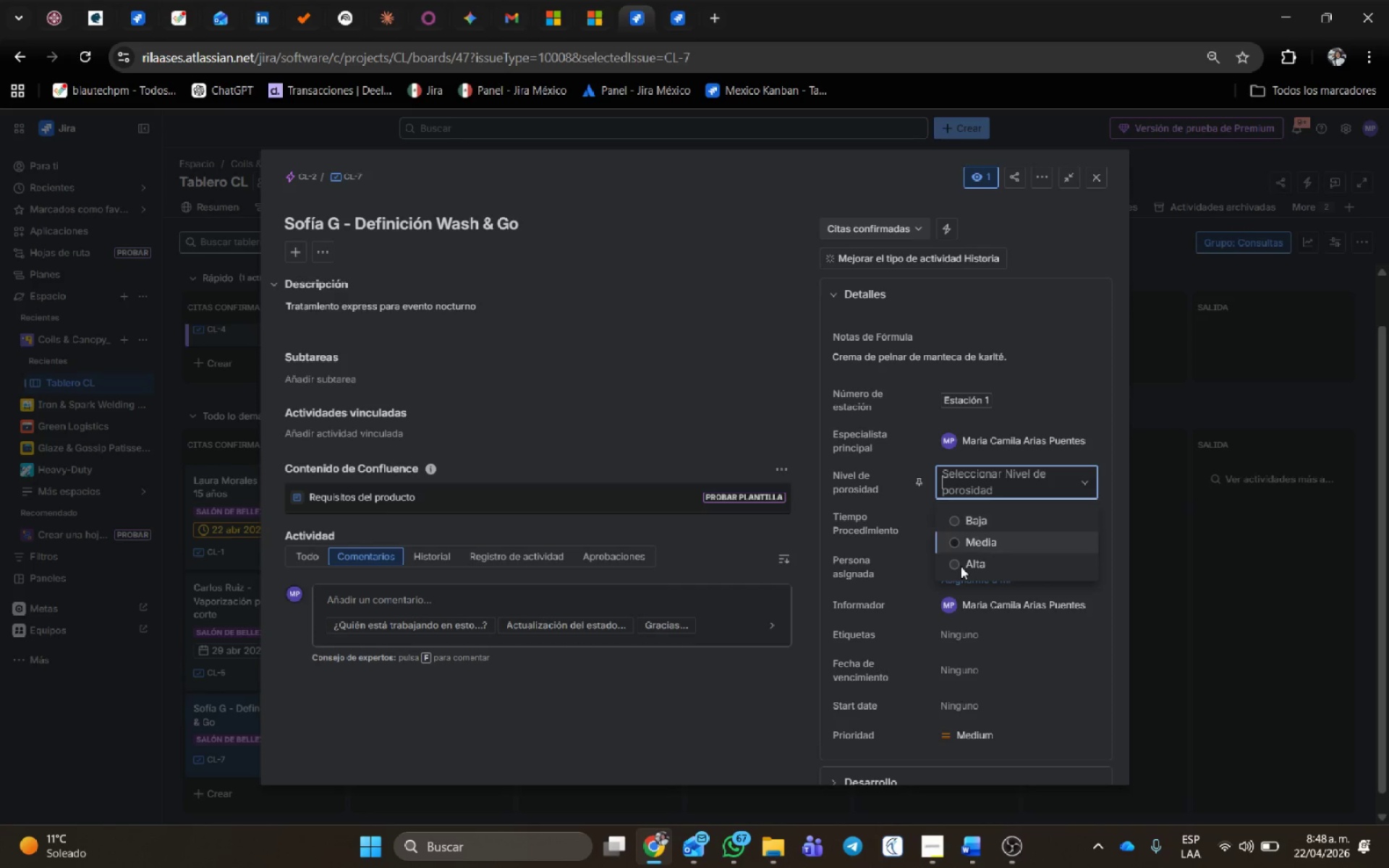 
left_click([961, 569])
 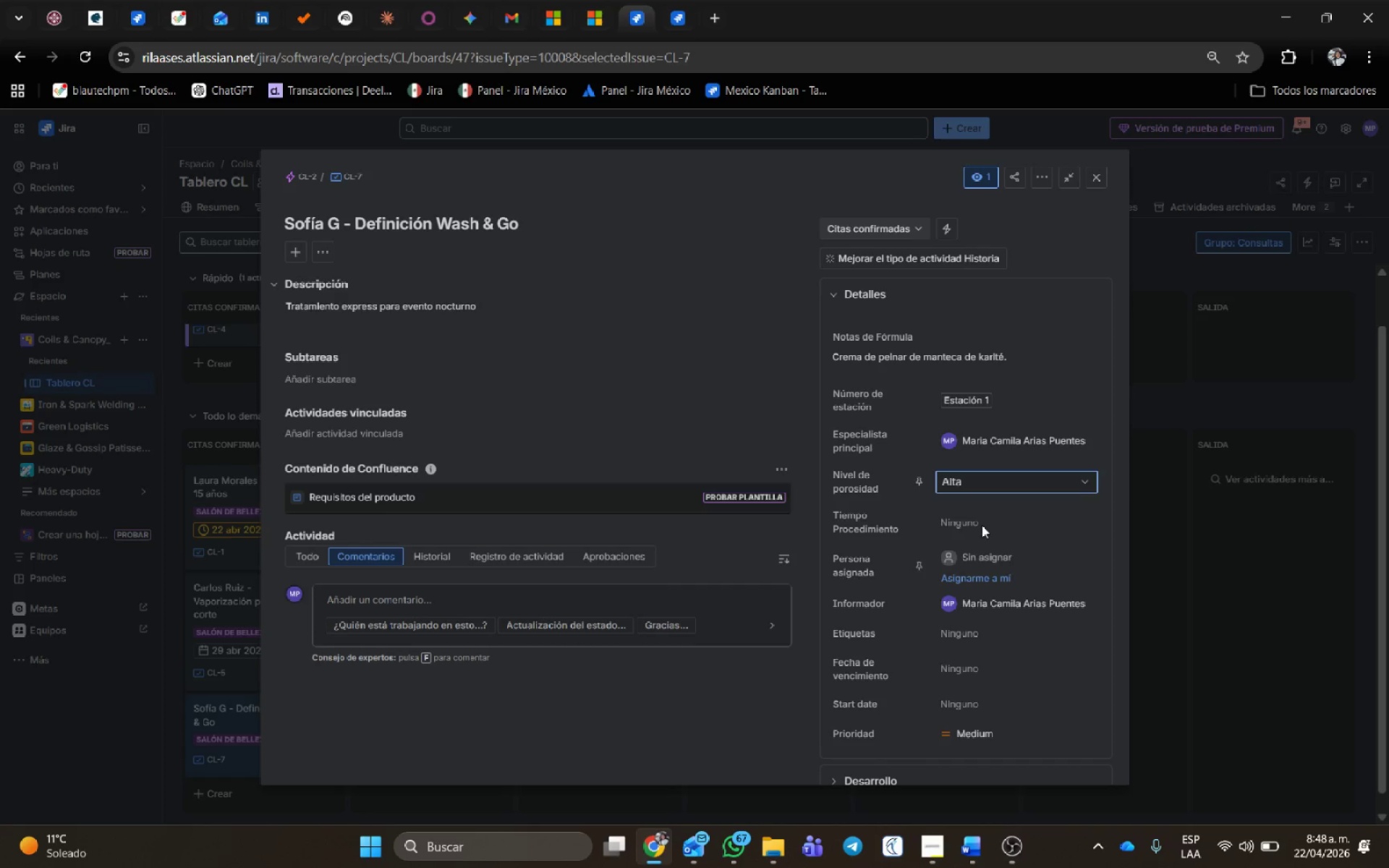 
left_click([982, 522])
 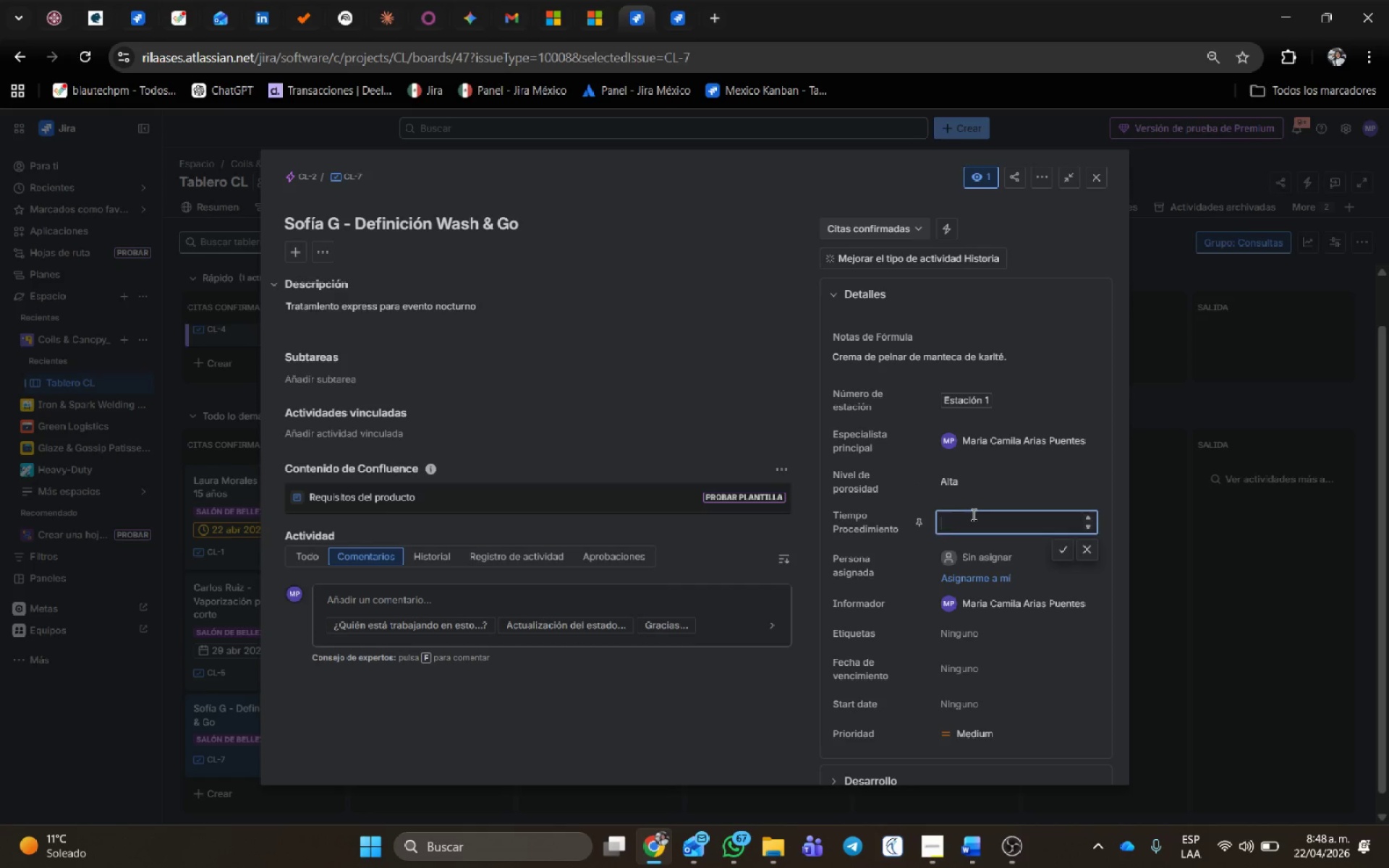 
key(Numpad1)
 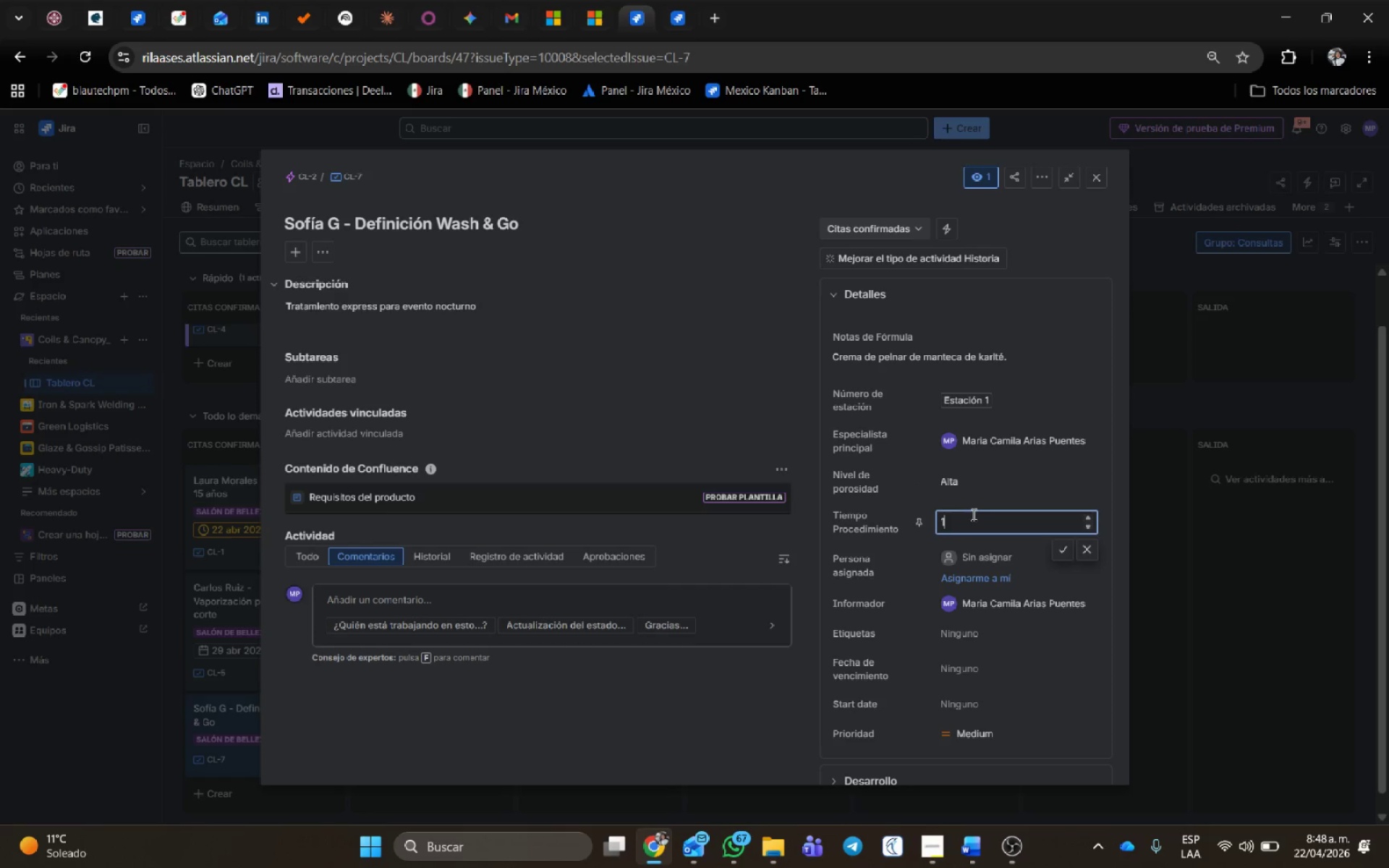 
key(Numpad5)
 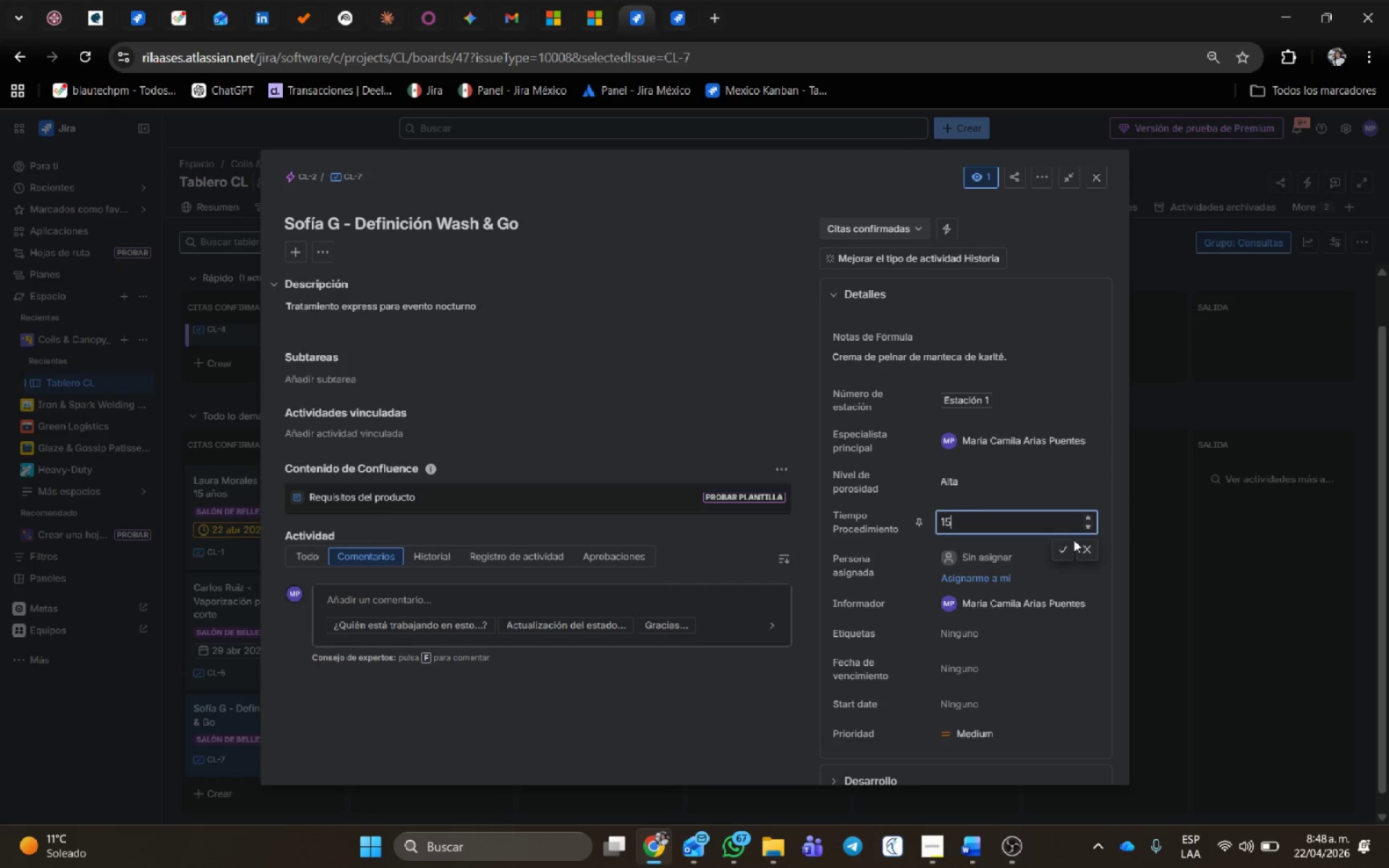 
left_click([1069, 545])
 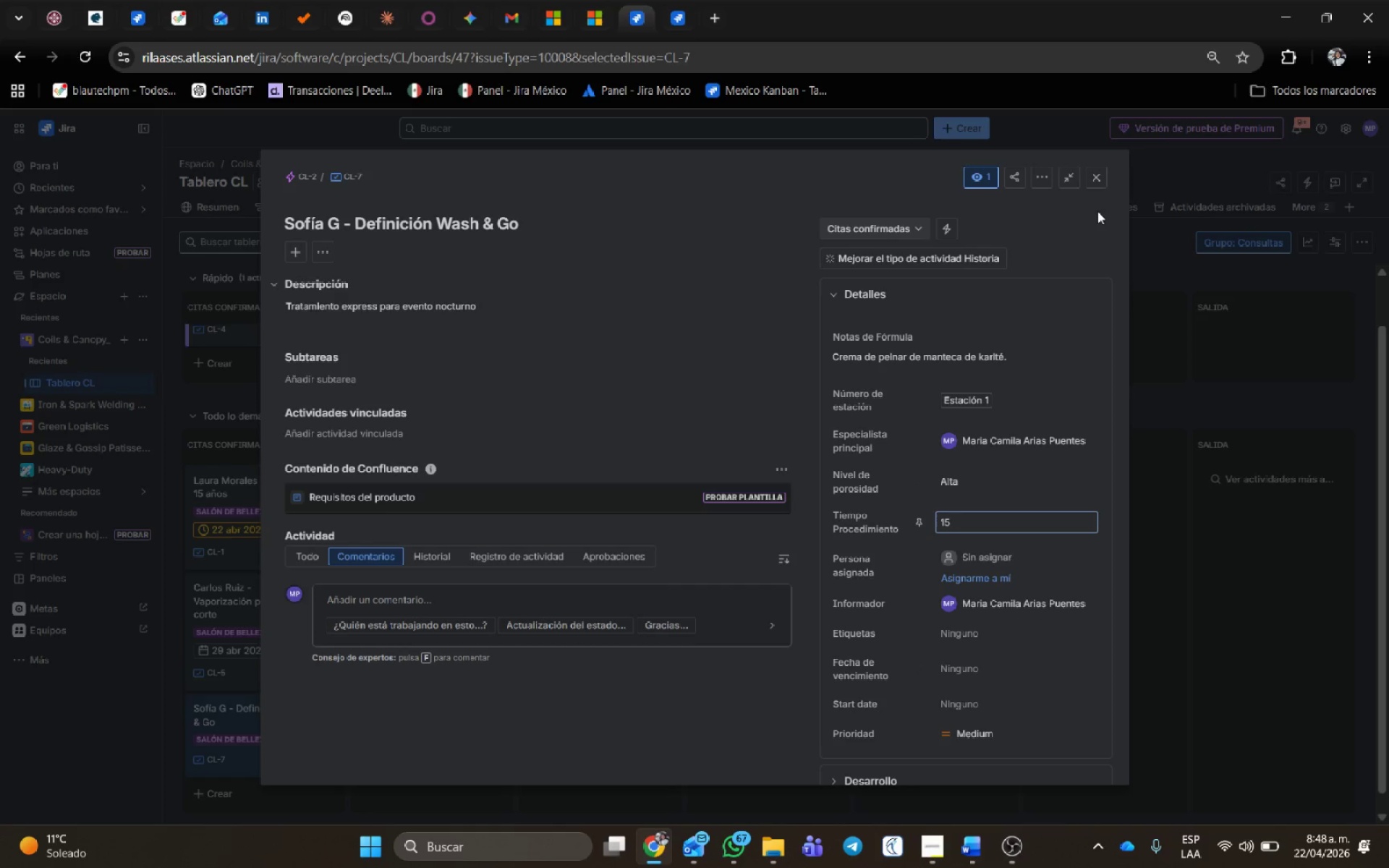 
scroll: coordinate [582, 512], scroll_direction: down, amount: 4.0
 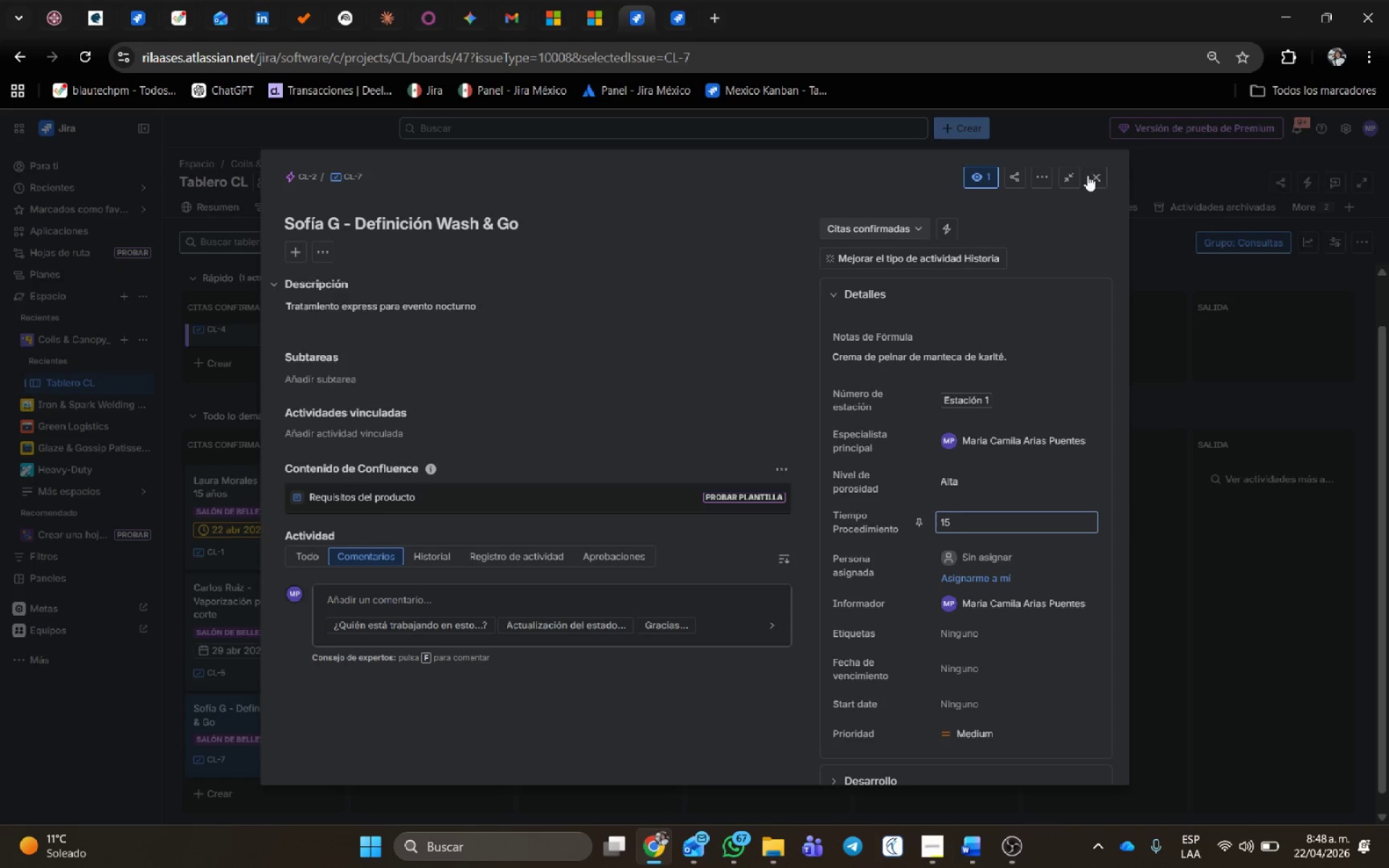 
left_click([1093, 178])
 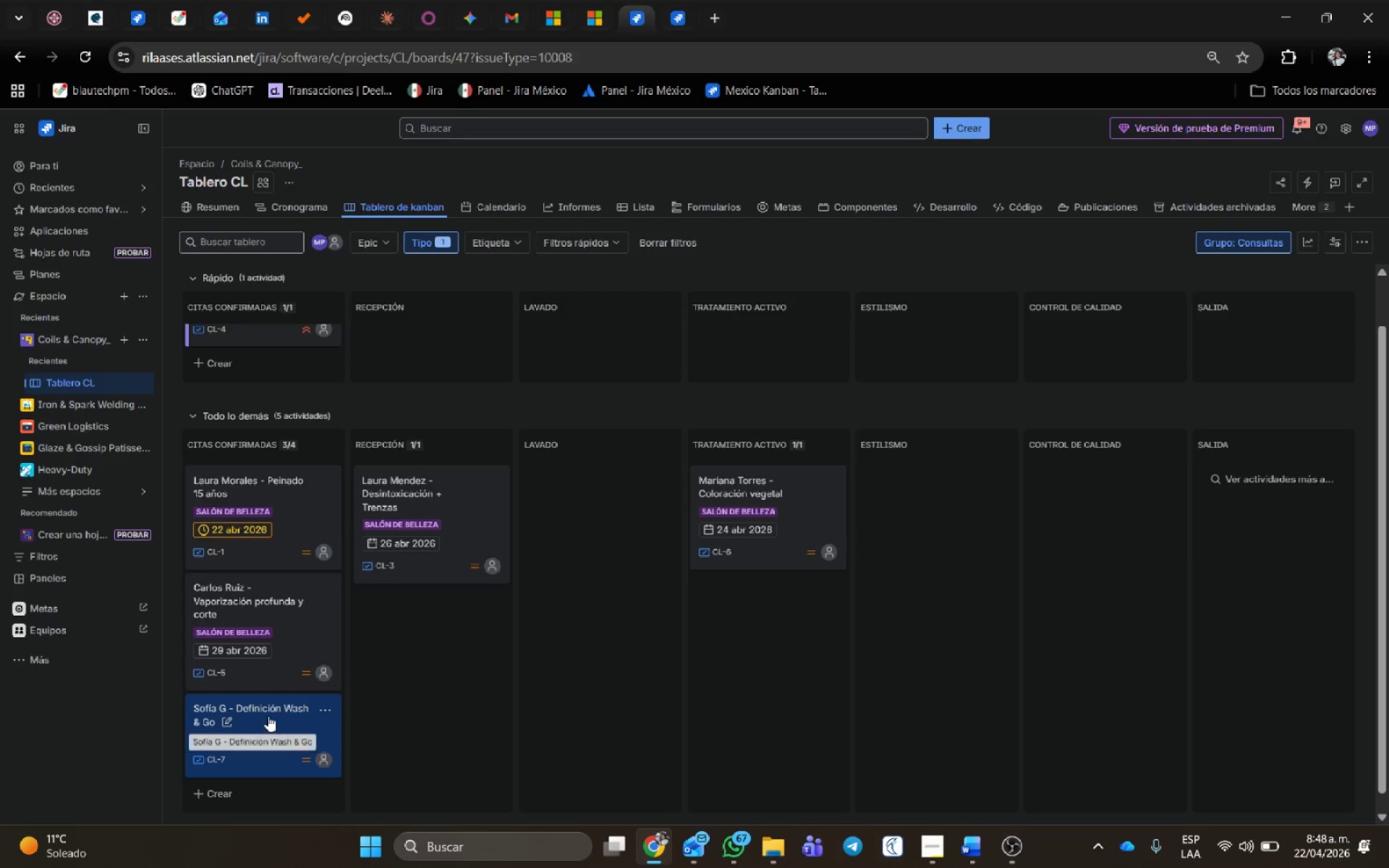 
wait(5.53)
 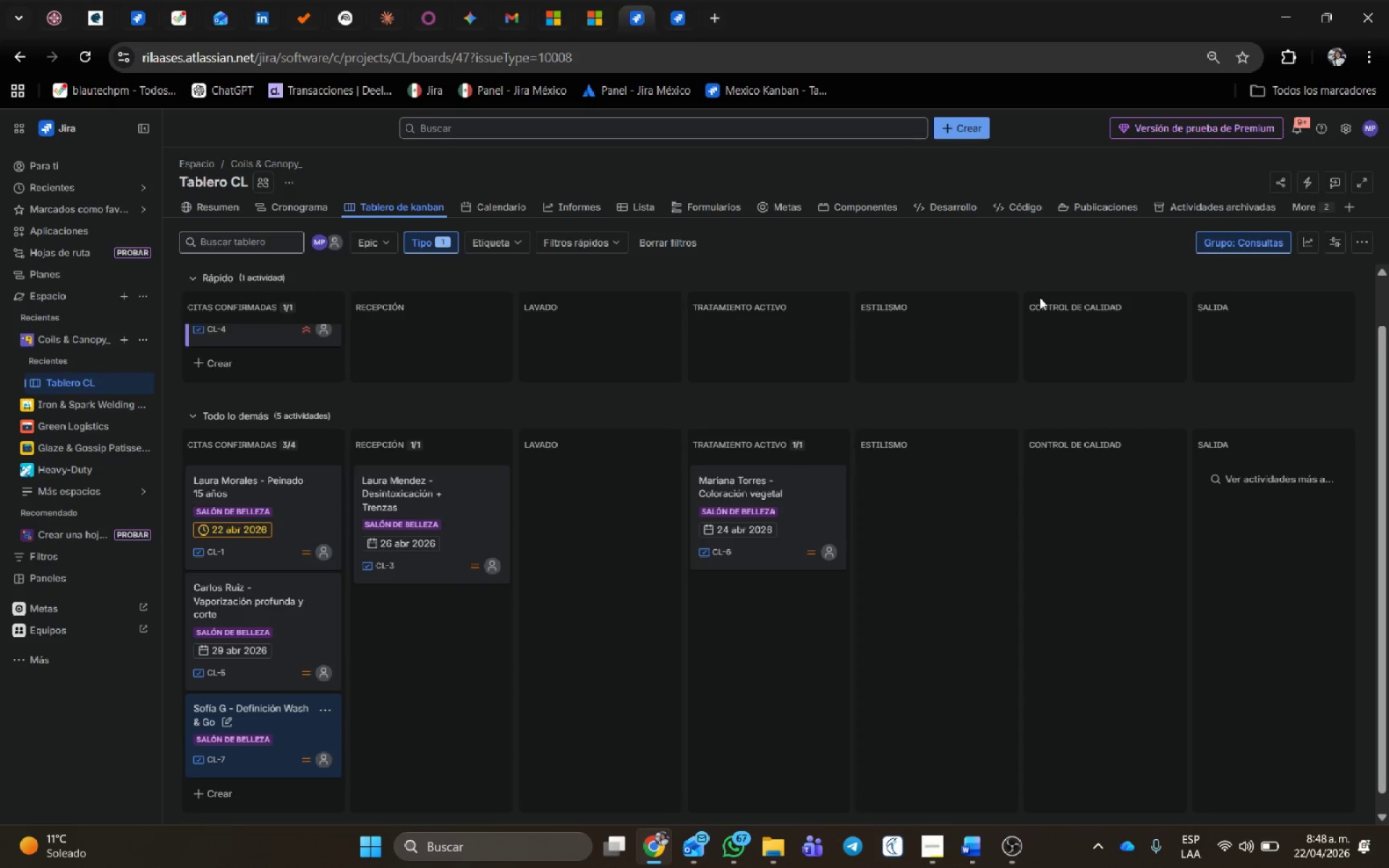 
left_click_drag(start_coordinate=[280, 706], to_coordinate=[462, 629])
 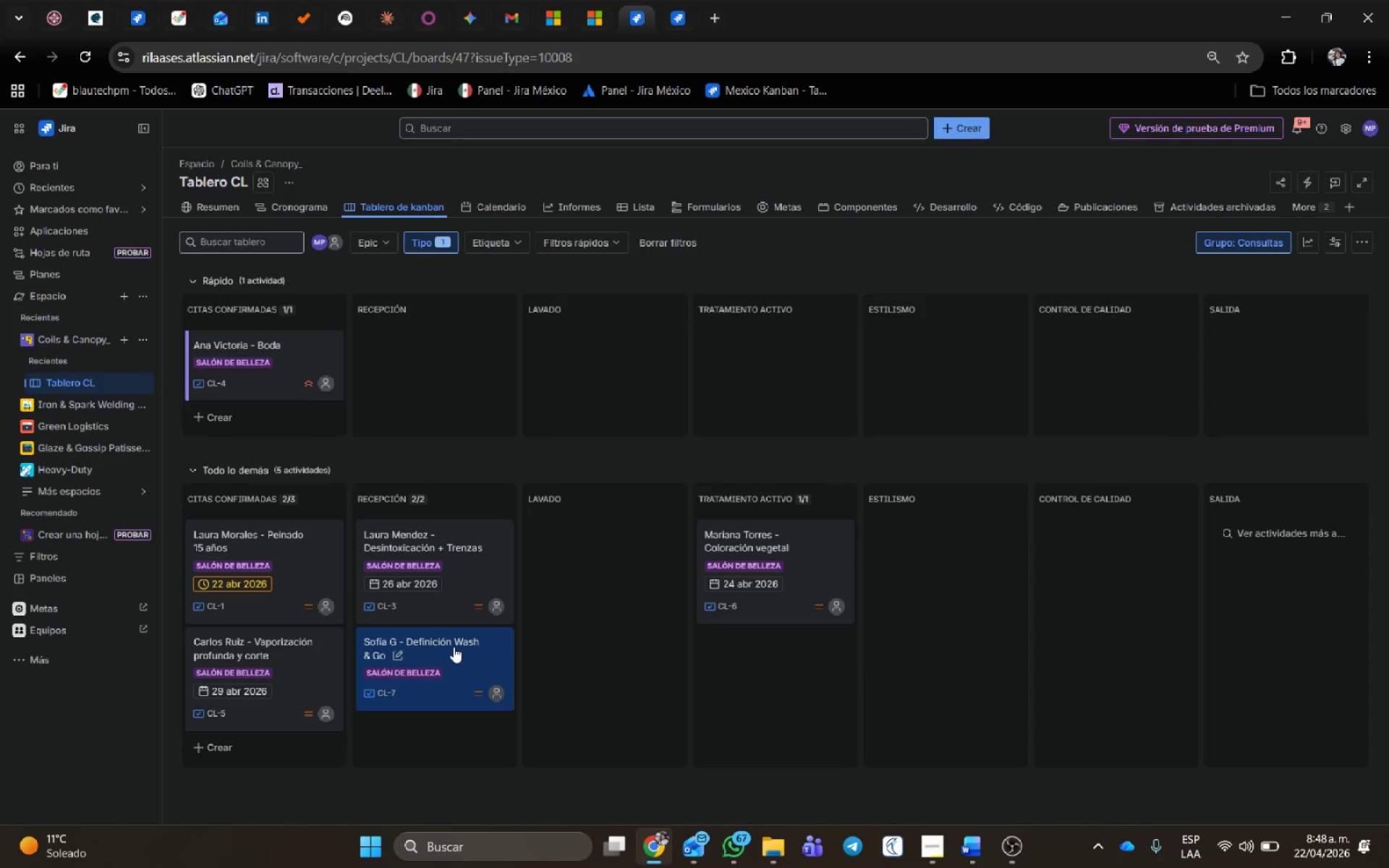 
left_click_drag(start_coordinate=[452, 646], to_coordinate=[568, 601])
 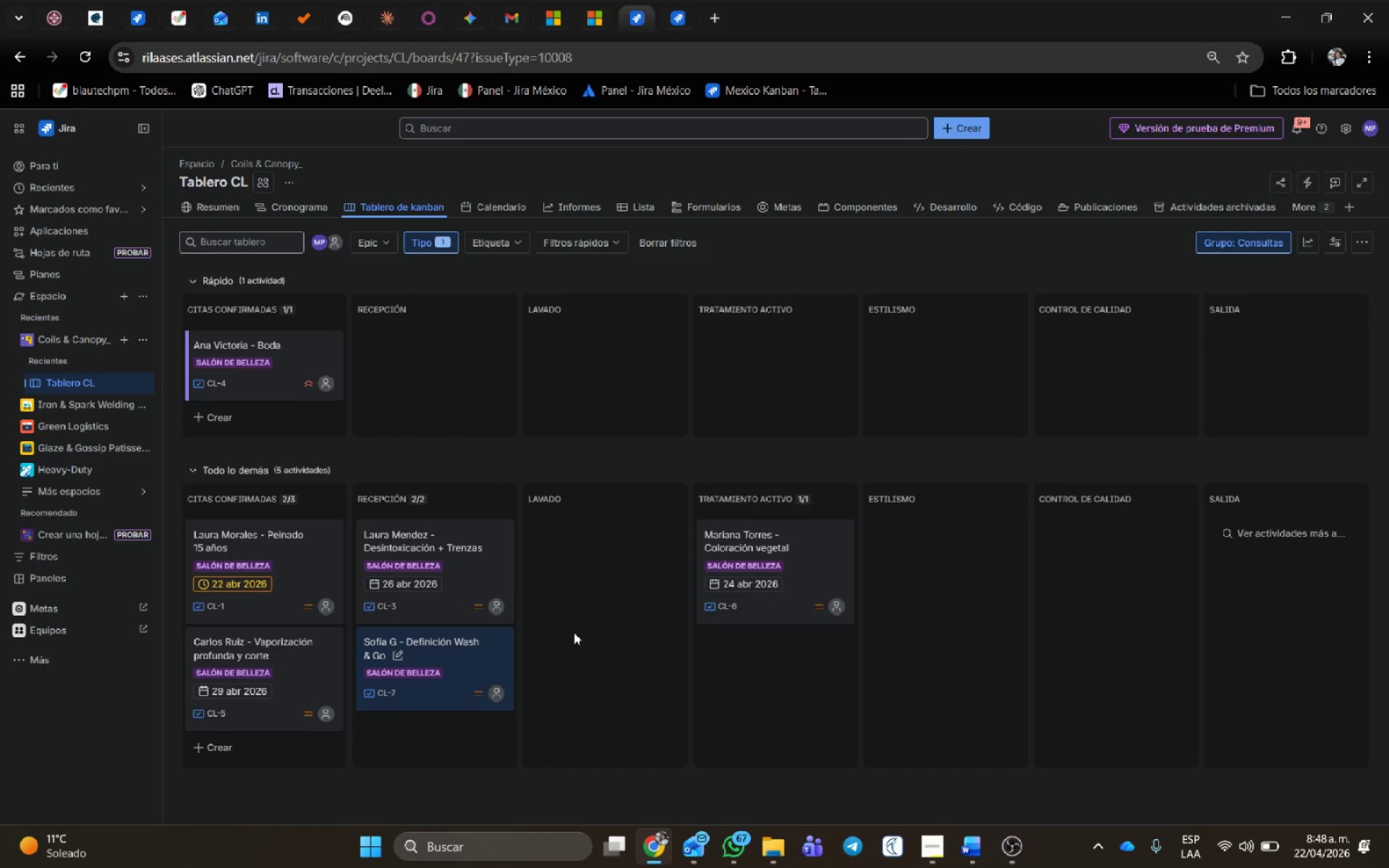 
wait(7.55)
 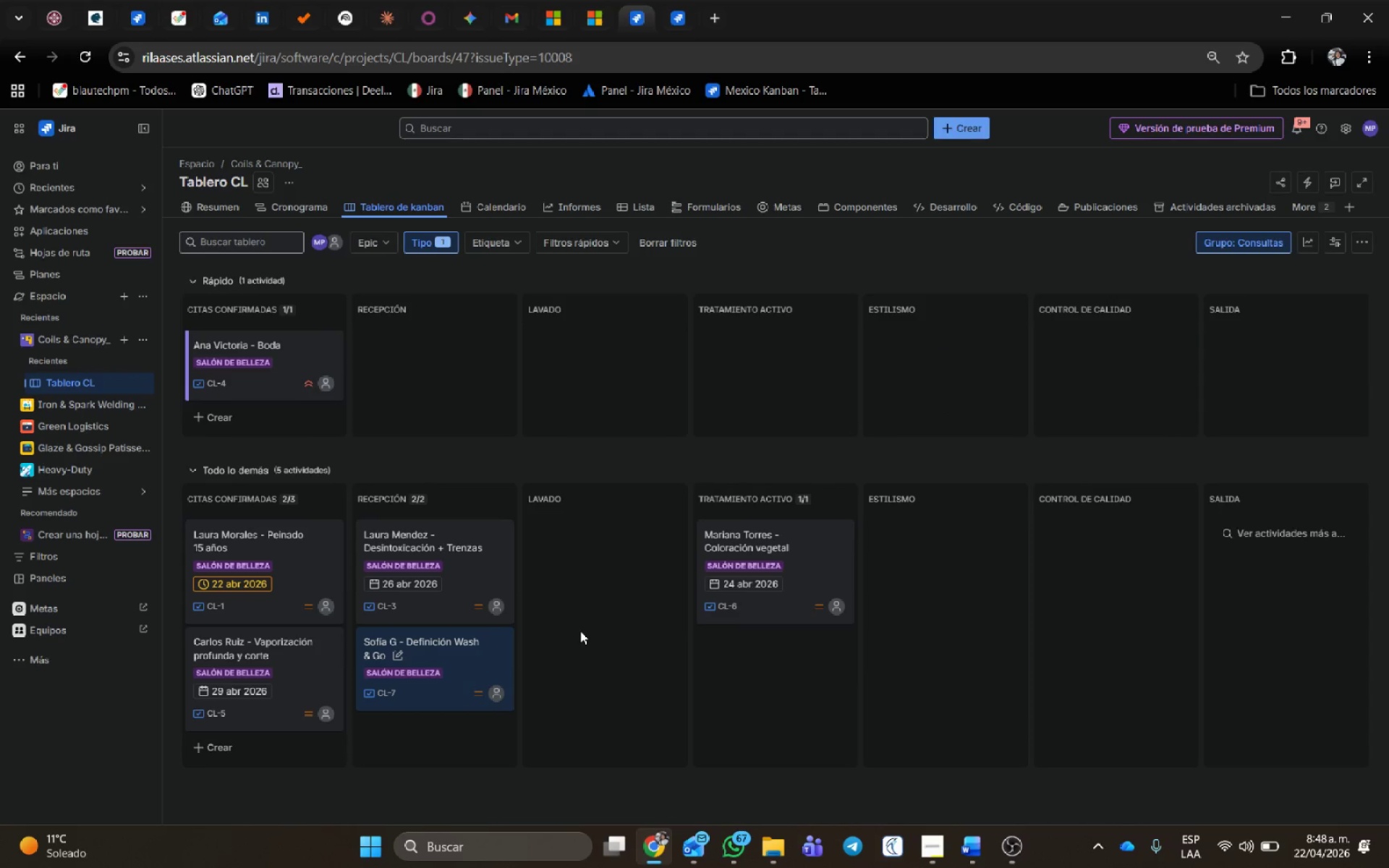 
left_click([199, 749])
 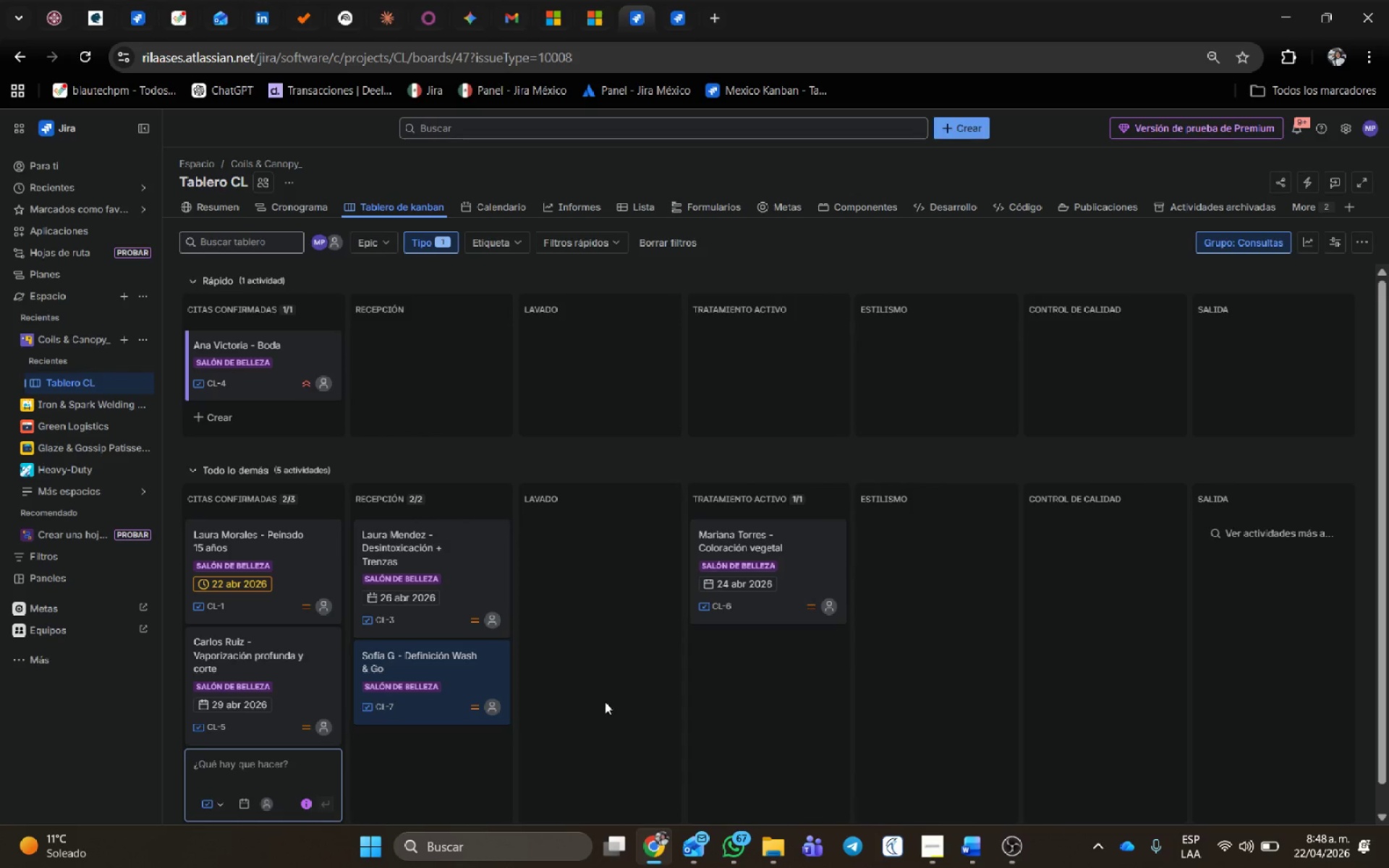 
left_click([264, 773])
 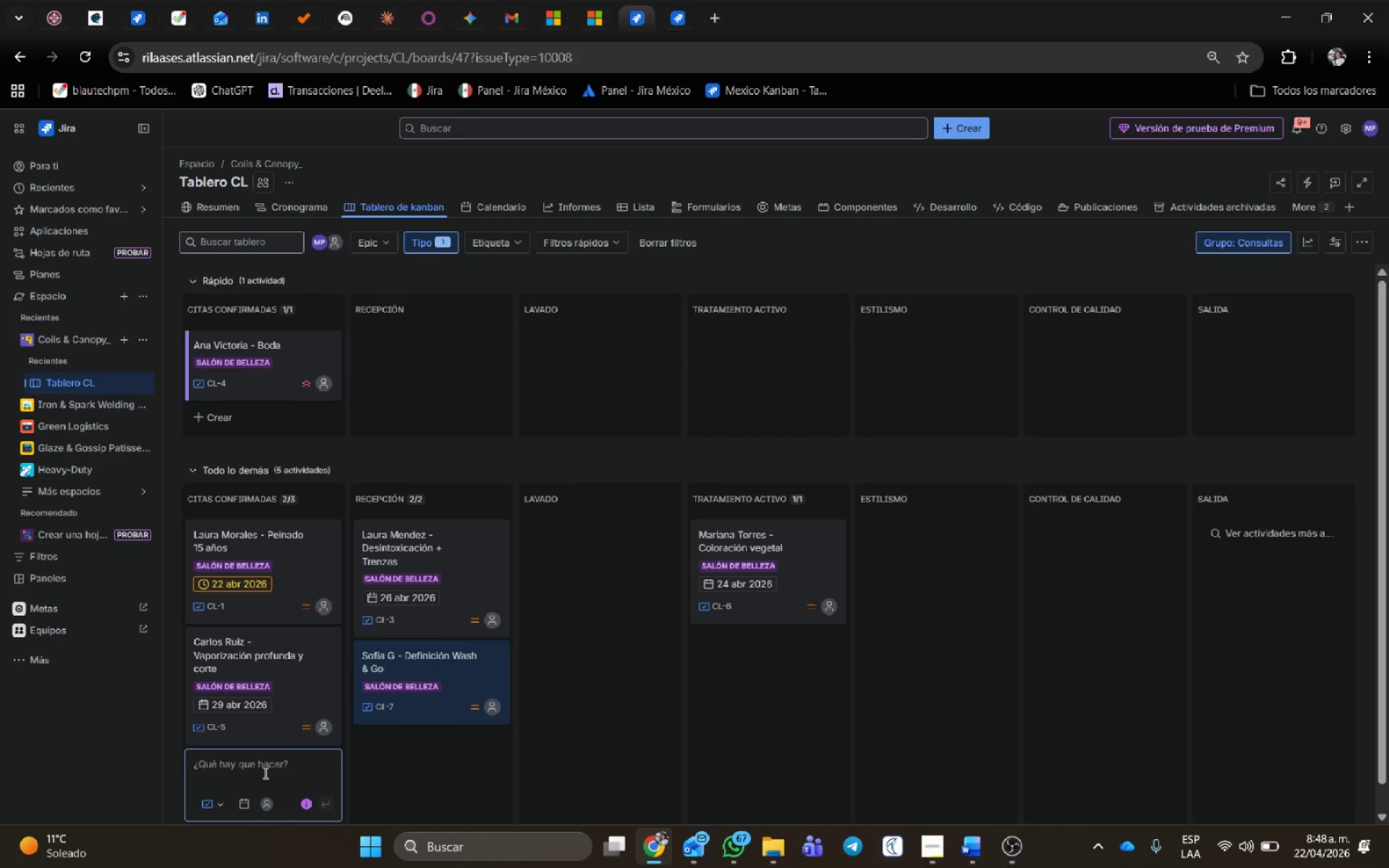 
wait(12.11)
 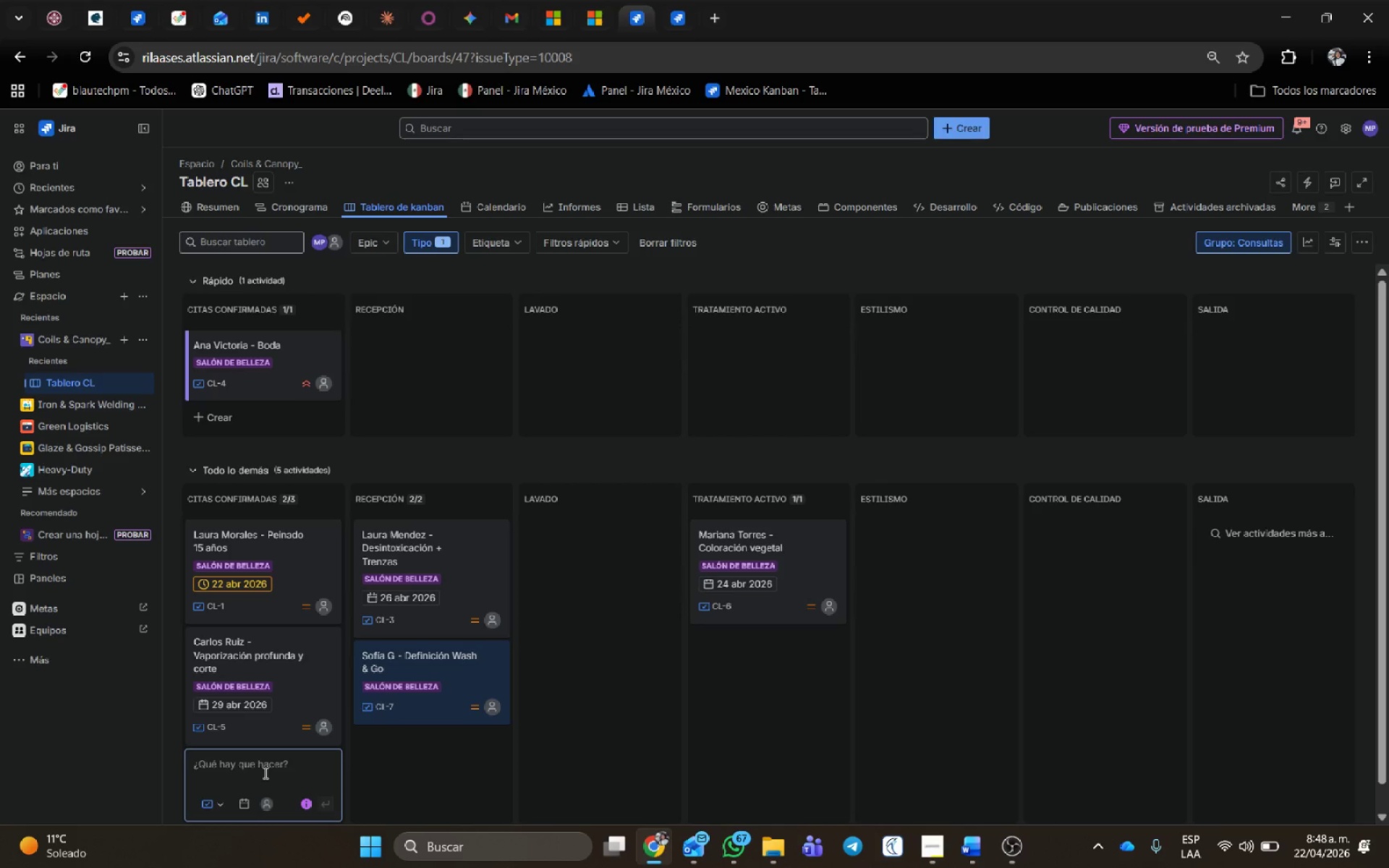 
type(Juanita Perez - Recuperaci;on de Rizos p)
key(Backspace)
type(Post Qu;imicos)
 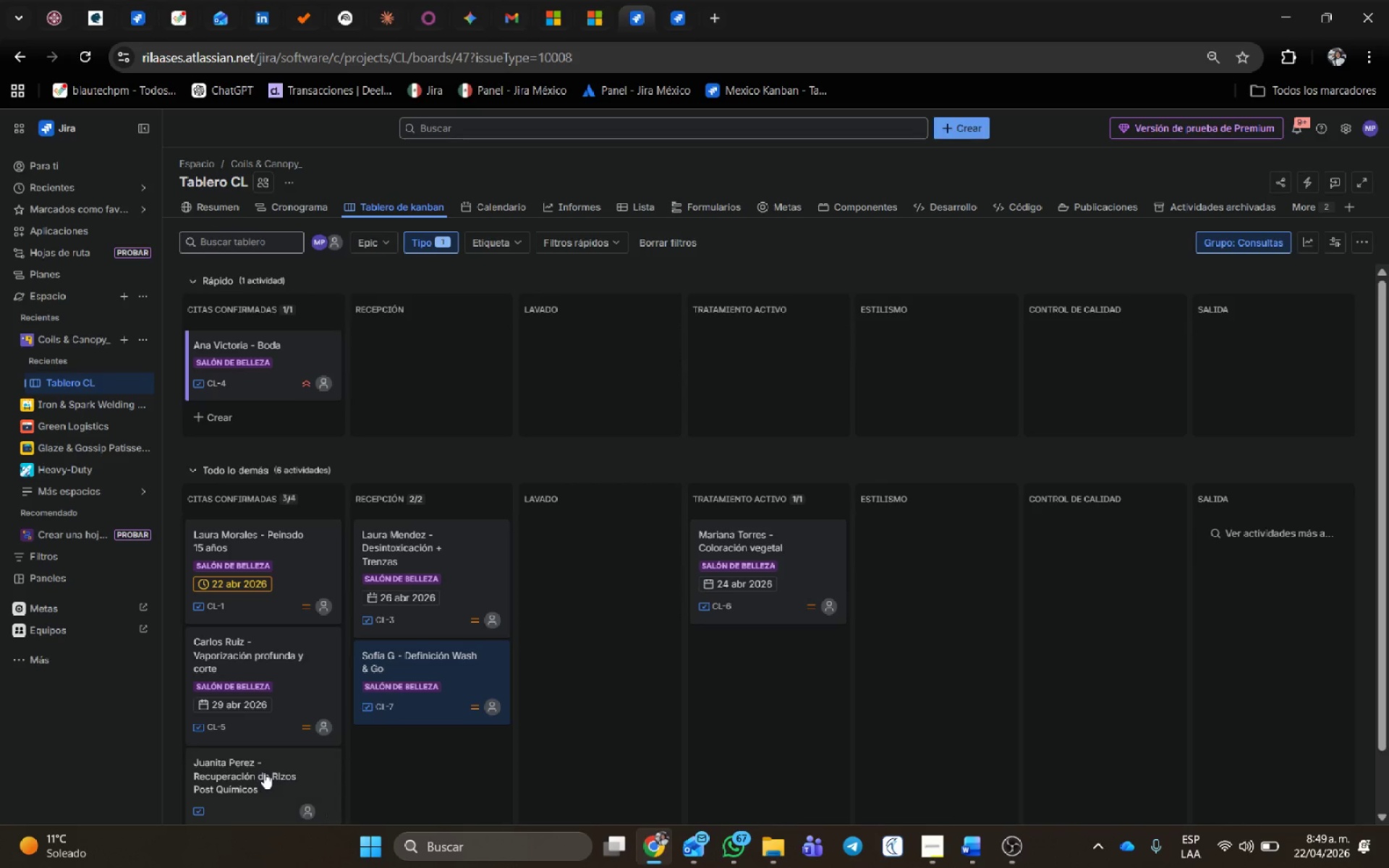 
 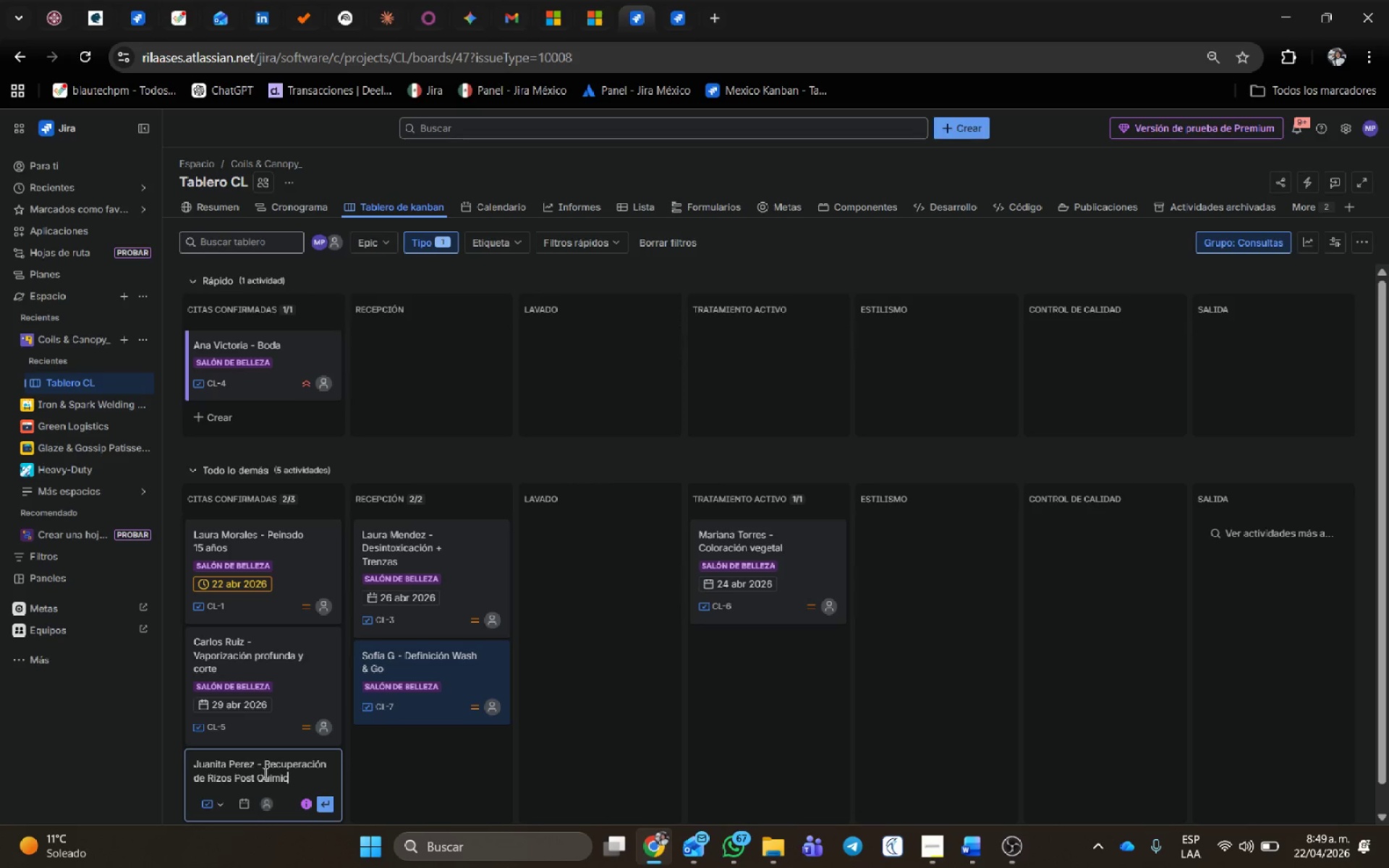 
key(Enter)
 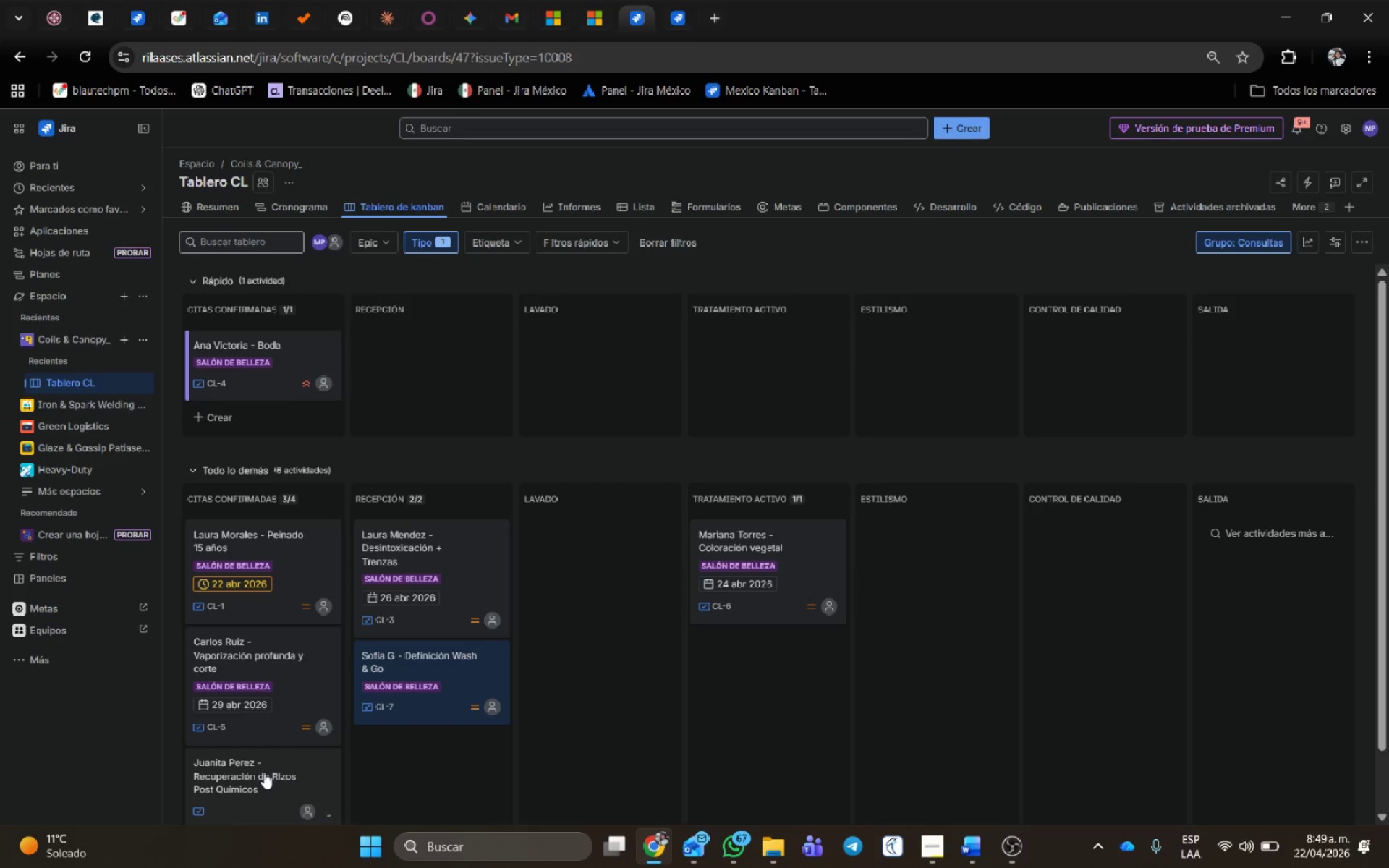 
scroll: coordinate [234, 719], scroll_direction: down, amount: 3.0
 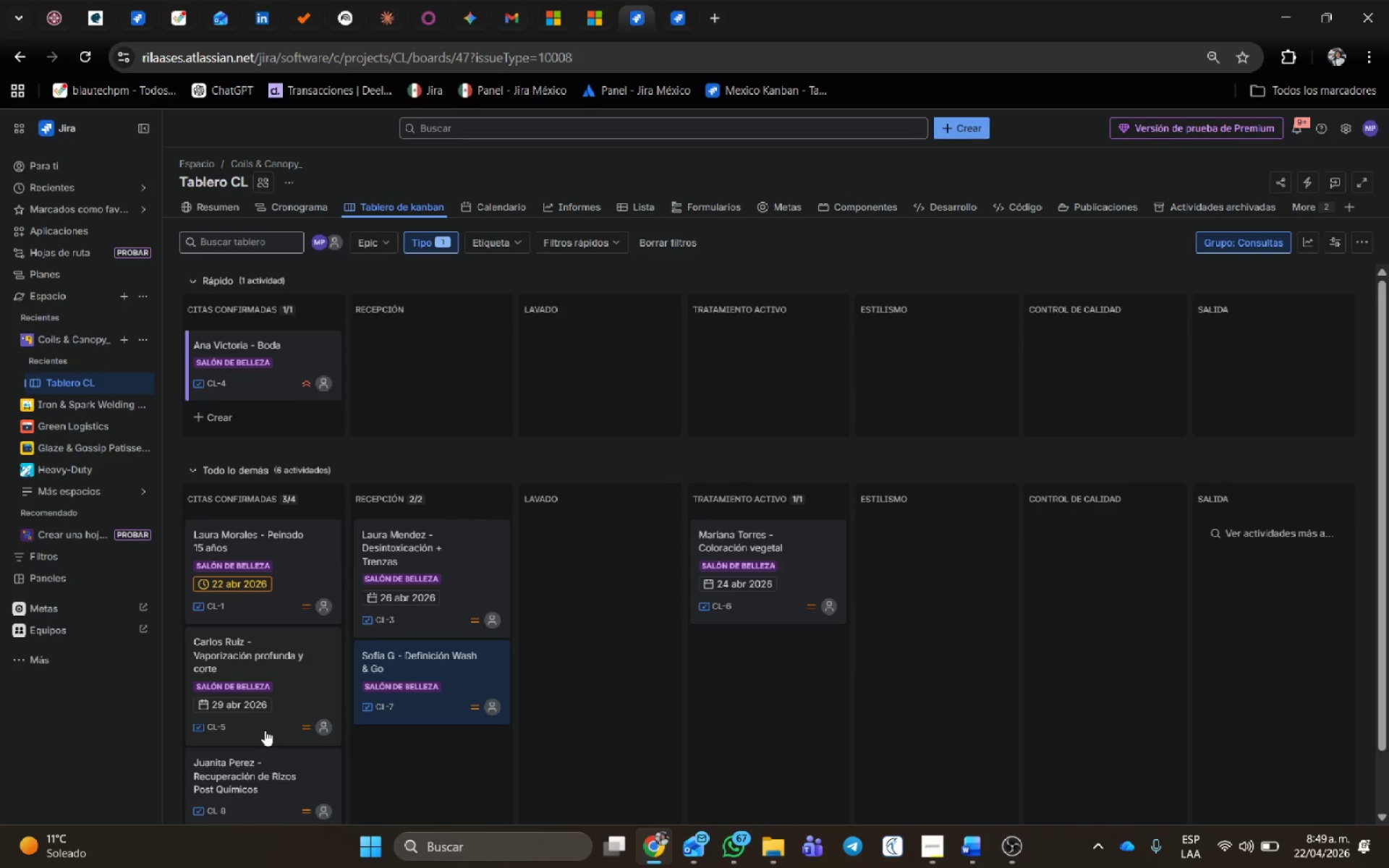 
wait(5.36)
 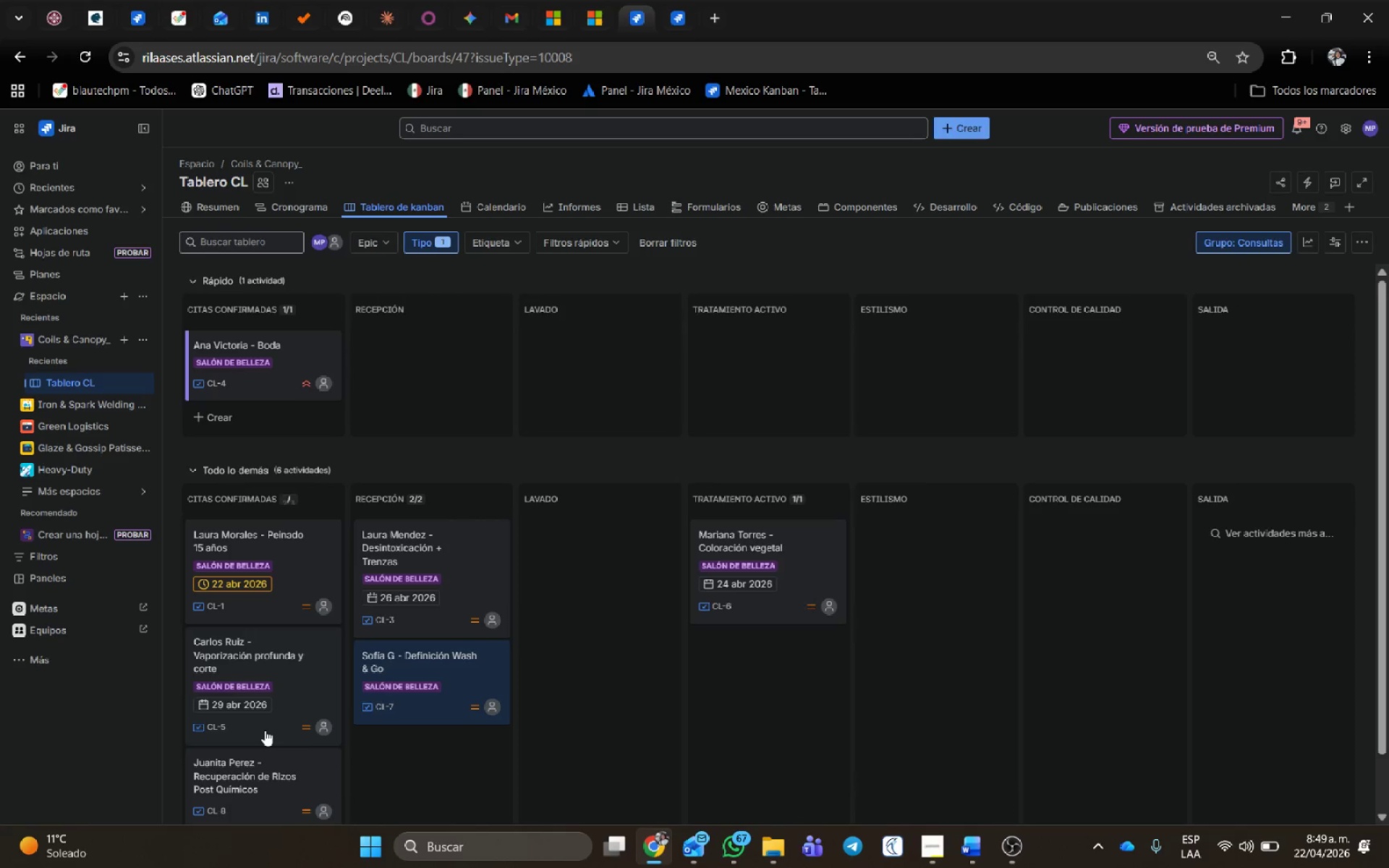 
scroll: coordinate [354, 732], scroll_direction: down, amount: 2.0
 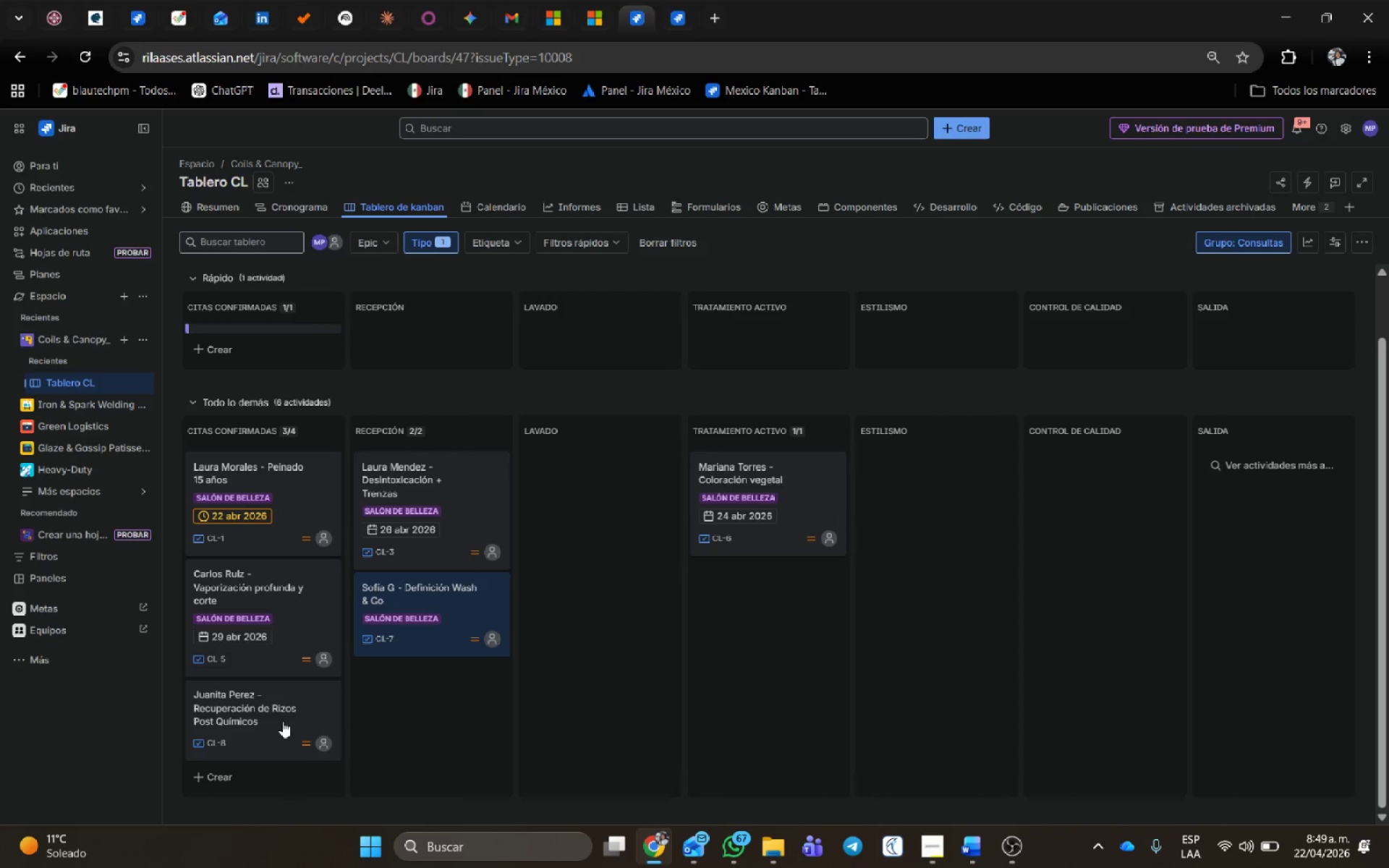 
mouse_move([284, 644])
 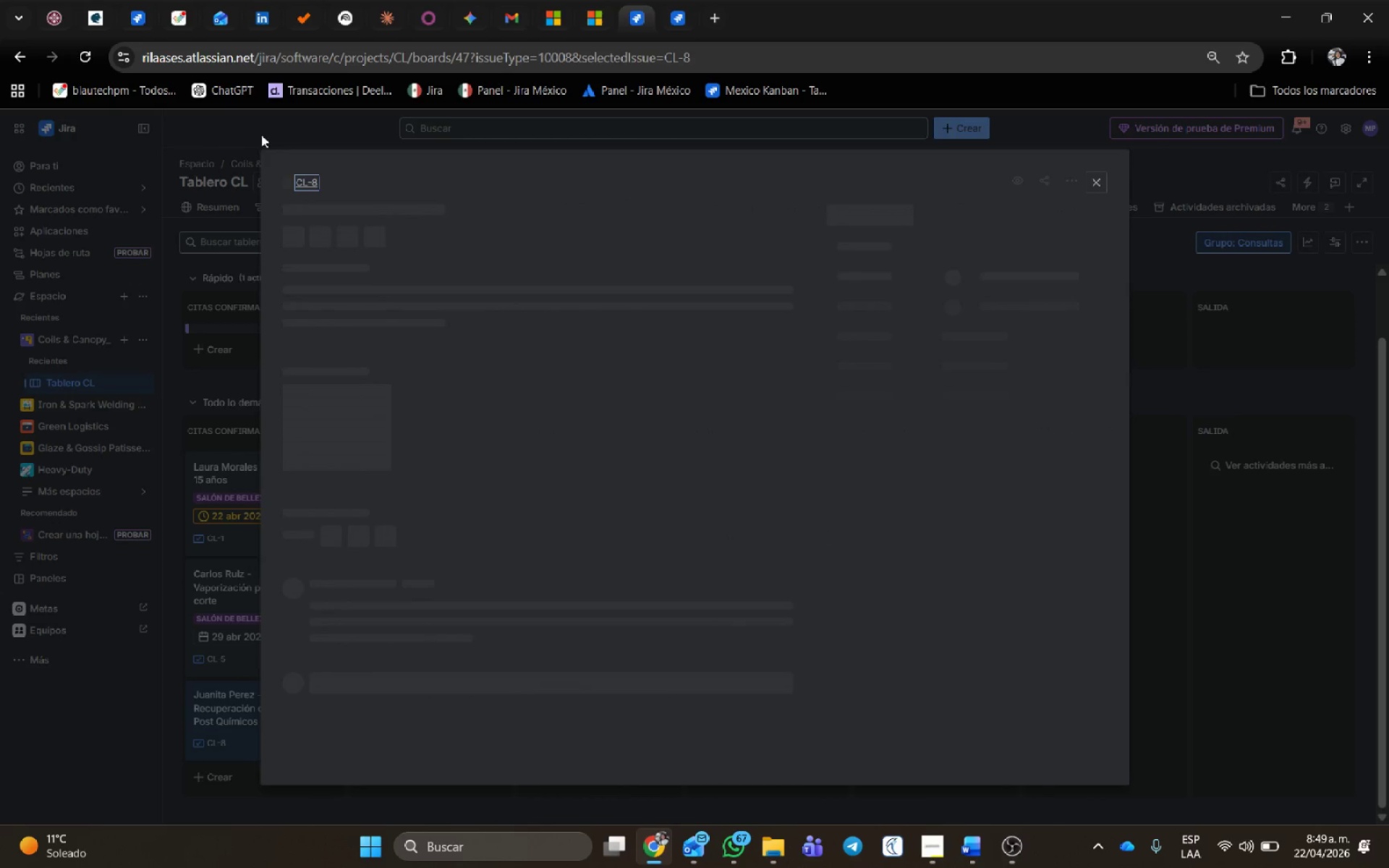 
mouse_move([326, 185])
 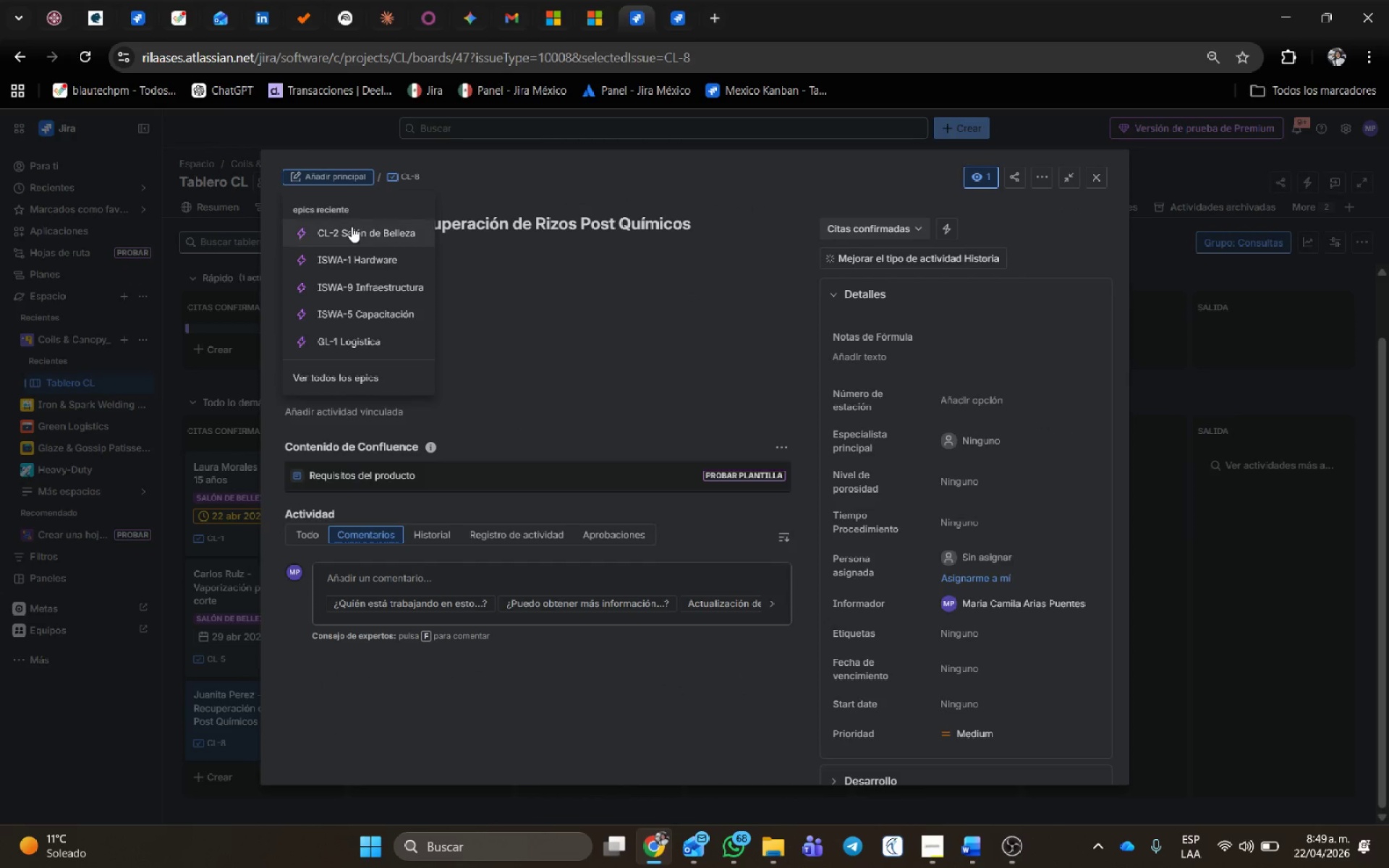 
left_click([352, 226])
 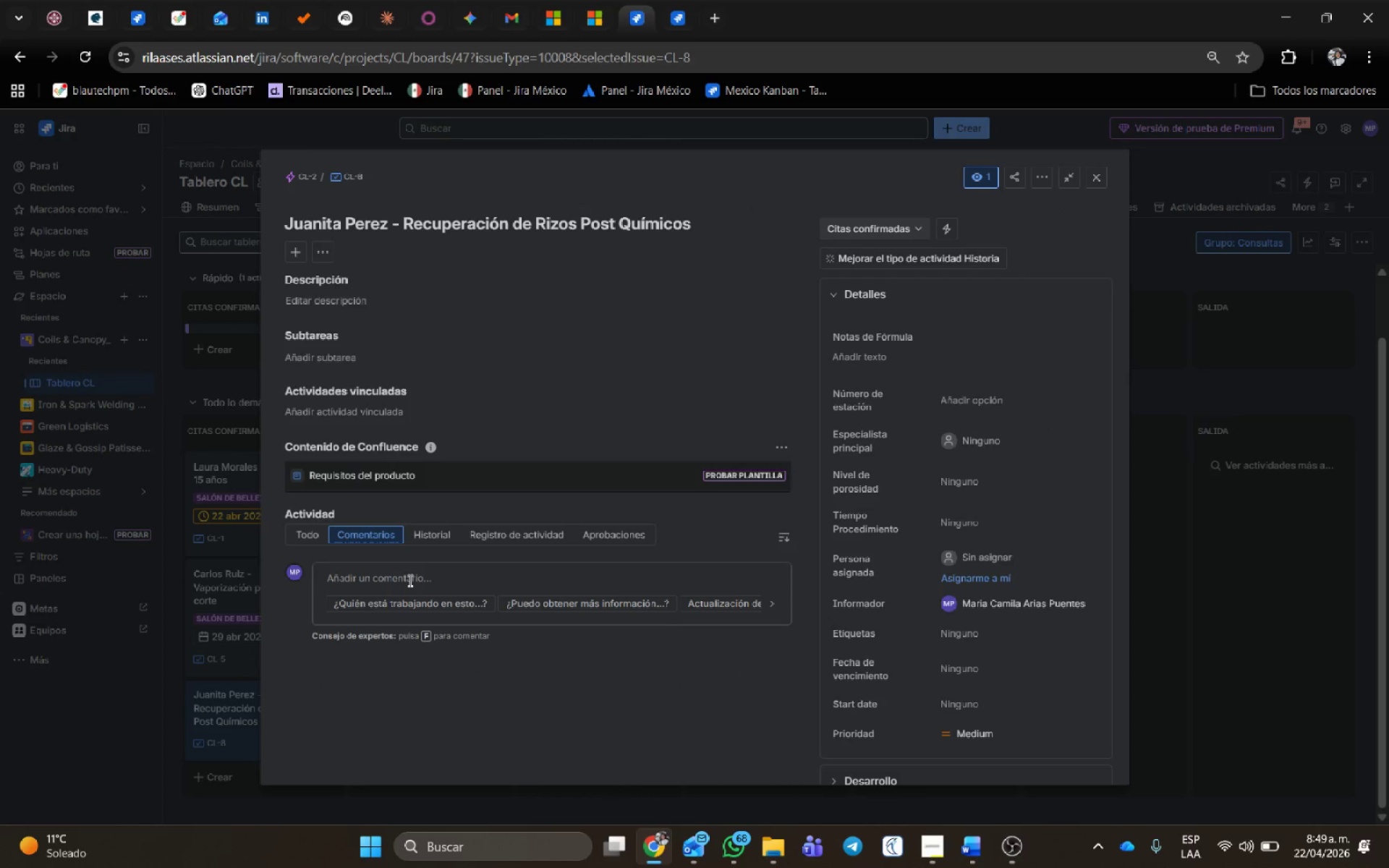 
left_click([409, 580])
 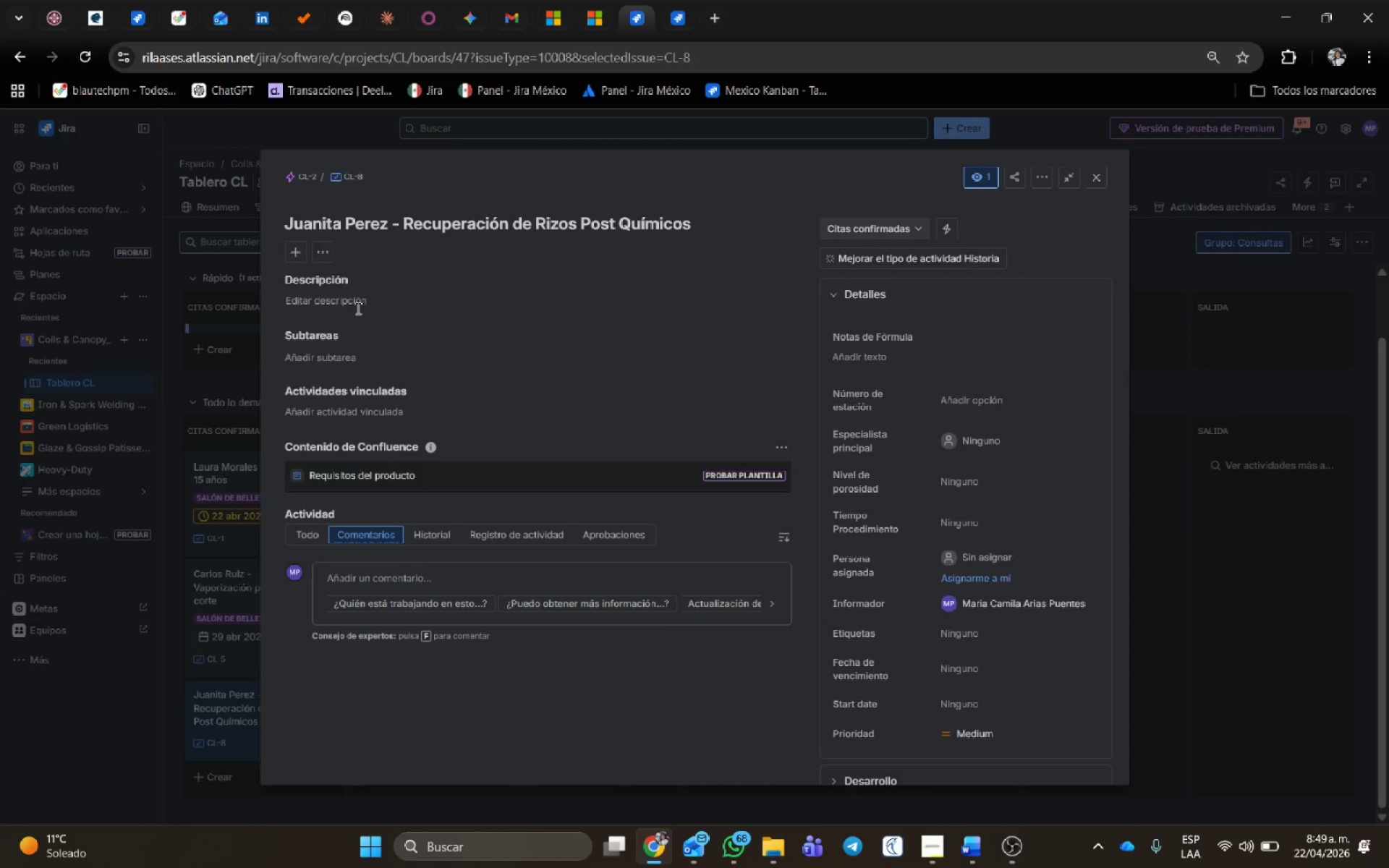 
left_click([357, 307])
 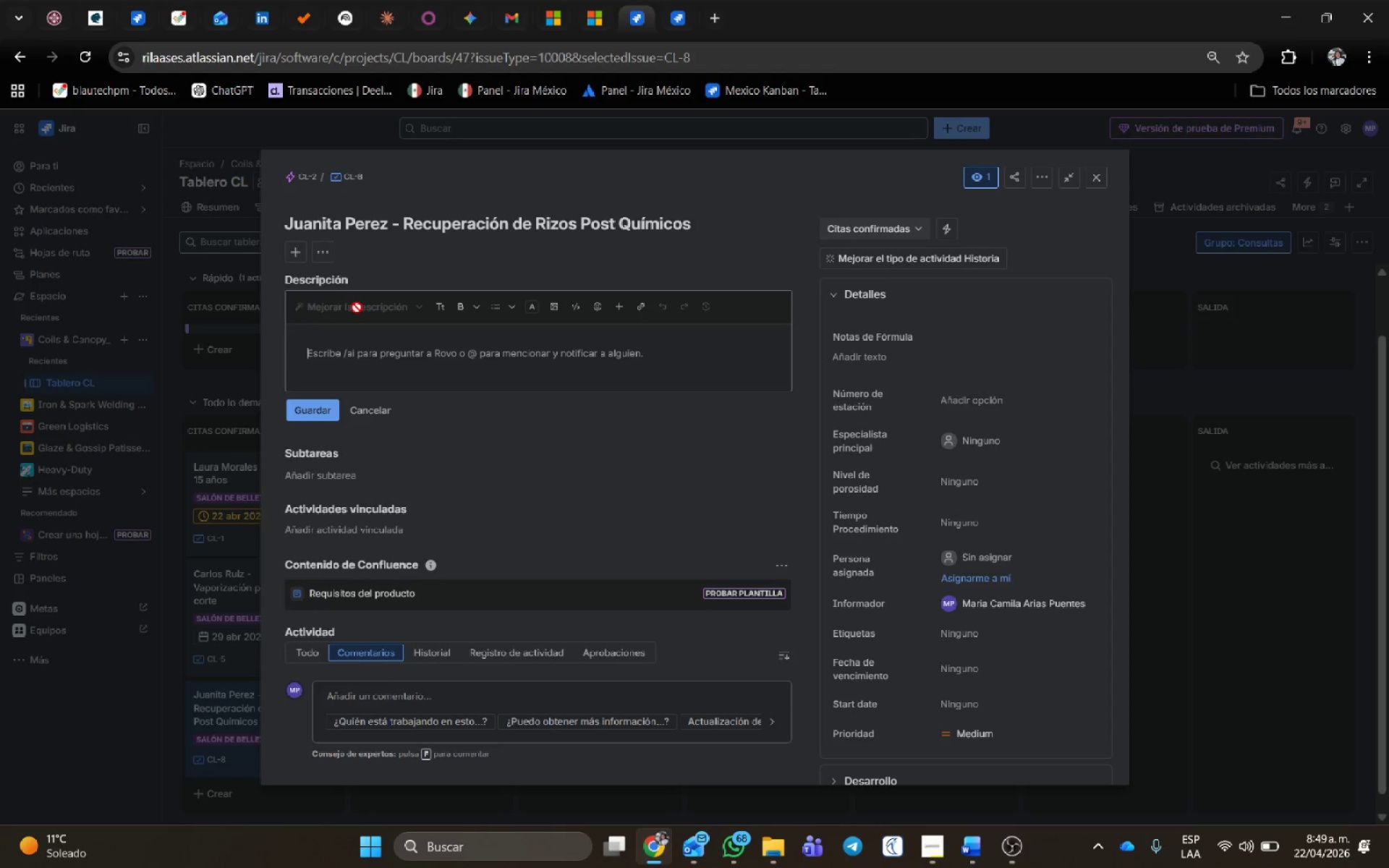 
left_click([330, 348])
 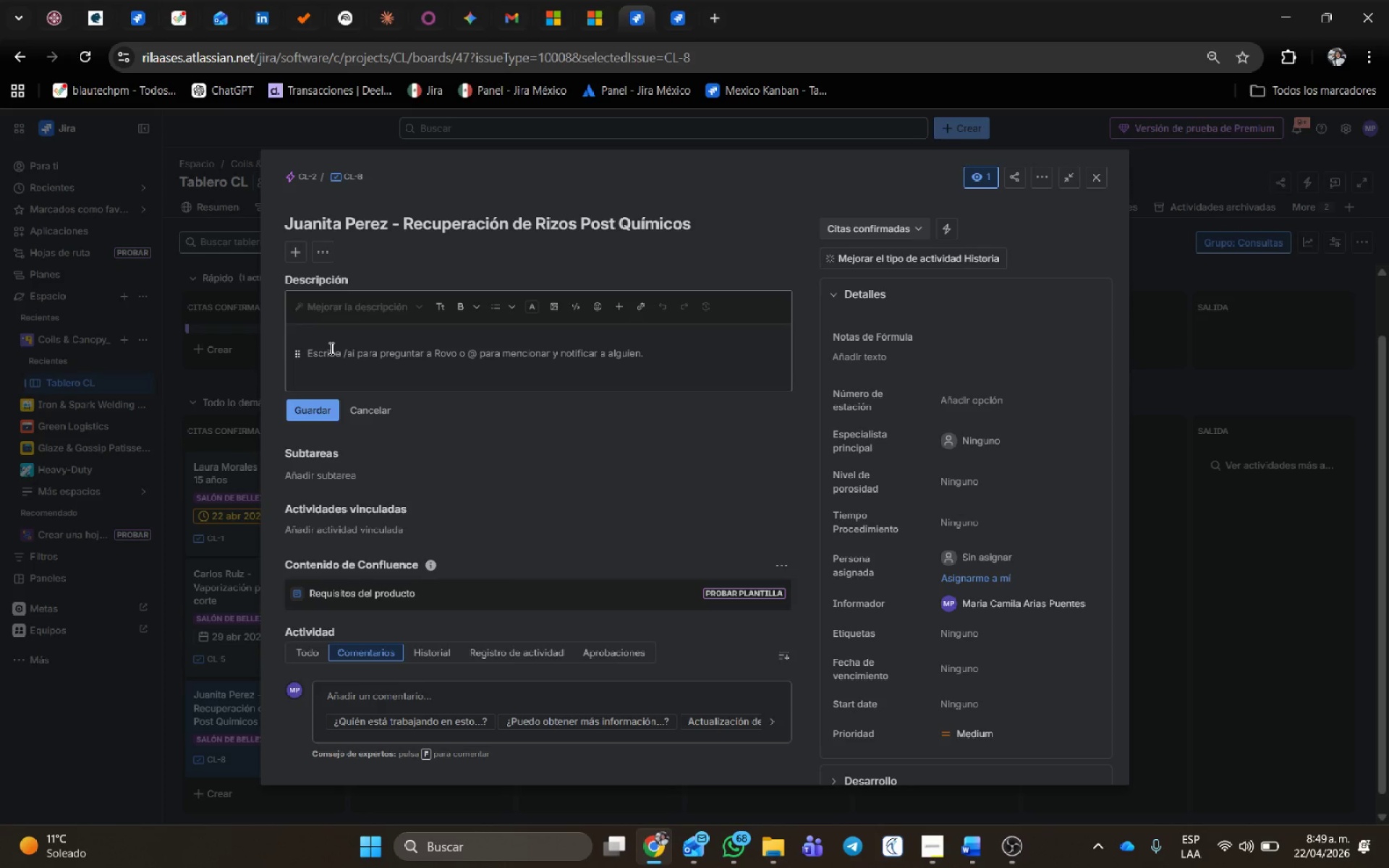 
type(Transici;on C)
key(Backspace)
type(capilar. Gran cantidad de cabello da`ado por calor.)
 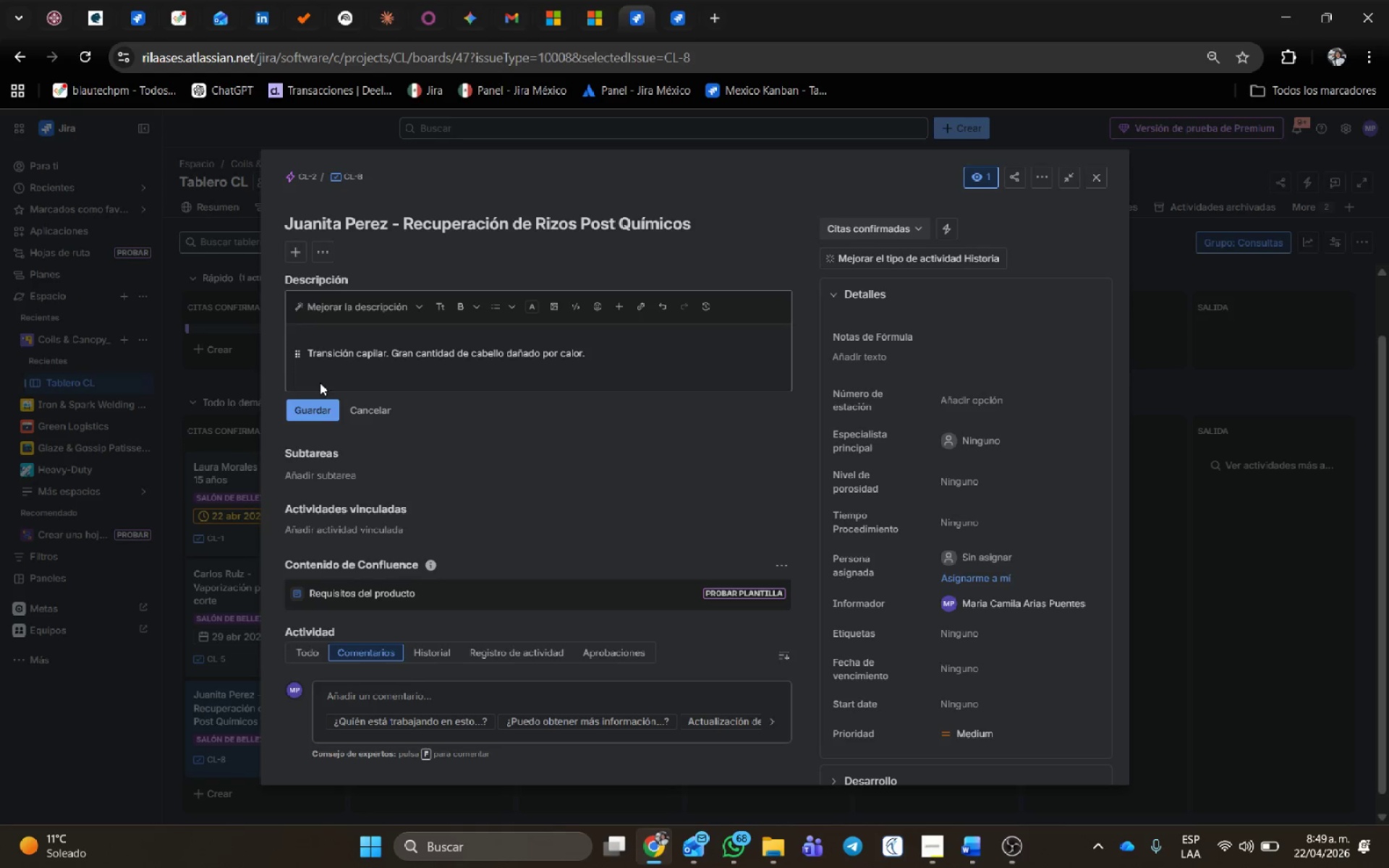 
left_click([316, 414])
 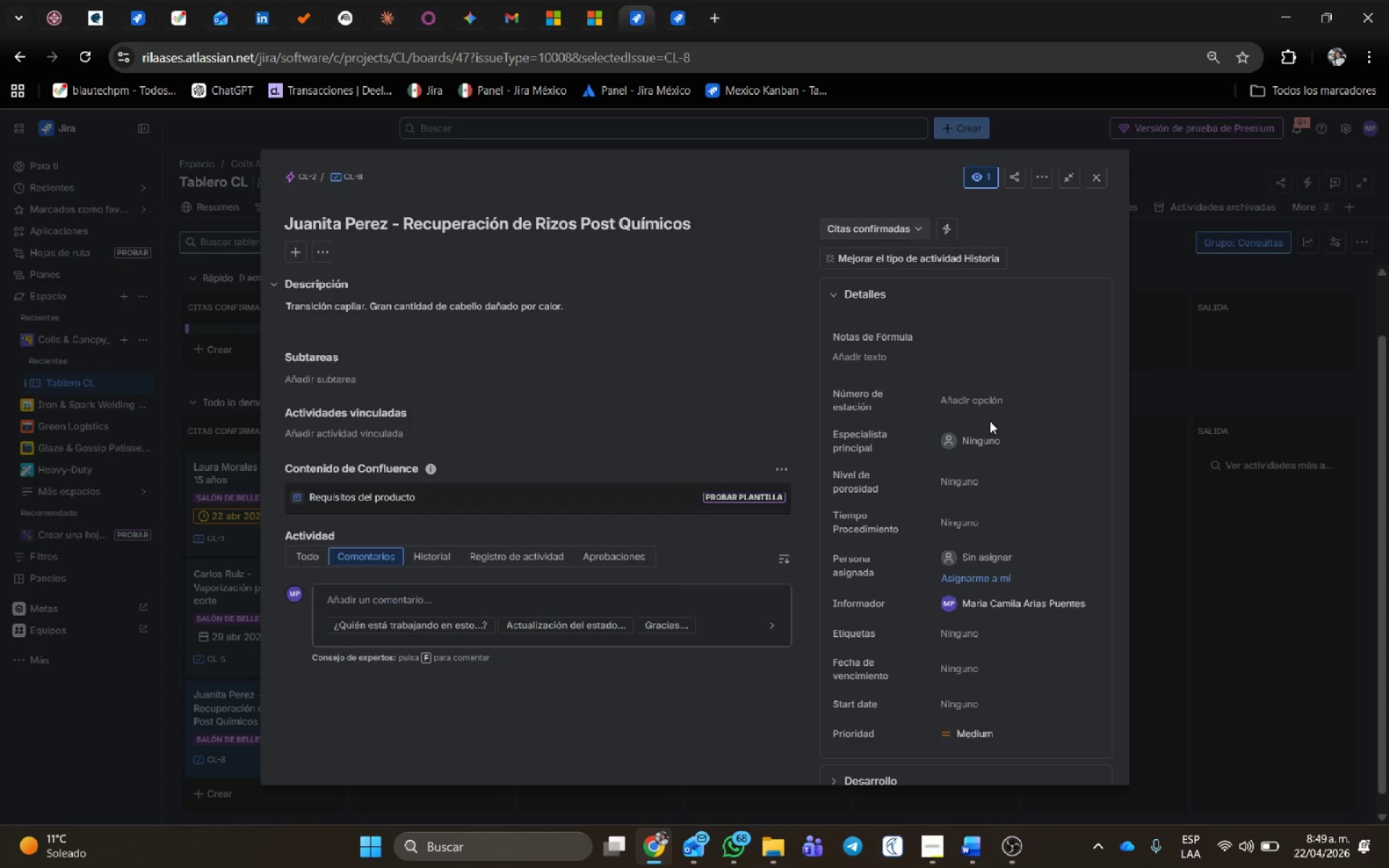 
wait(10.0)
 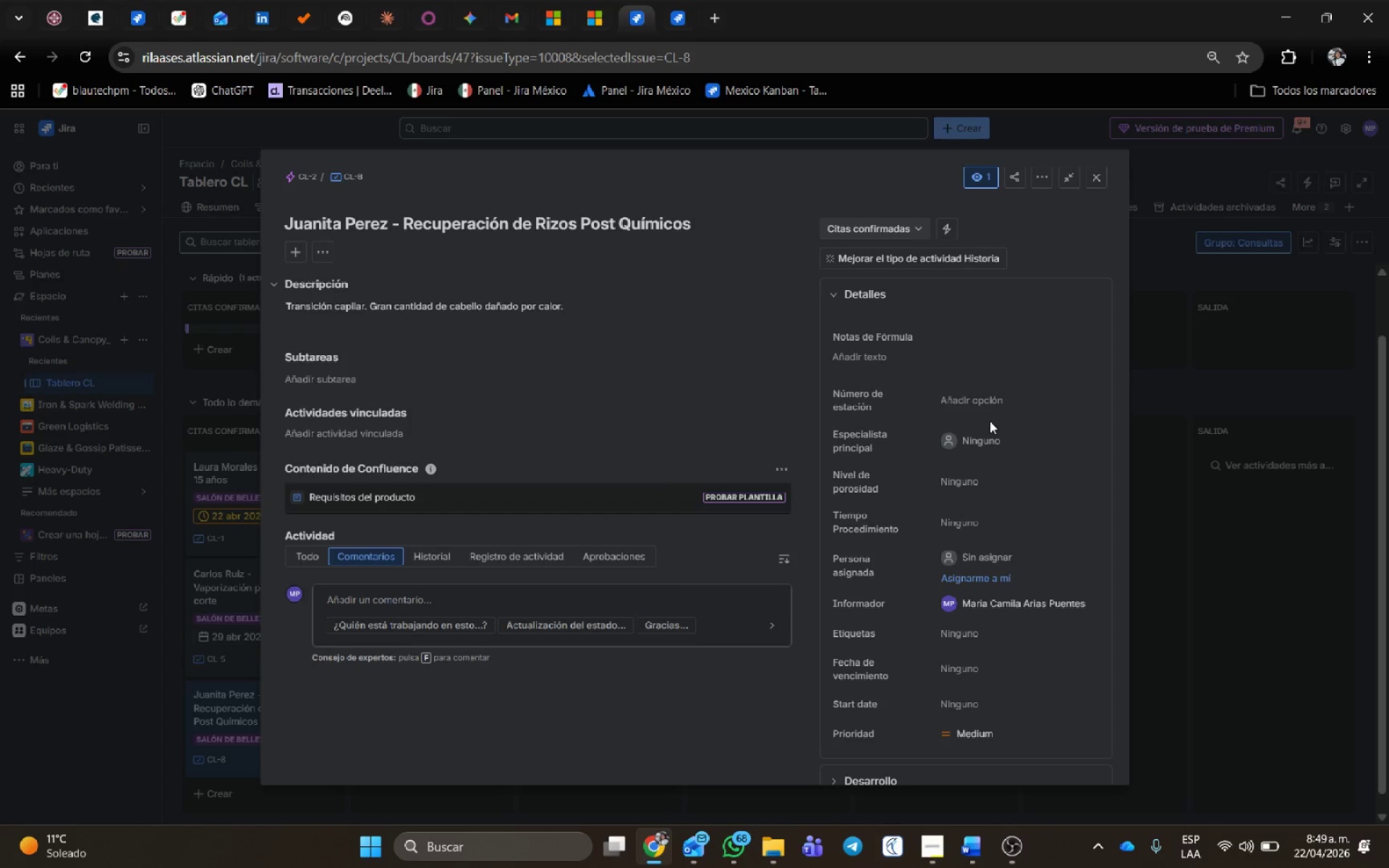 
left_click([943, 354])
 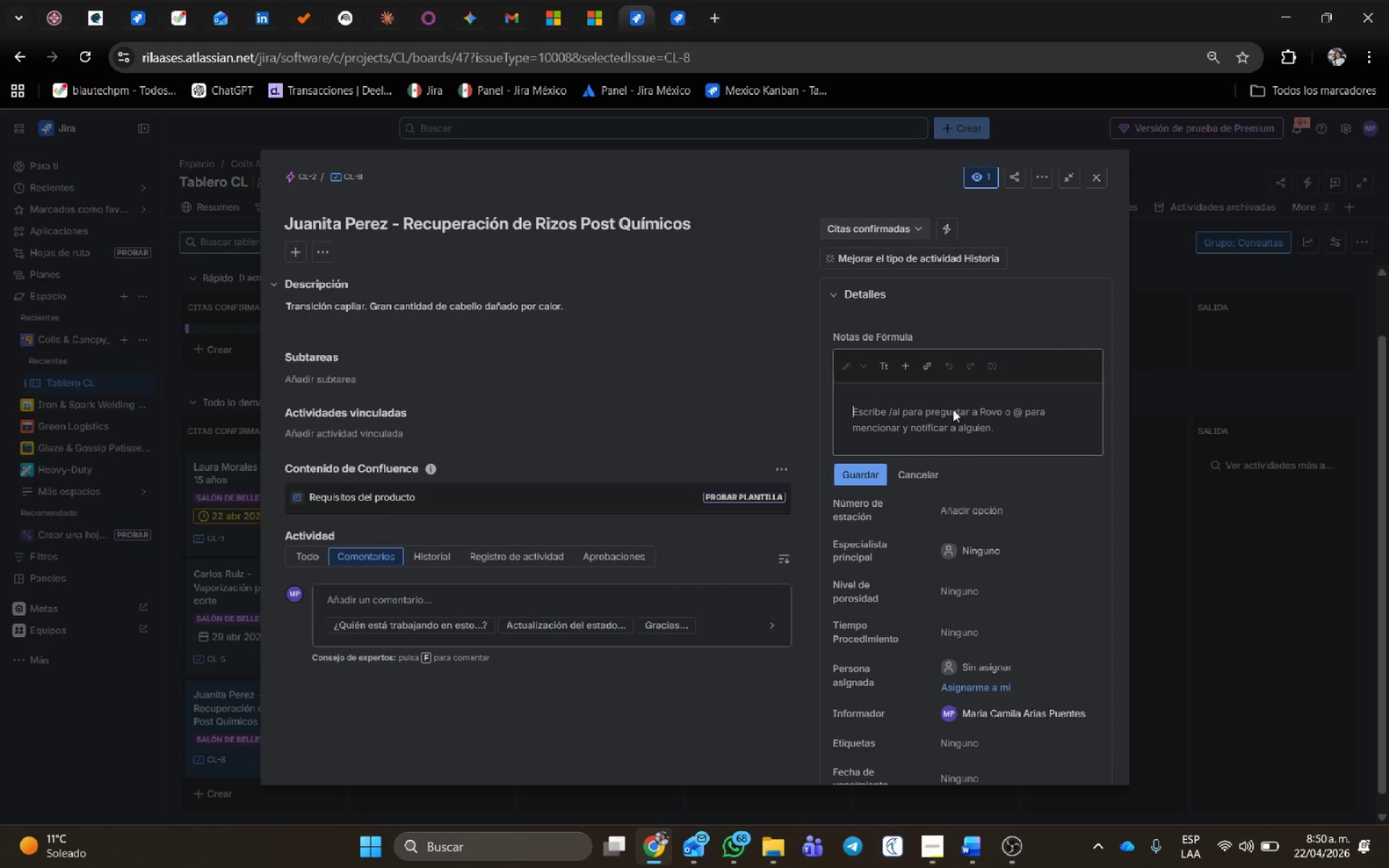 
left_click([941, 425])
 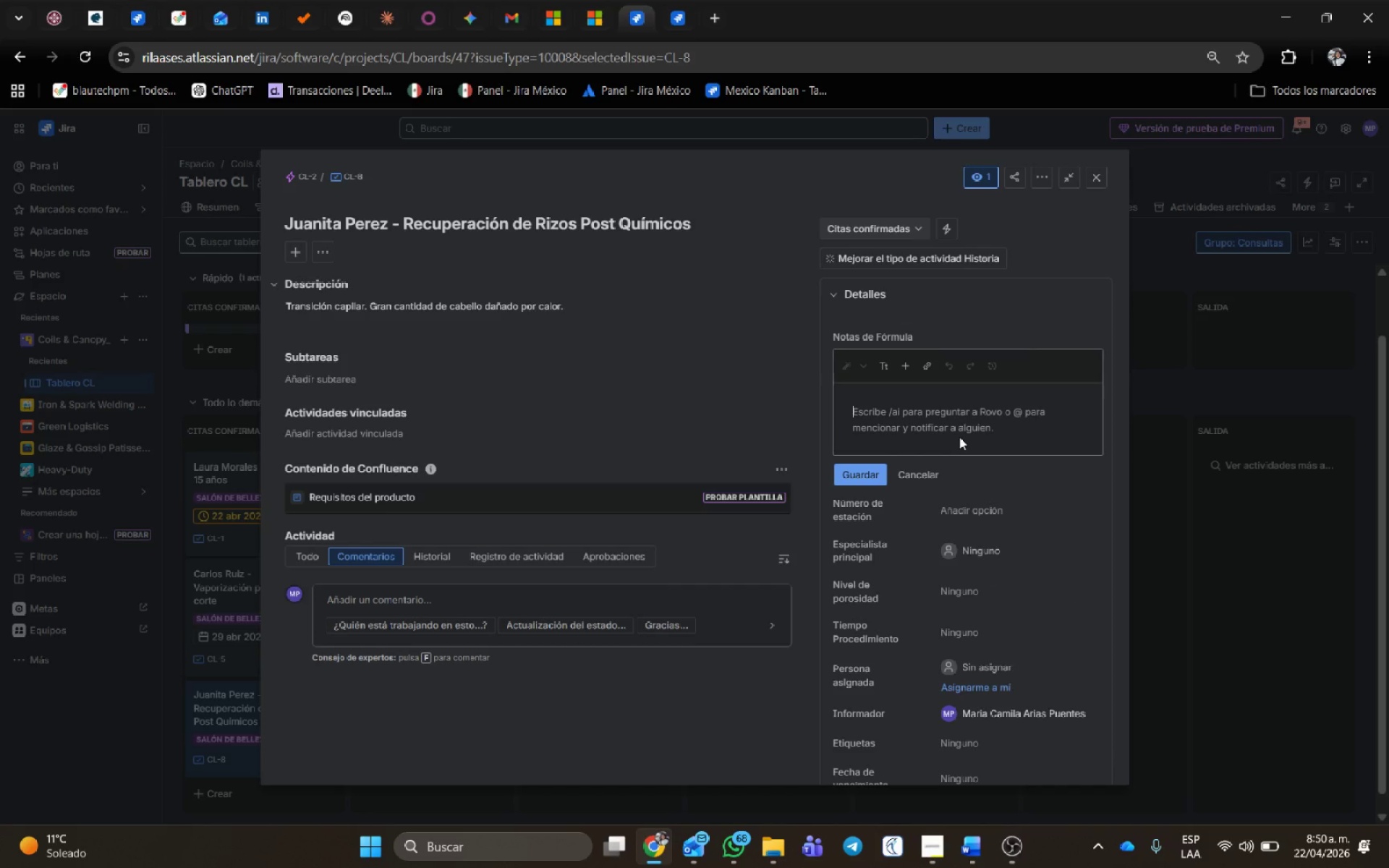 
wait(5.3)
 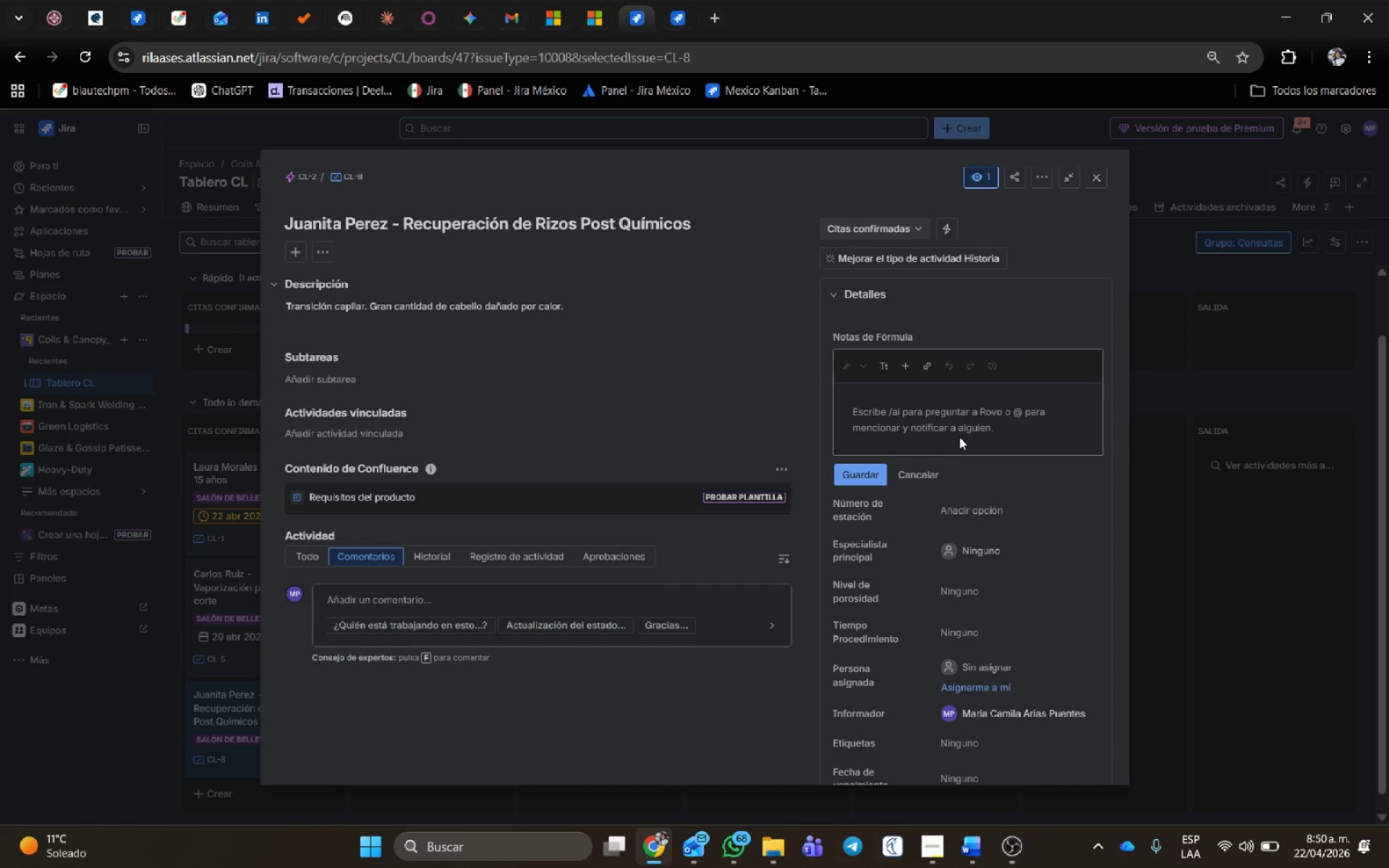 
type(Mascarilla de prote;inas de seda.)
 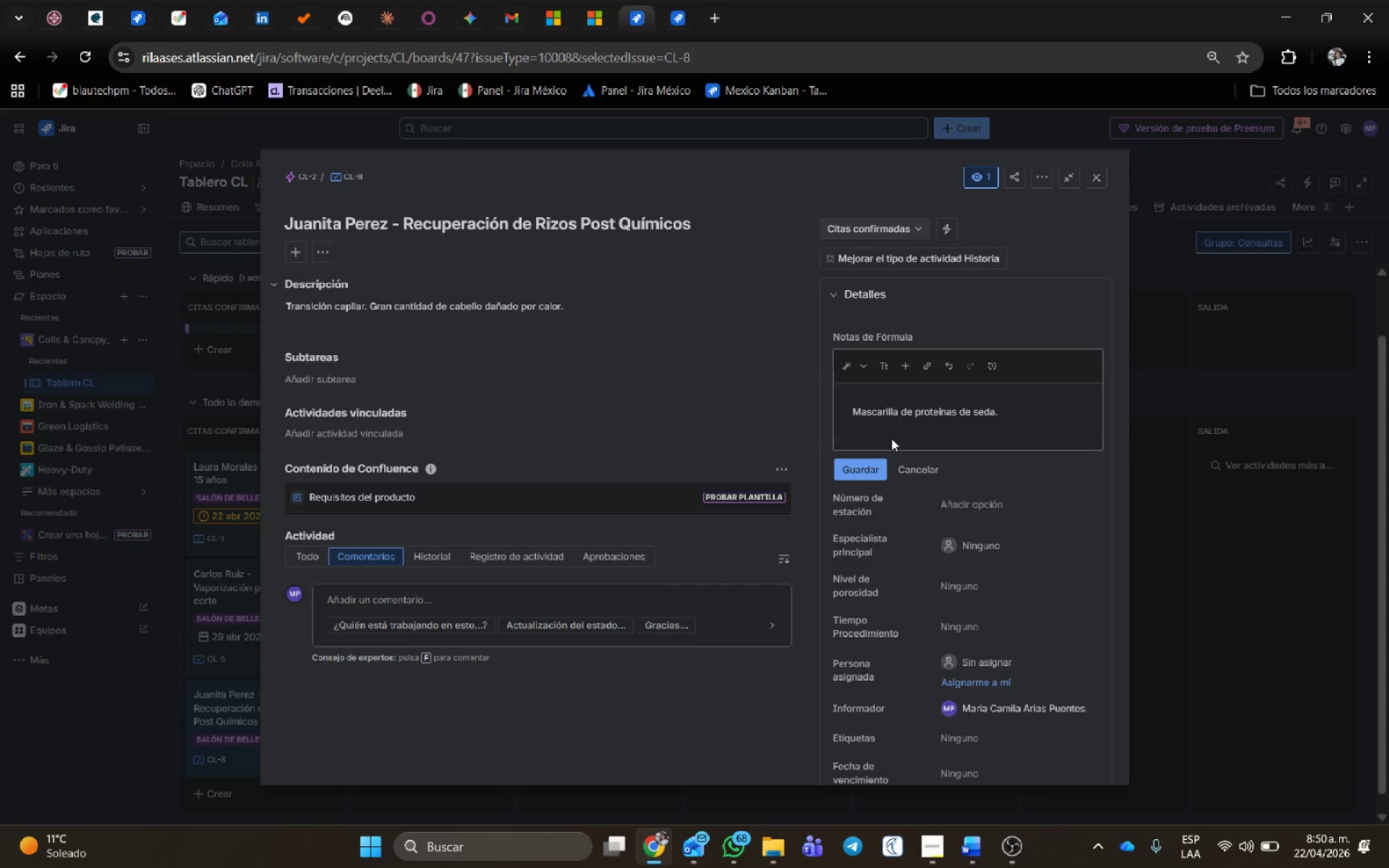 
left_click([872, 461])
 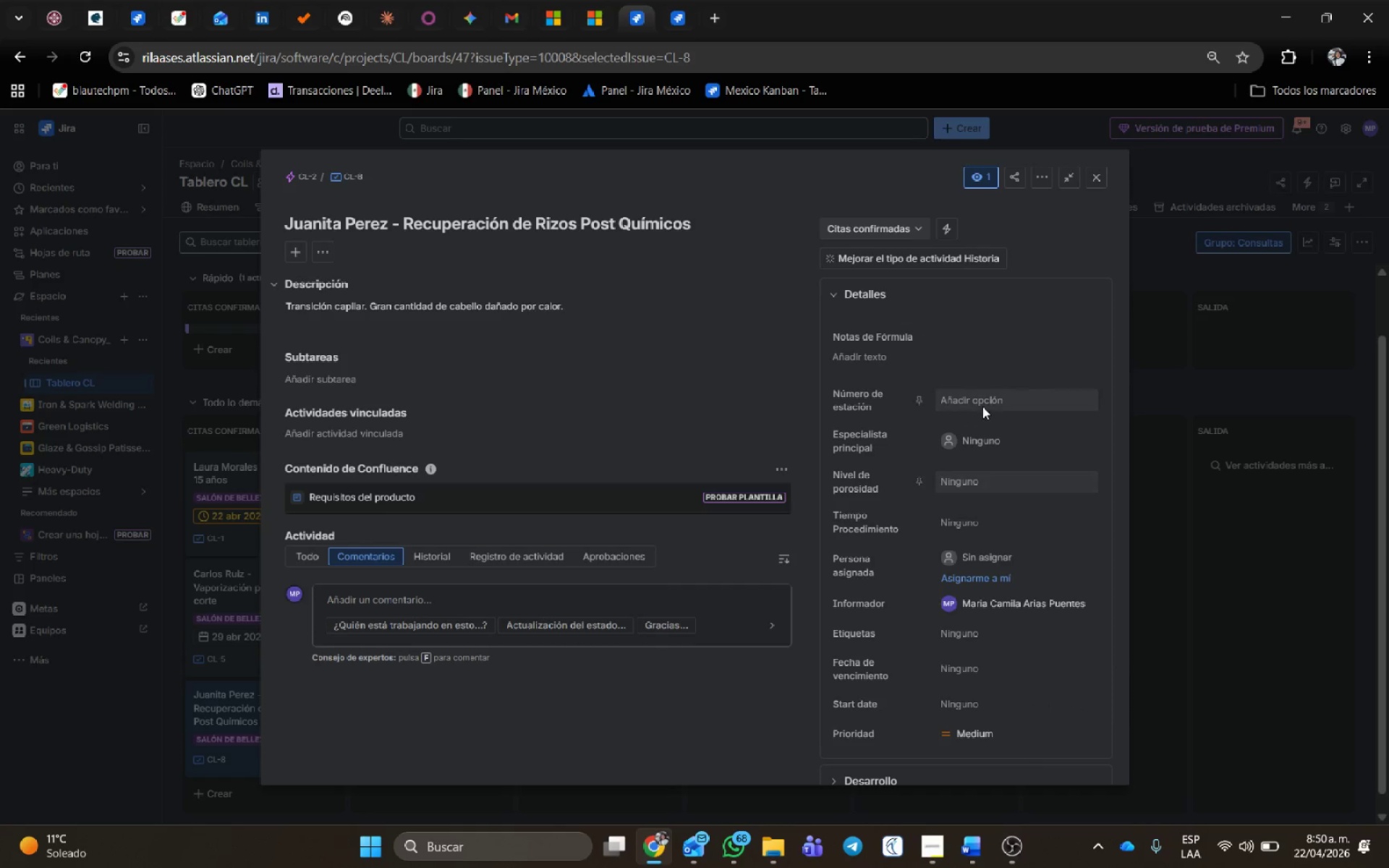 
left_click([974, 399])
 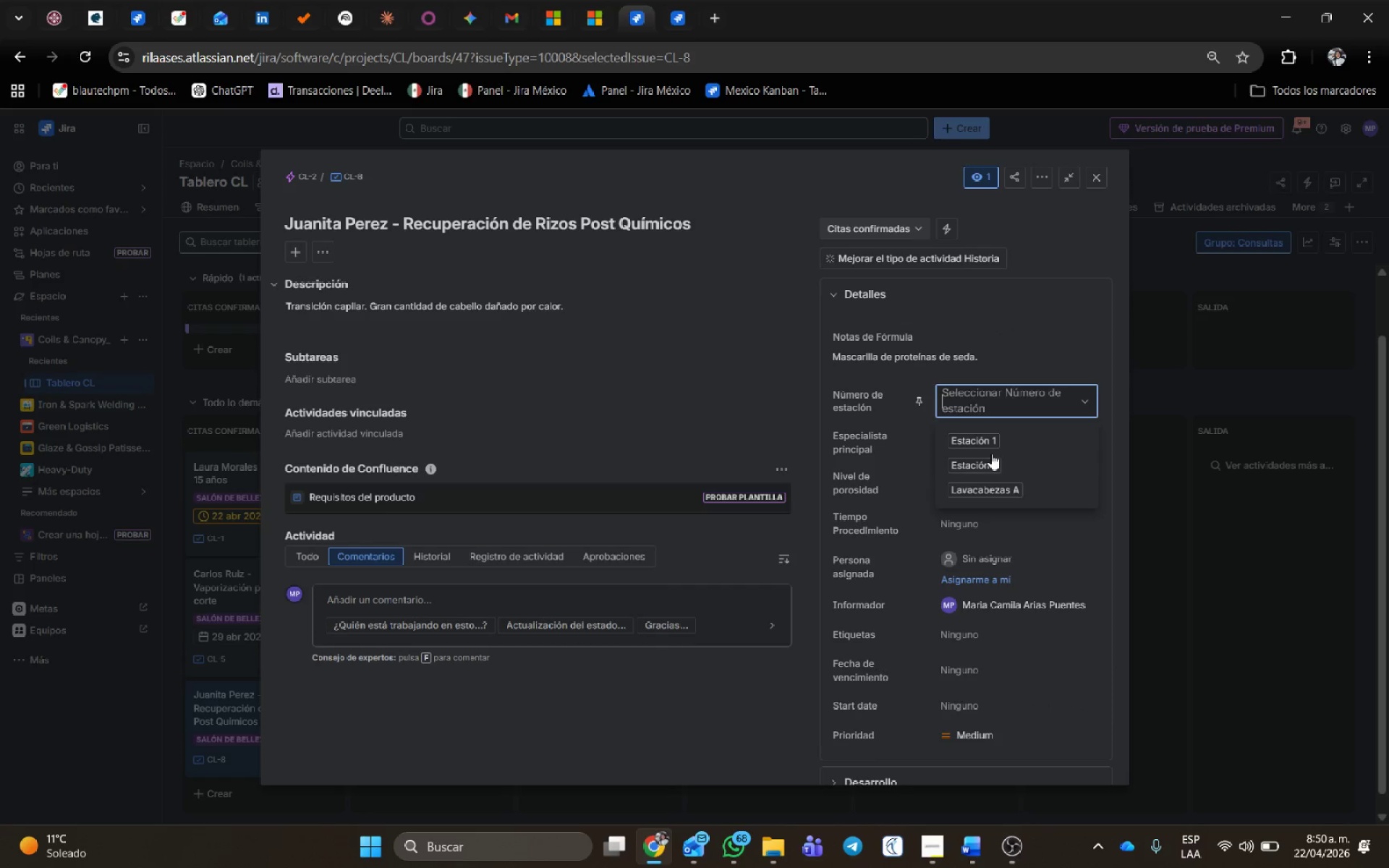 
left_click([997, 460])
 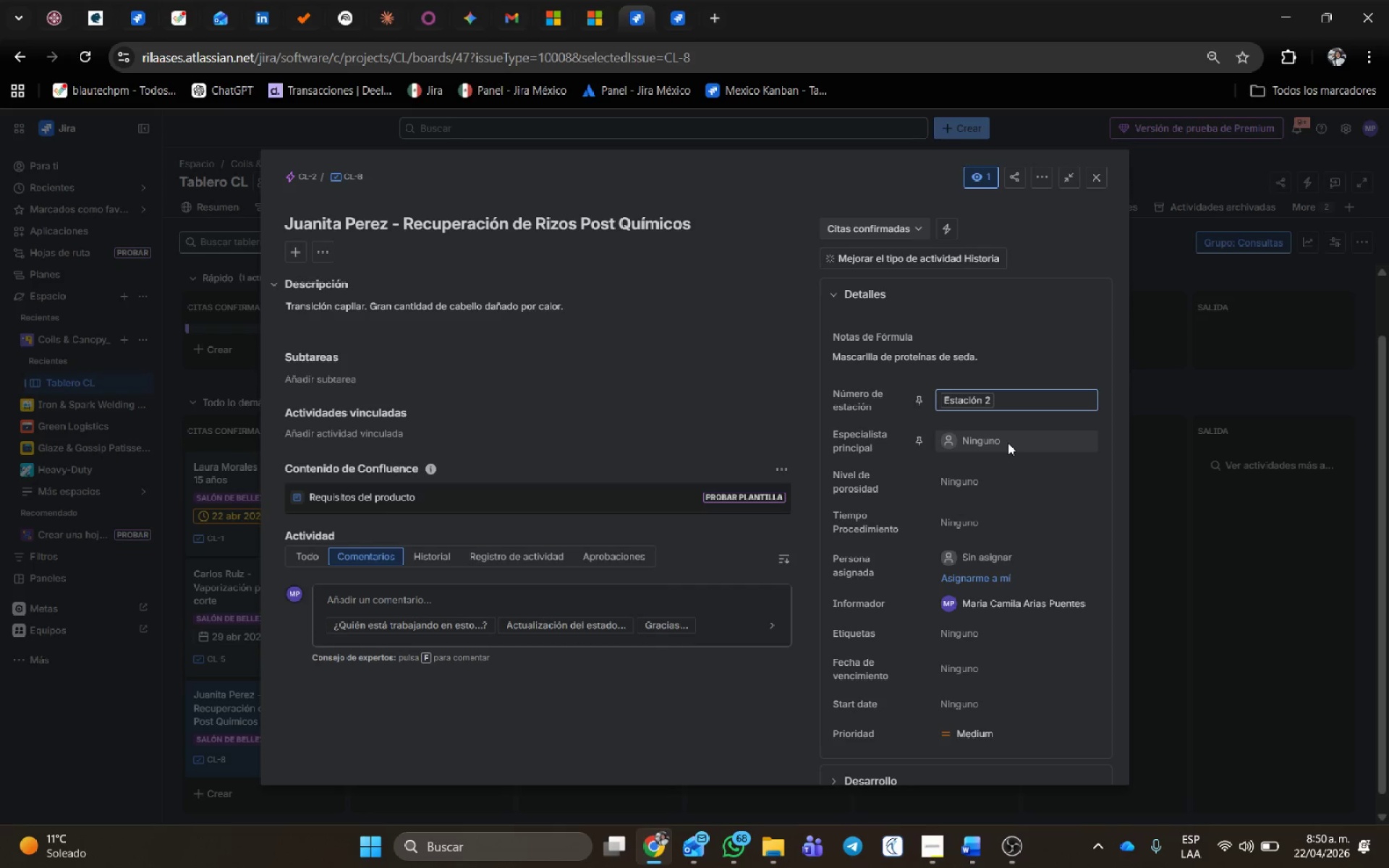 
wait(24.14)
 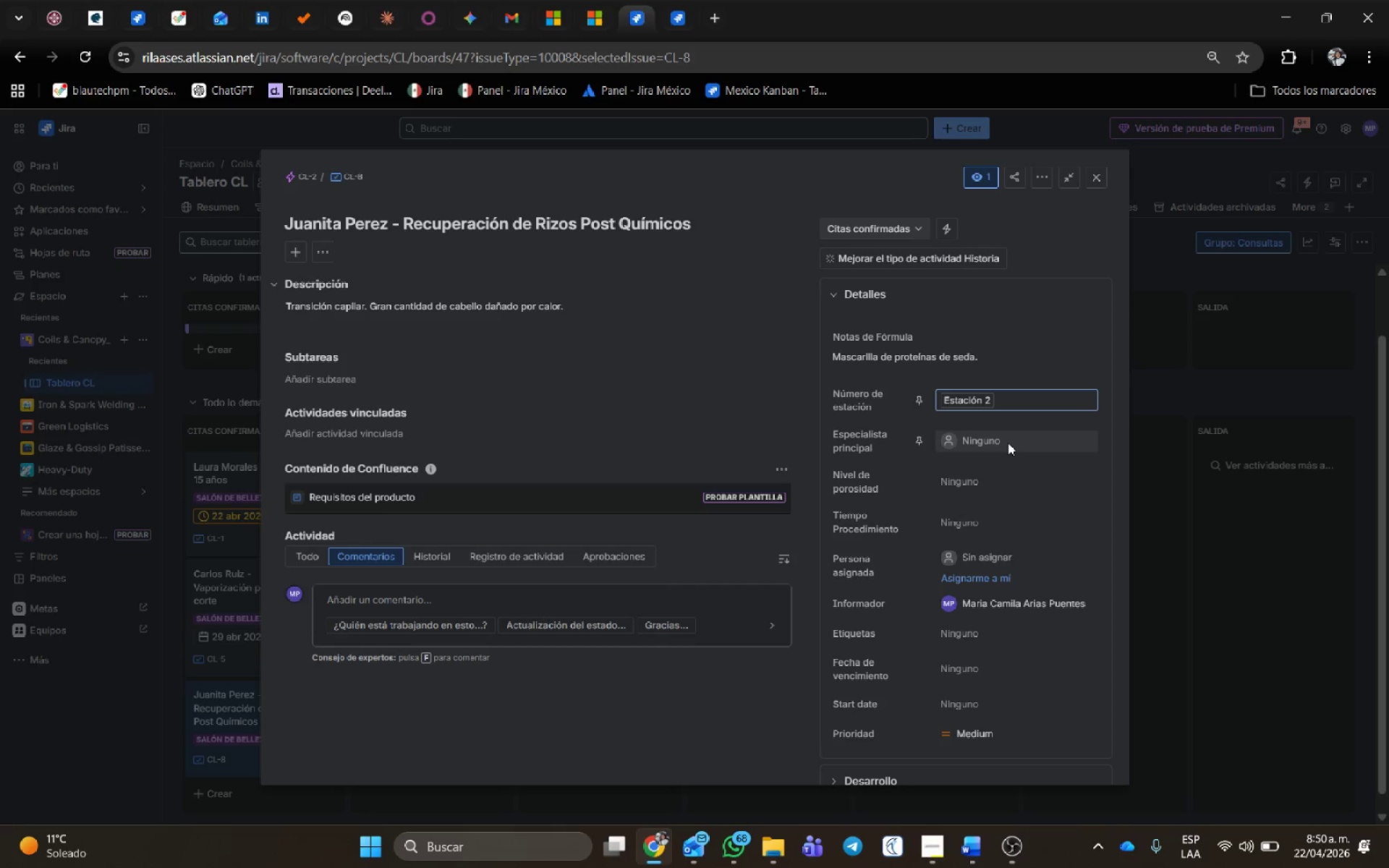 
left_click([999, 444])
 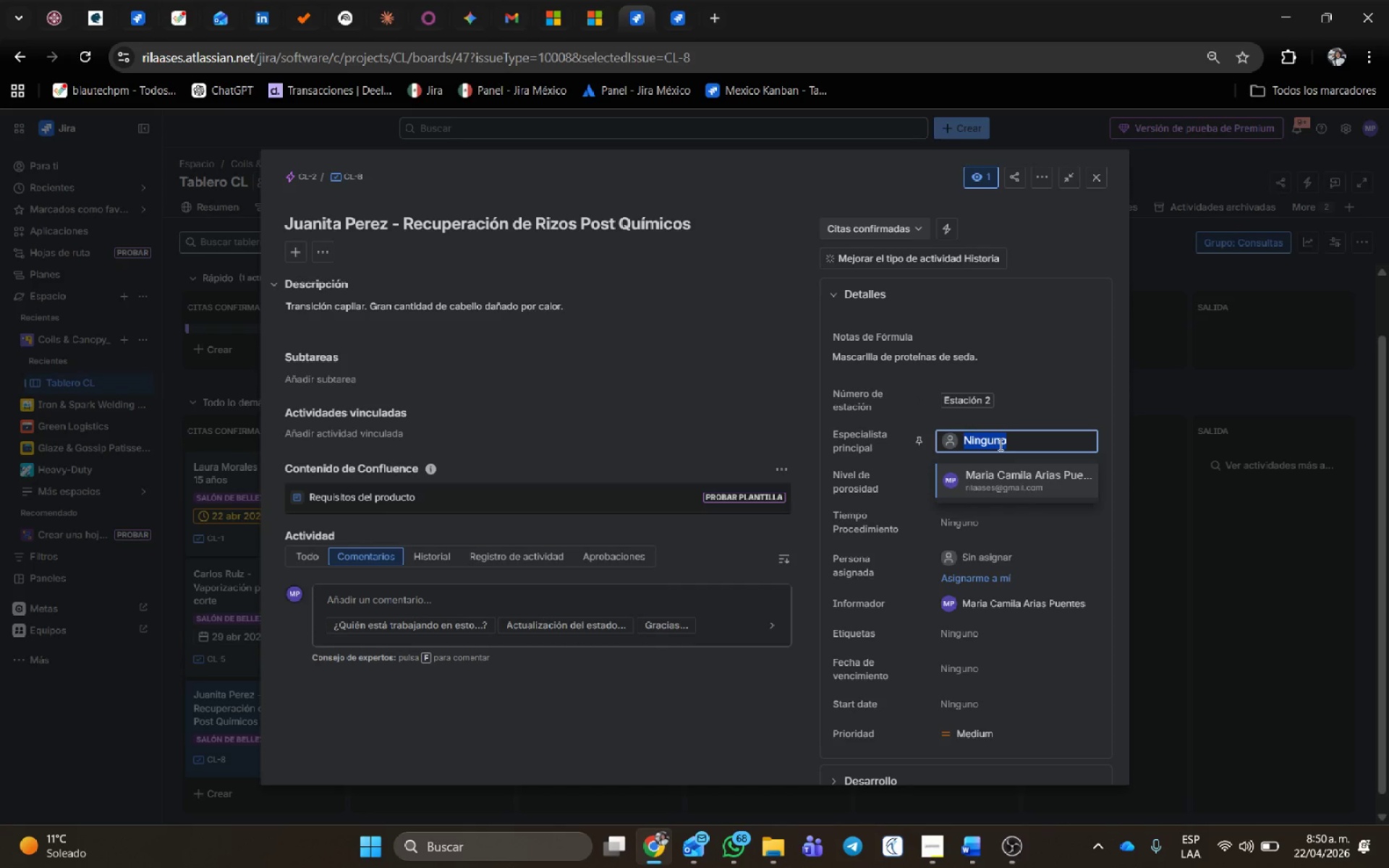 
left_click([1011, 469])
 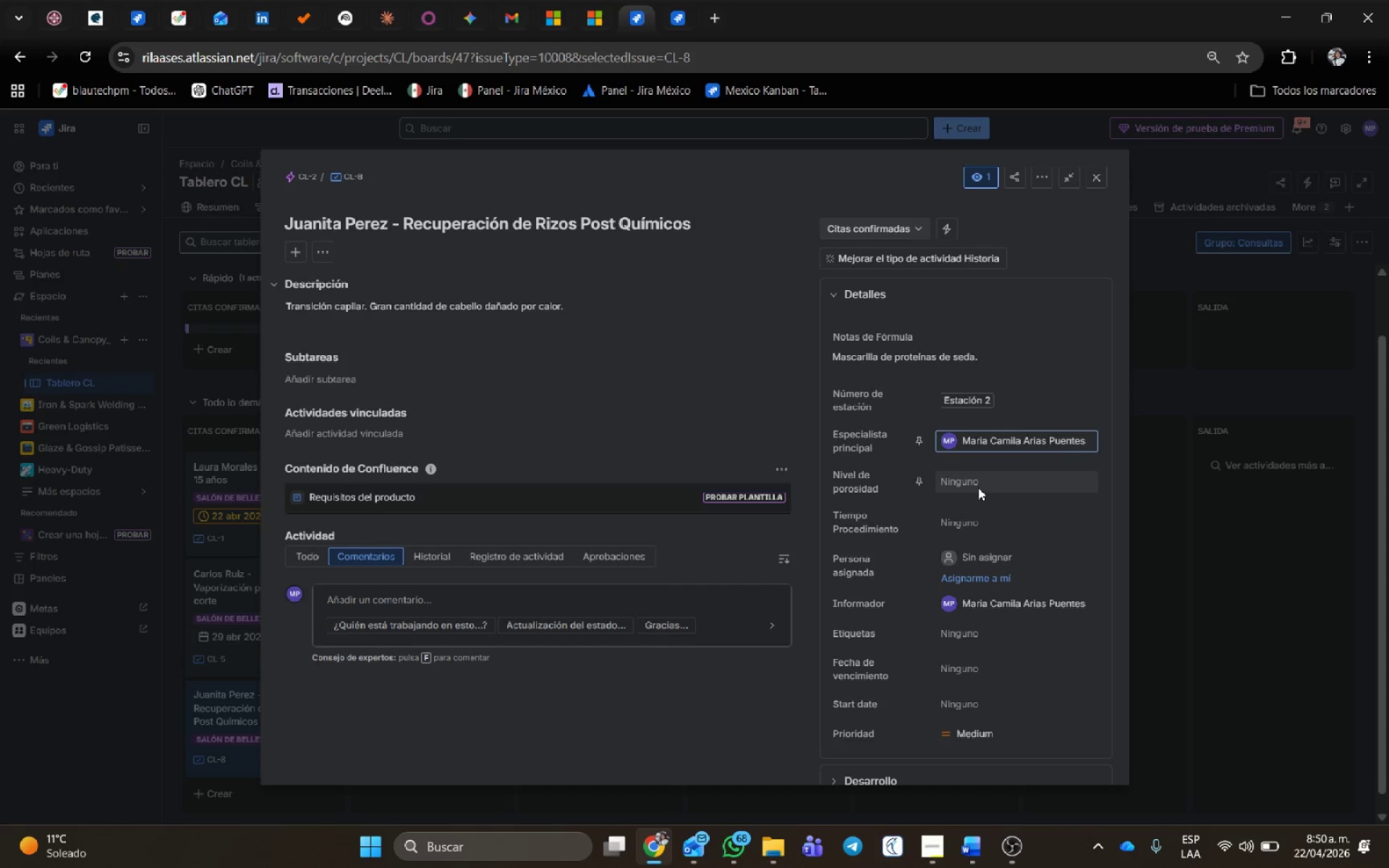 
left_click([978, 482])
 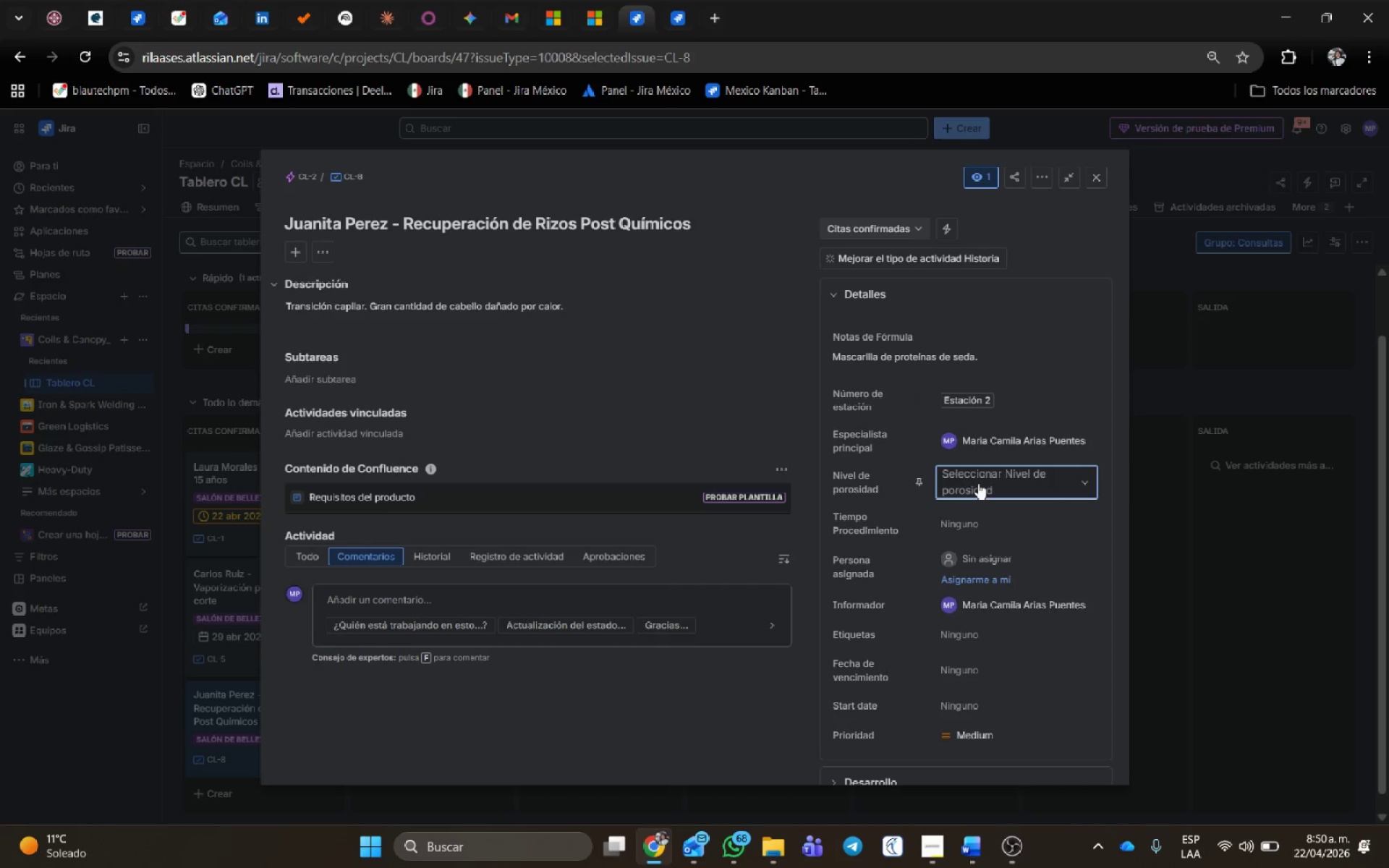 
left_click([978, 483])
 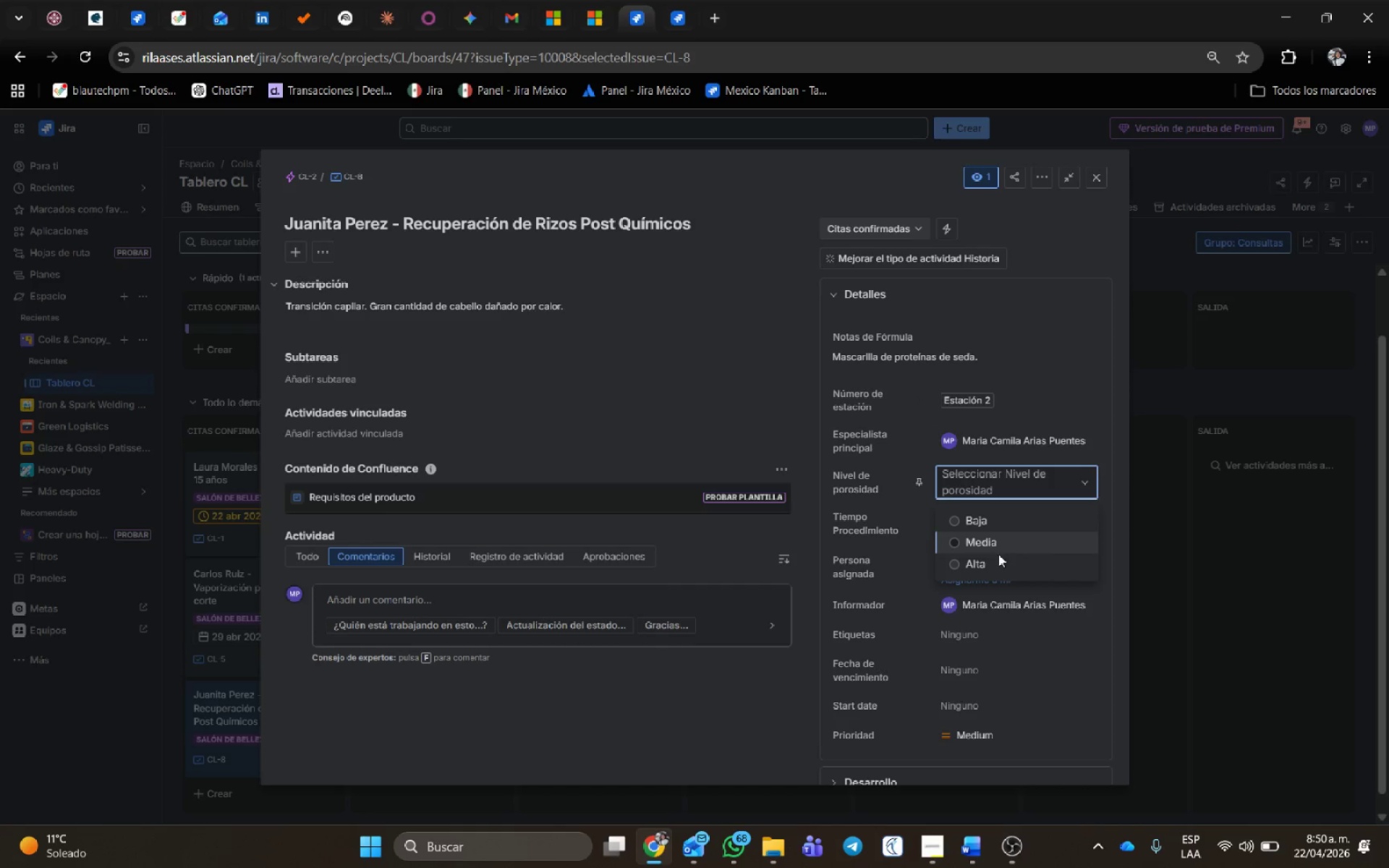 
left_click([996, 557])
 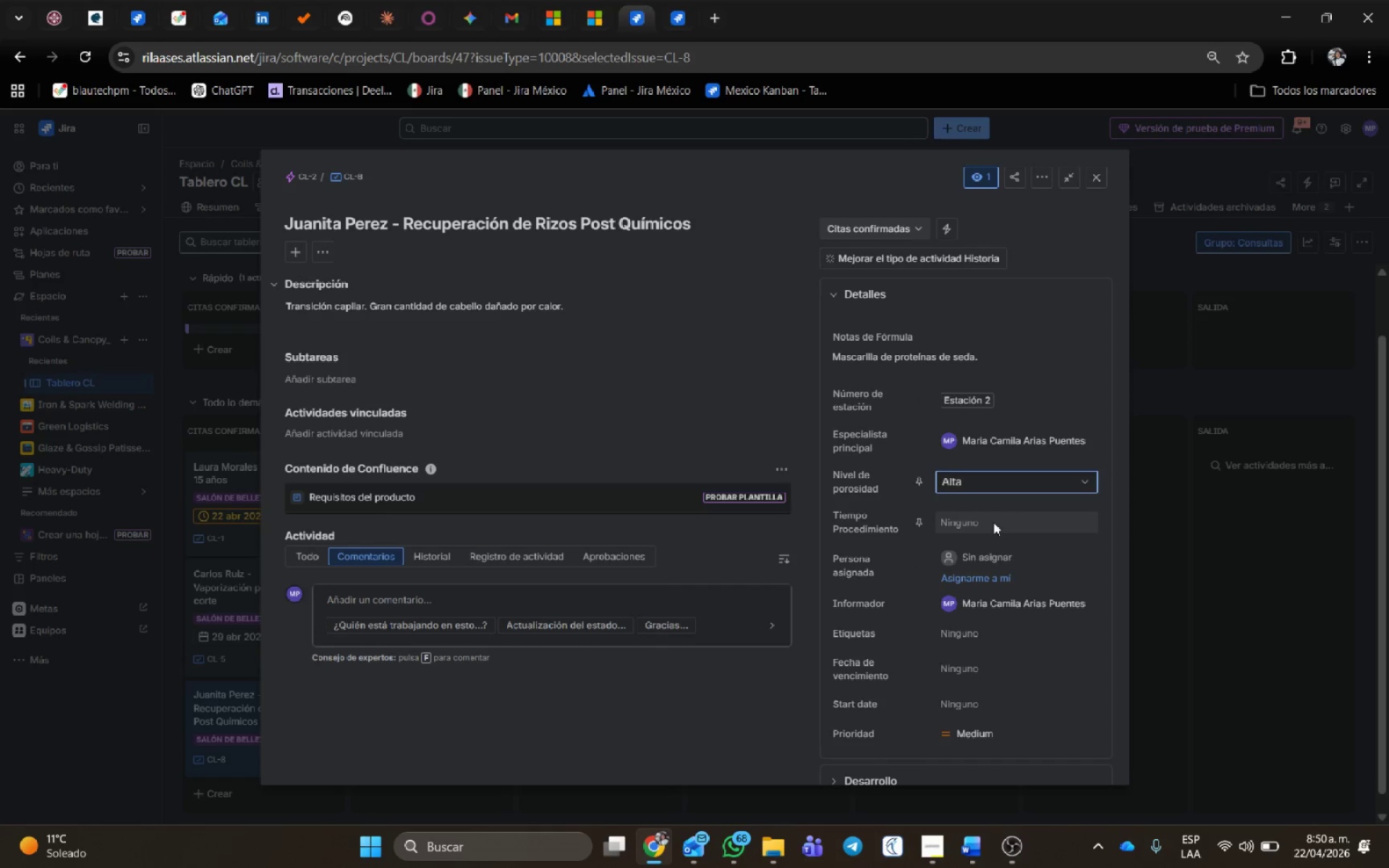 
left_click([993, 522])
 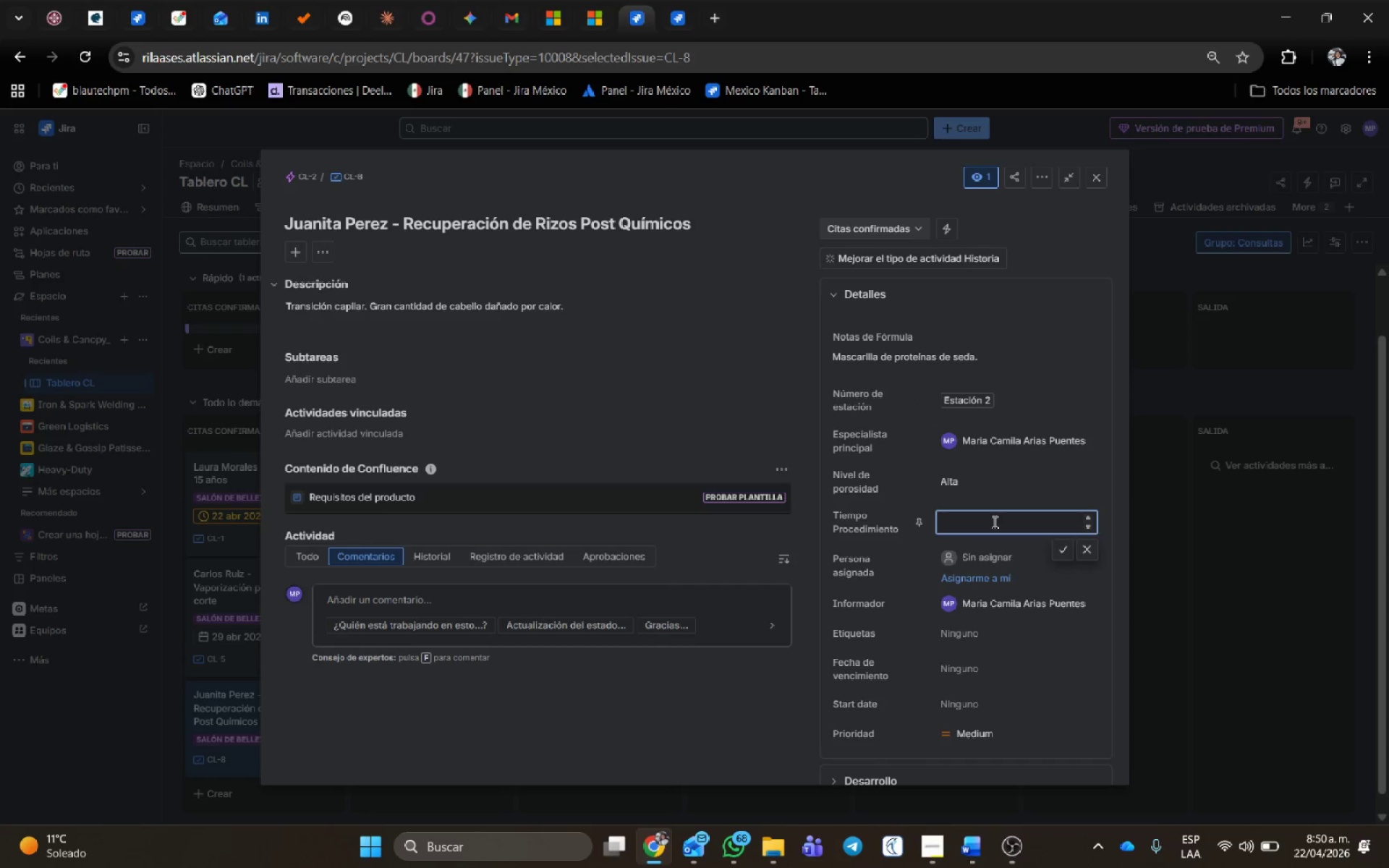 
key(Numpad4)
 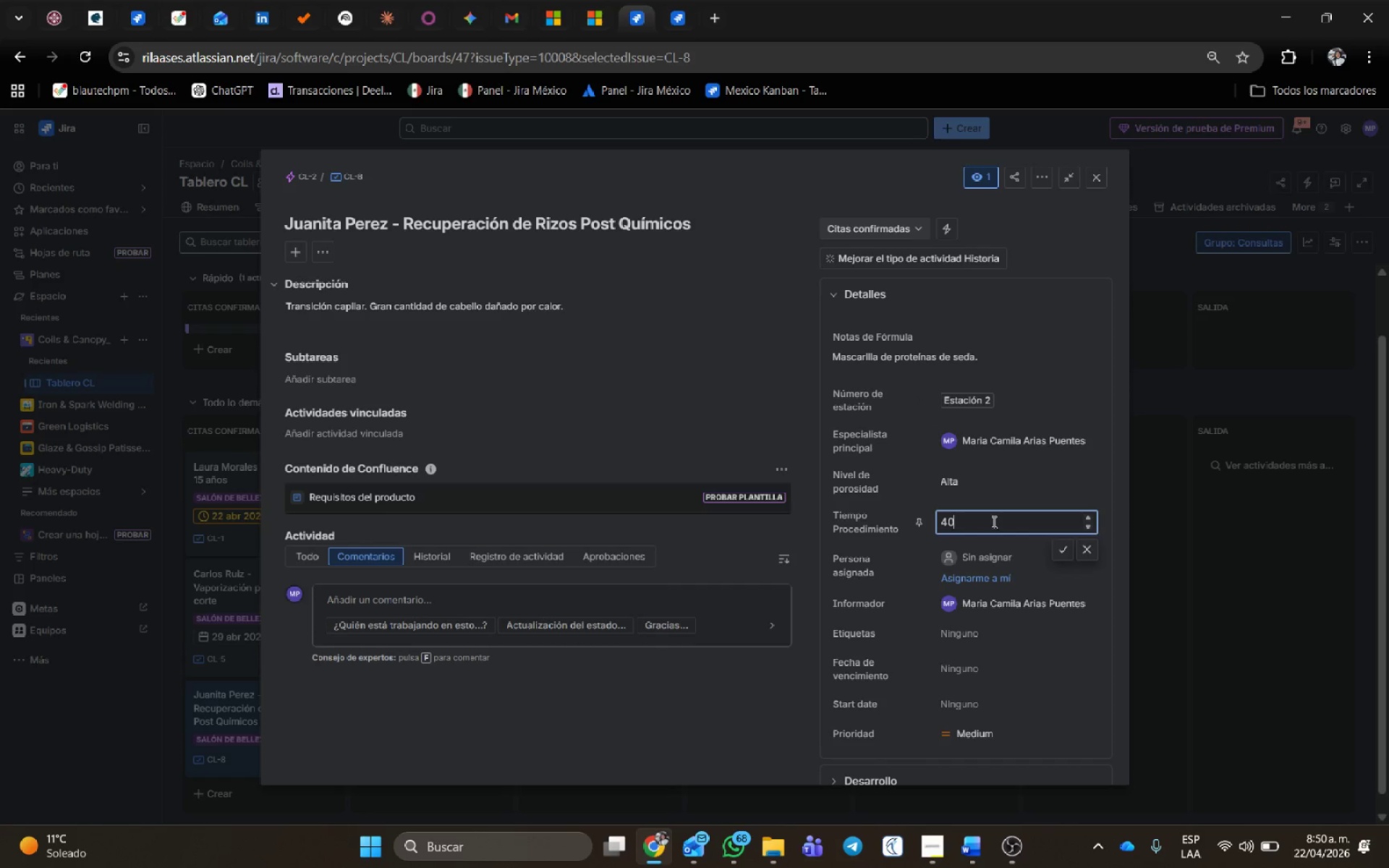 
key(Numpad0)
 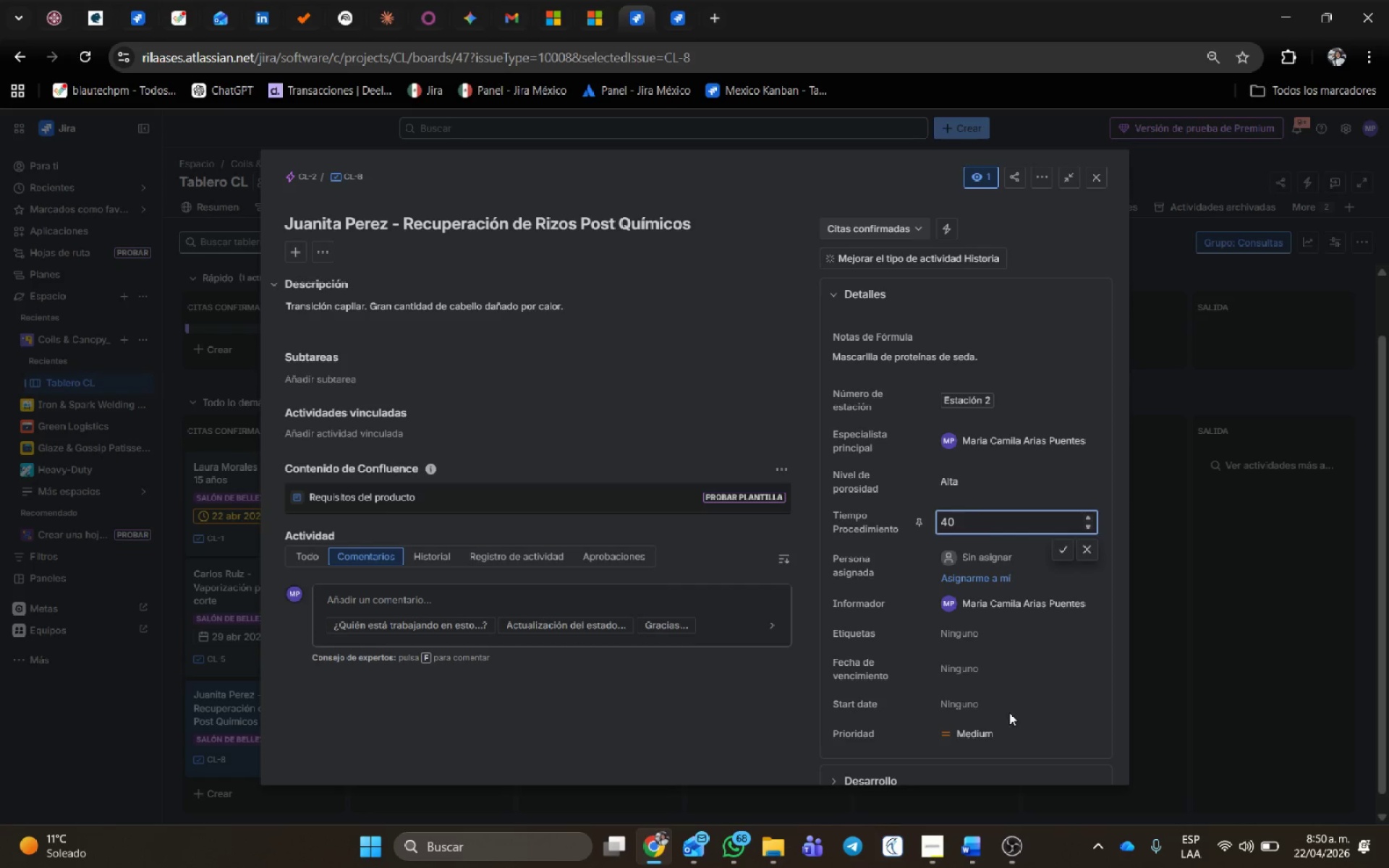 
left_click([1014, 705])
 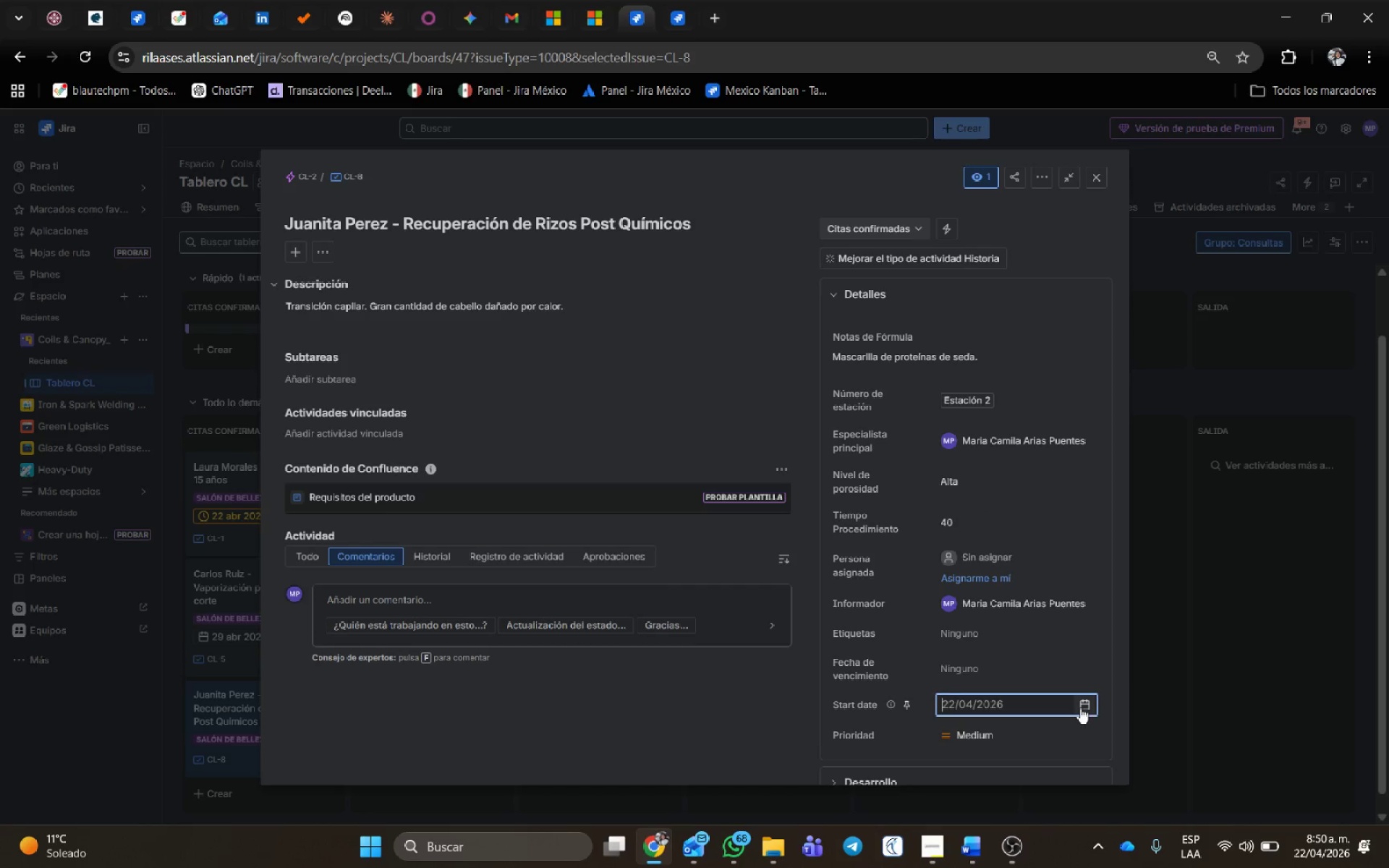 
left_click([1080, 707])
 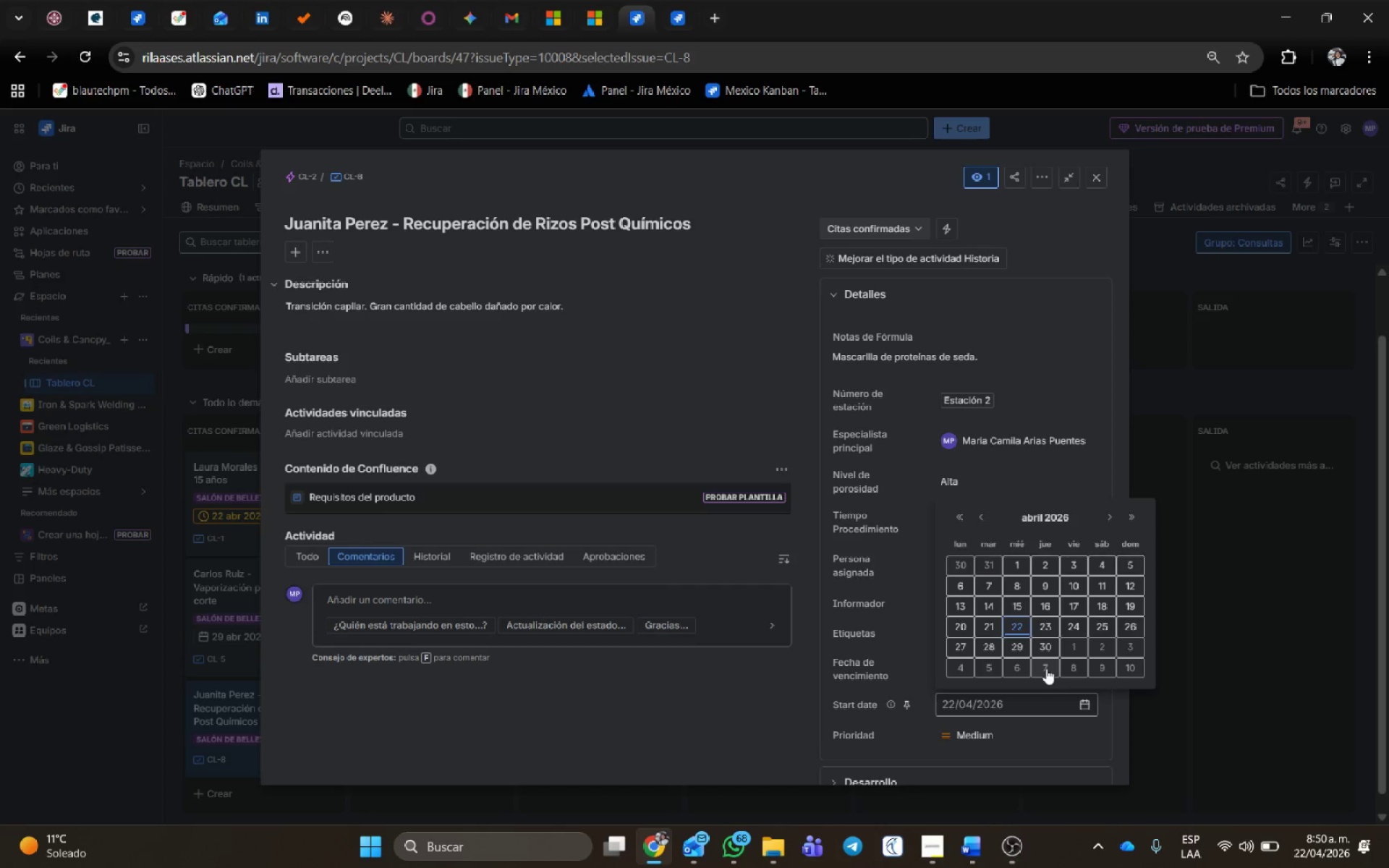 
left_click([1020, 663])
 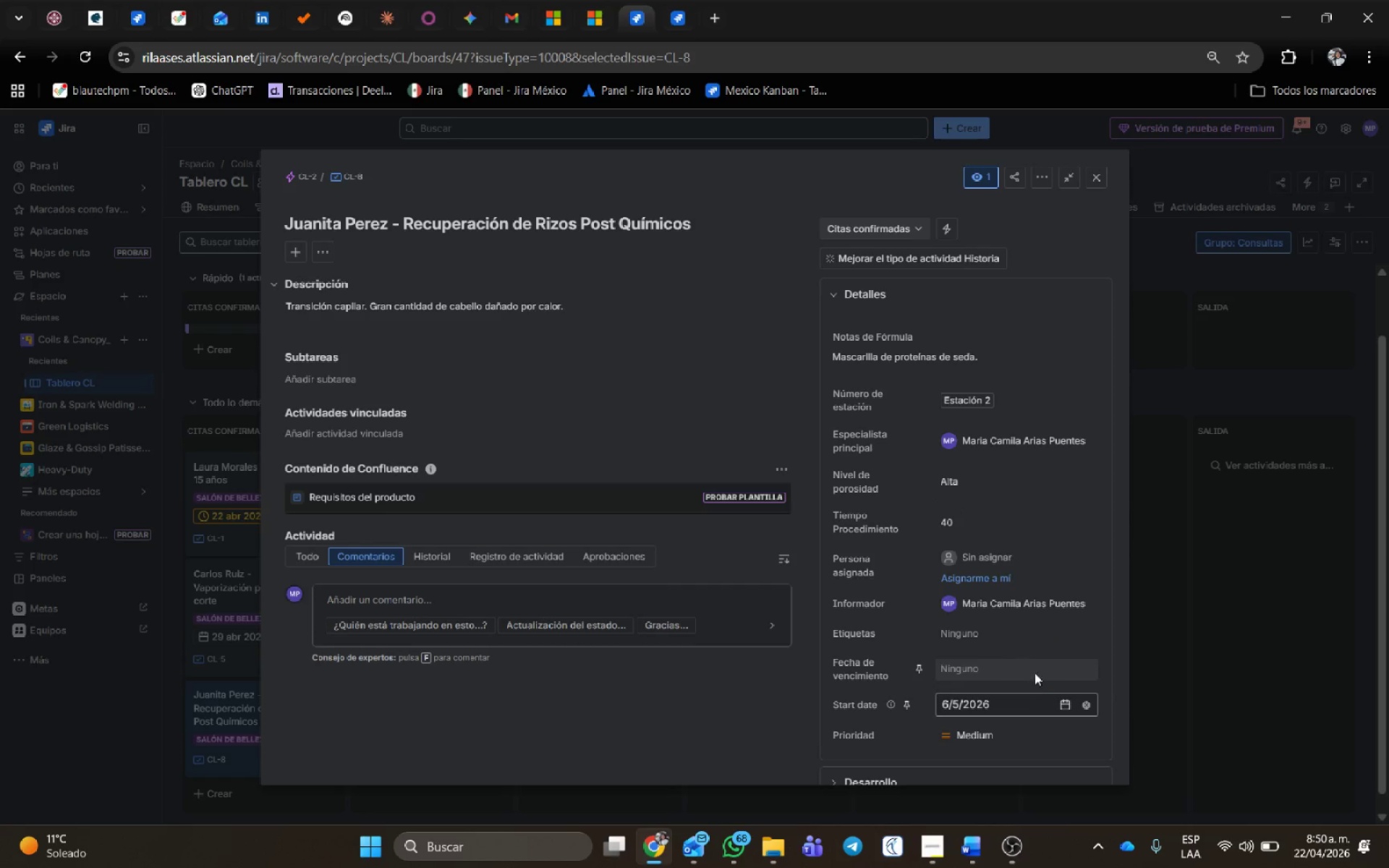 
left_click([1062, 664])
 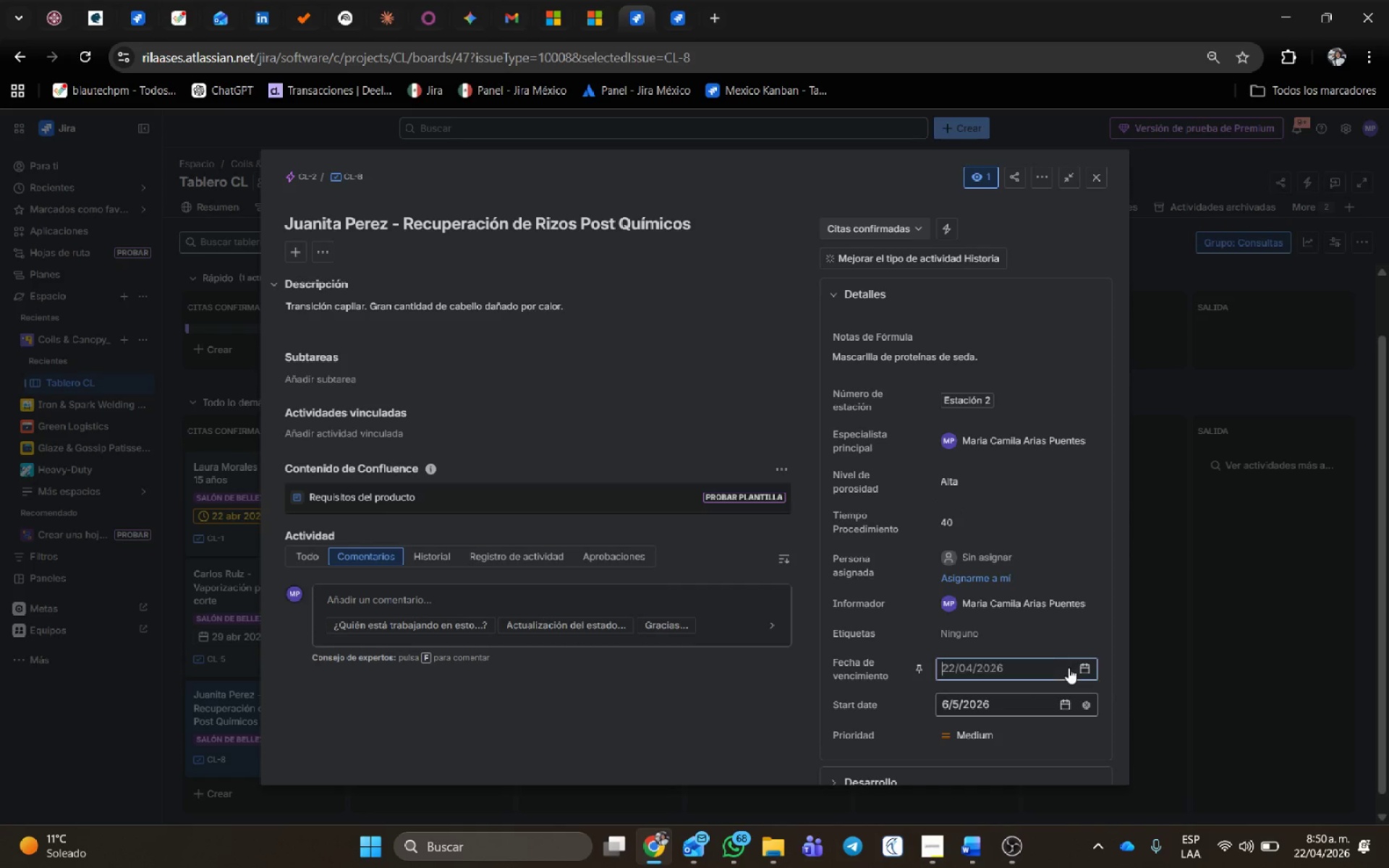 
left_click([1071, 671])
 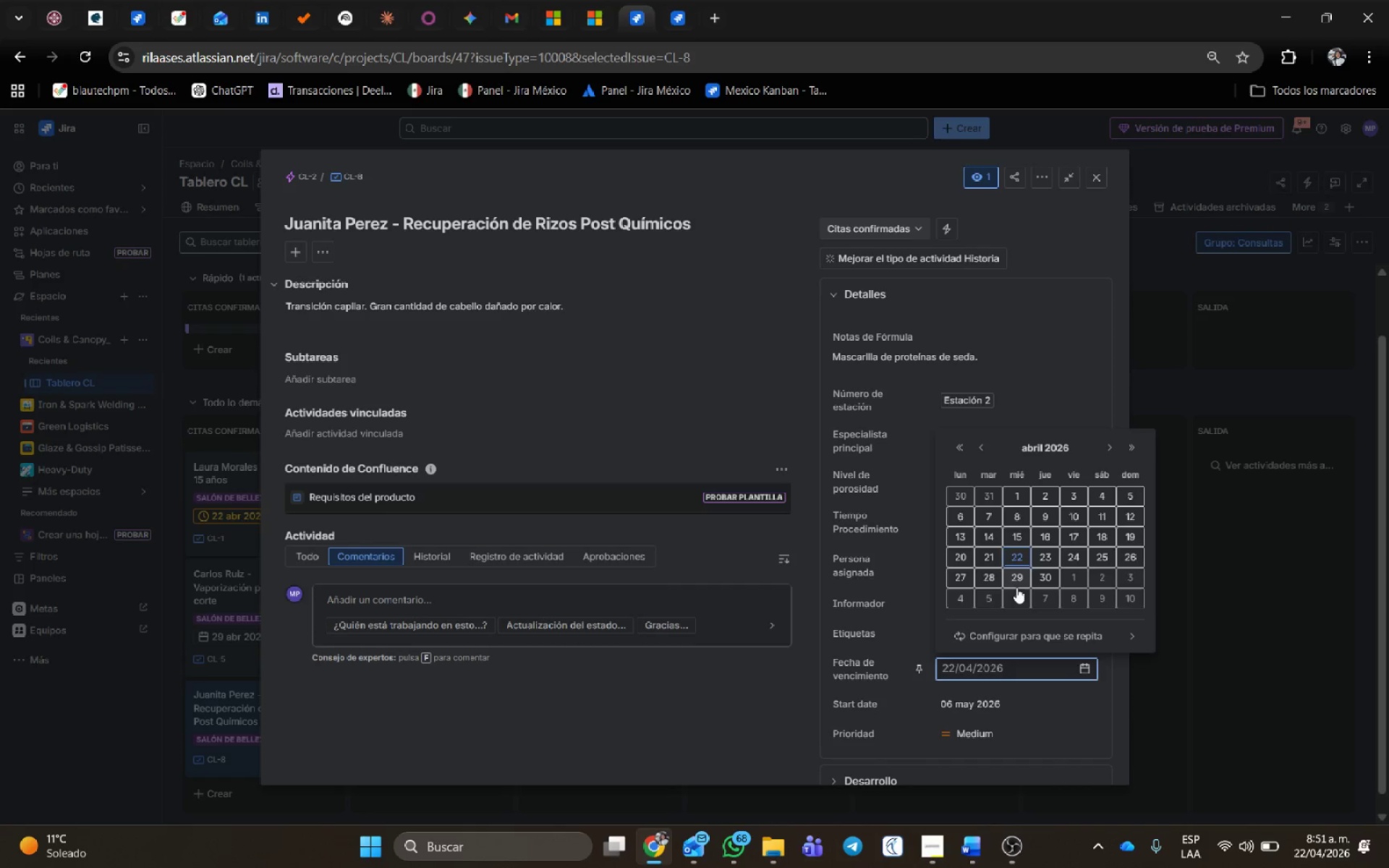 
left_click([1016, 595])
 